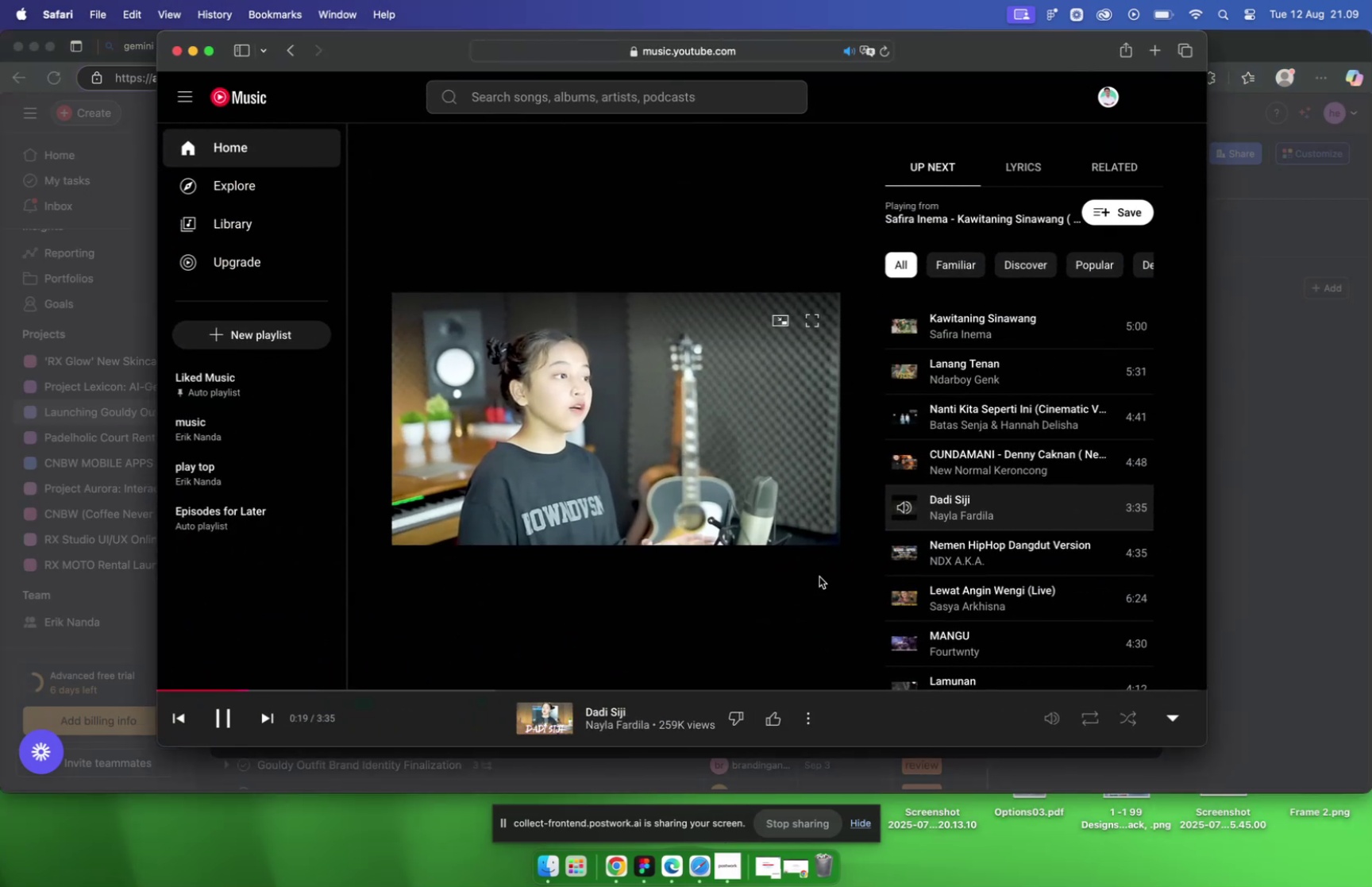 
left_click([903, 596])
 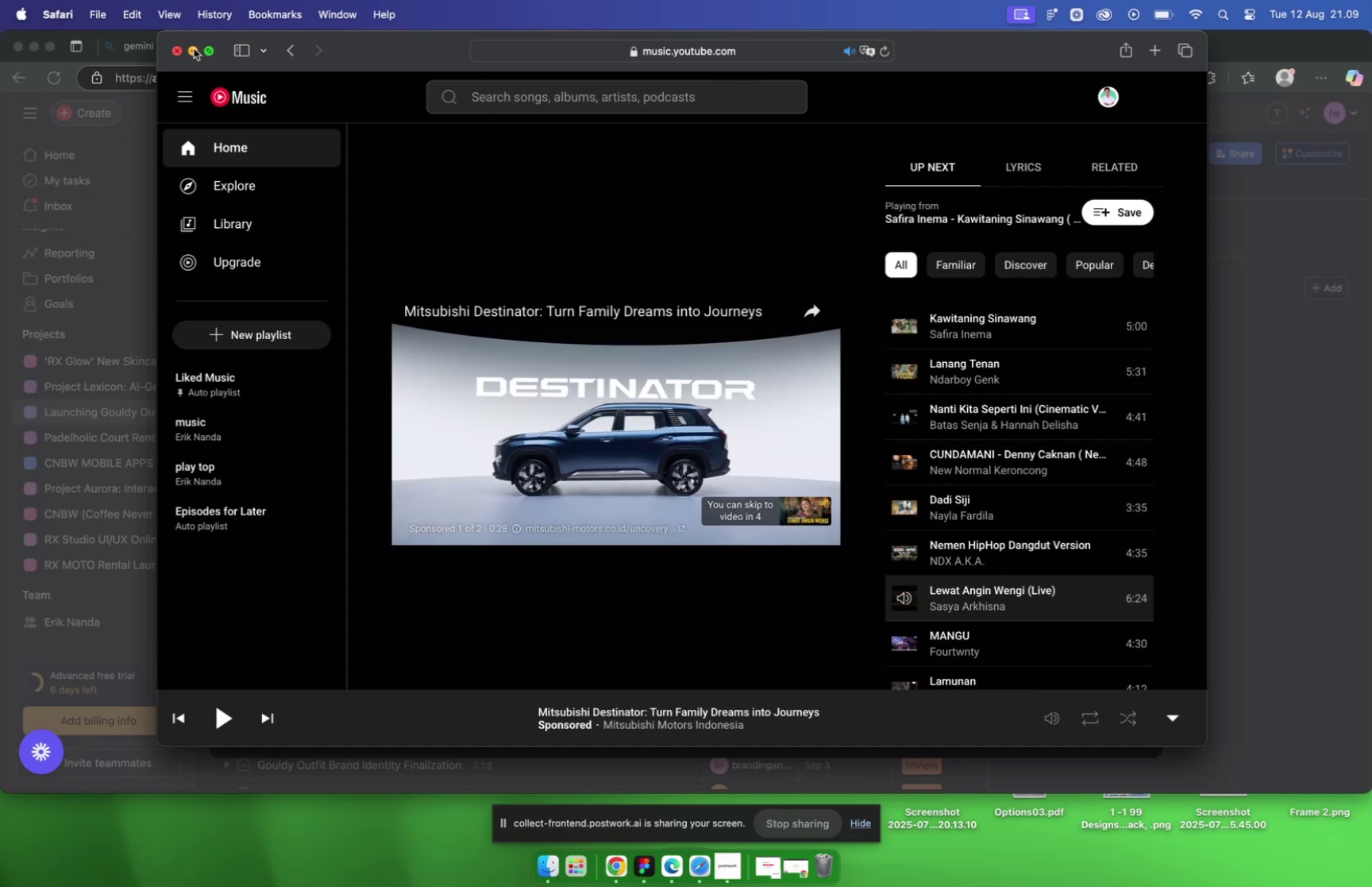 
left_click([195, 52])
 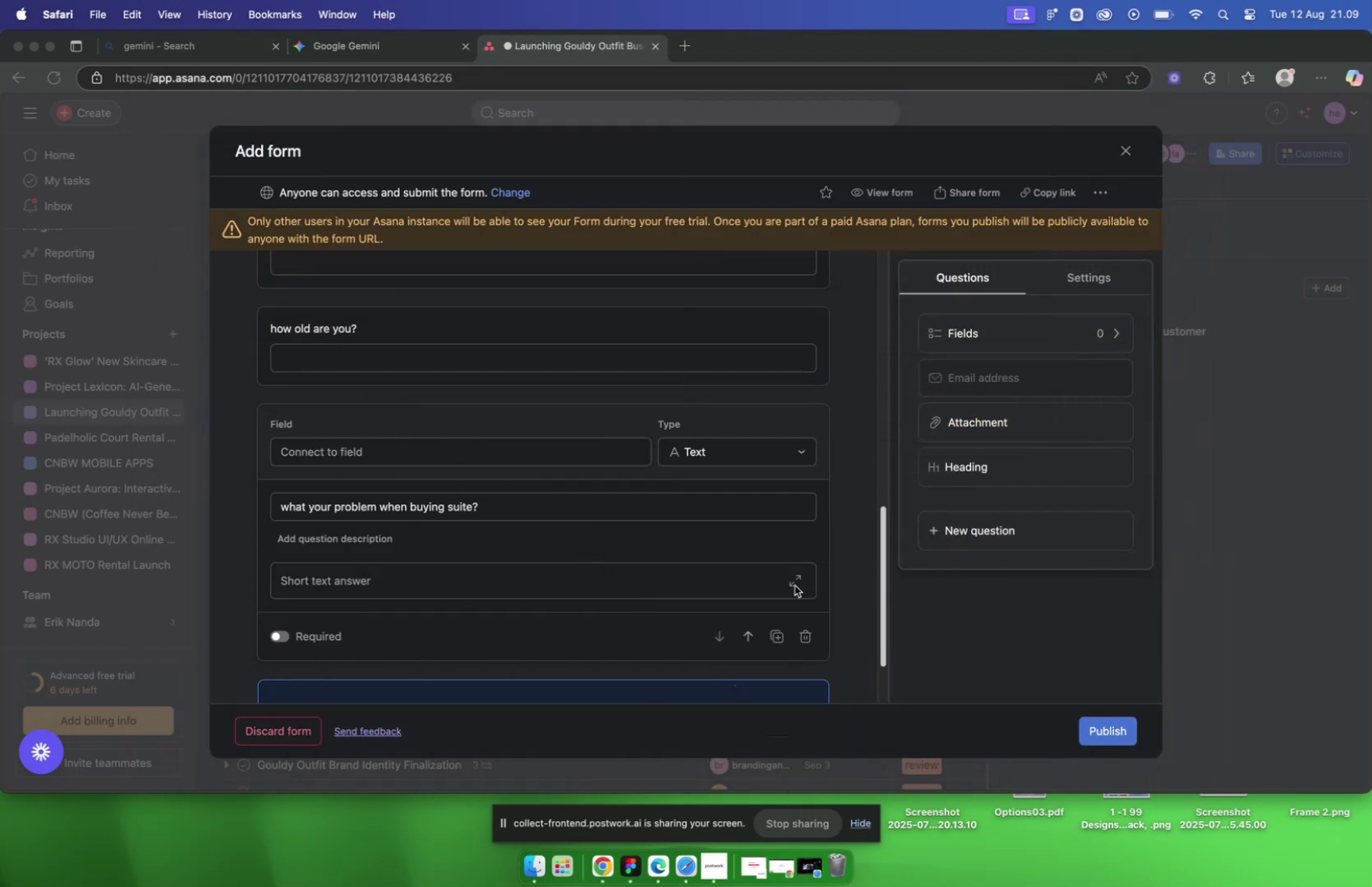 
scroll: coordinate [727, 594], scroll_direction: down, amount: 5.0
 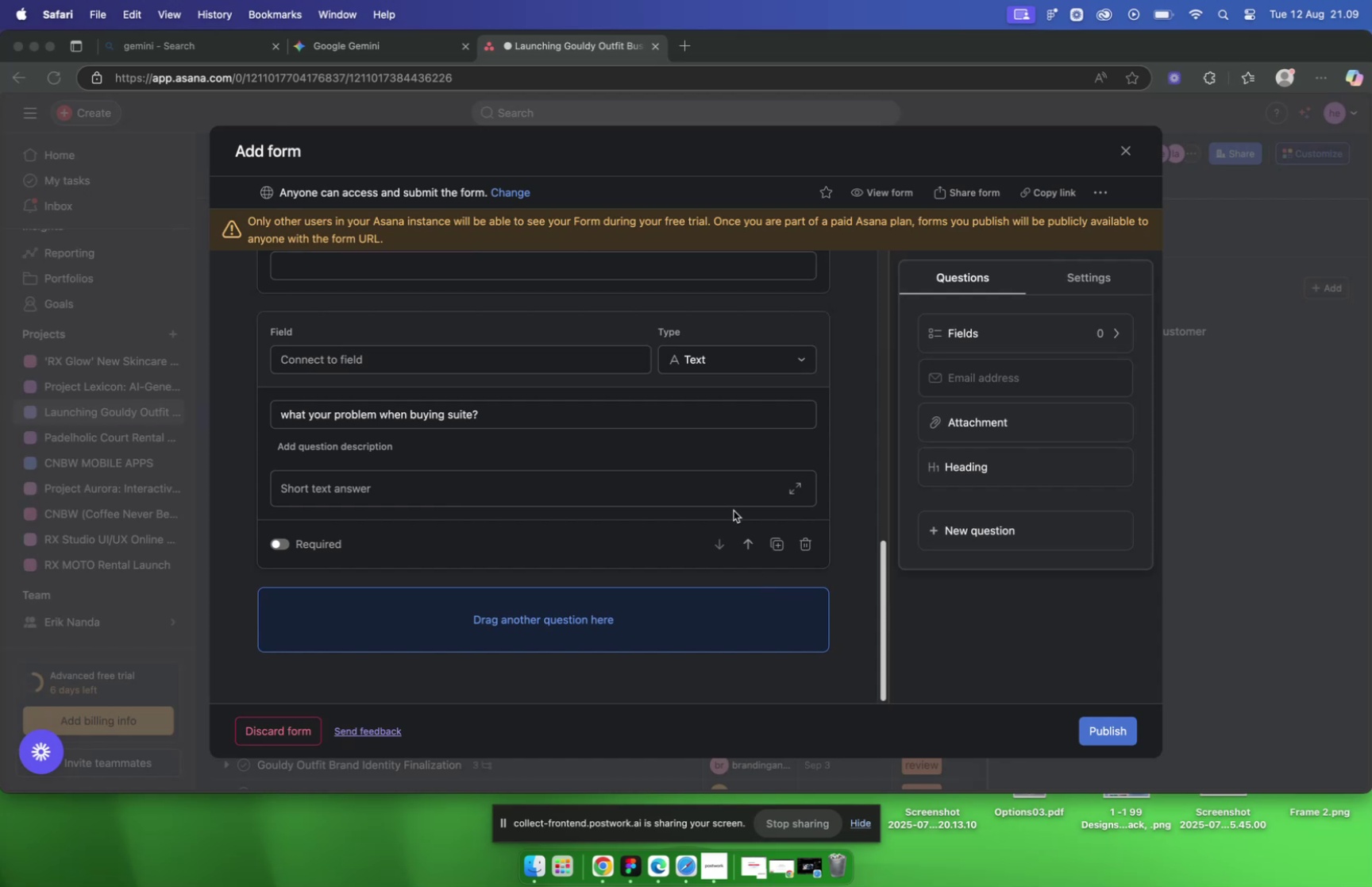 
wait(12.2)
 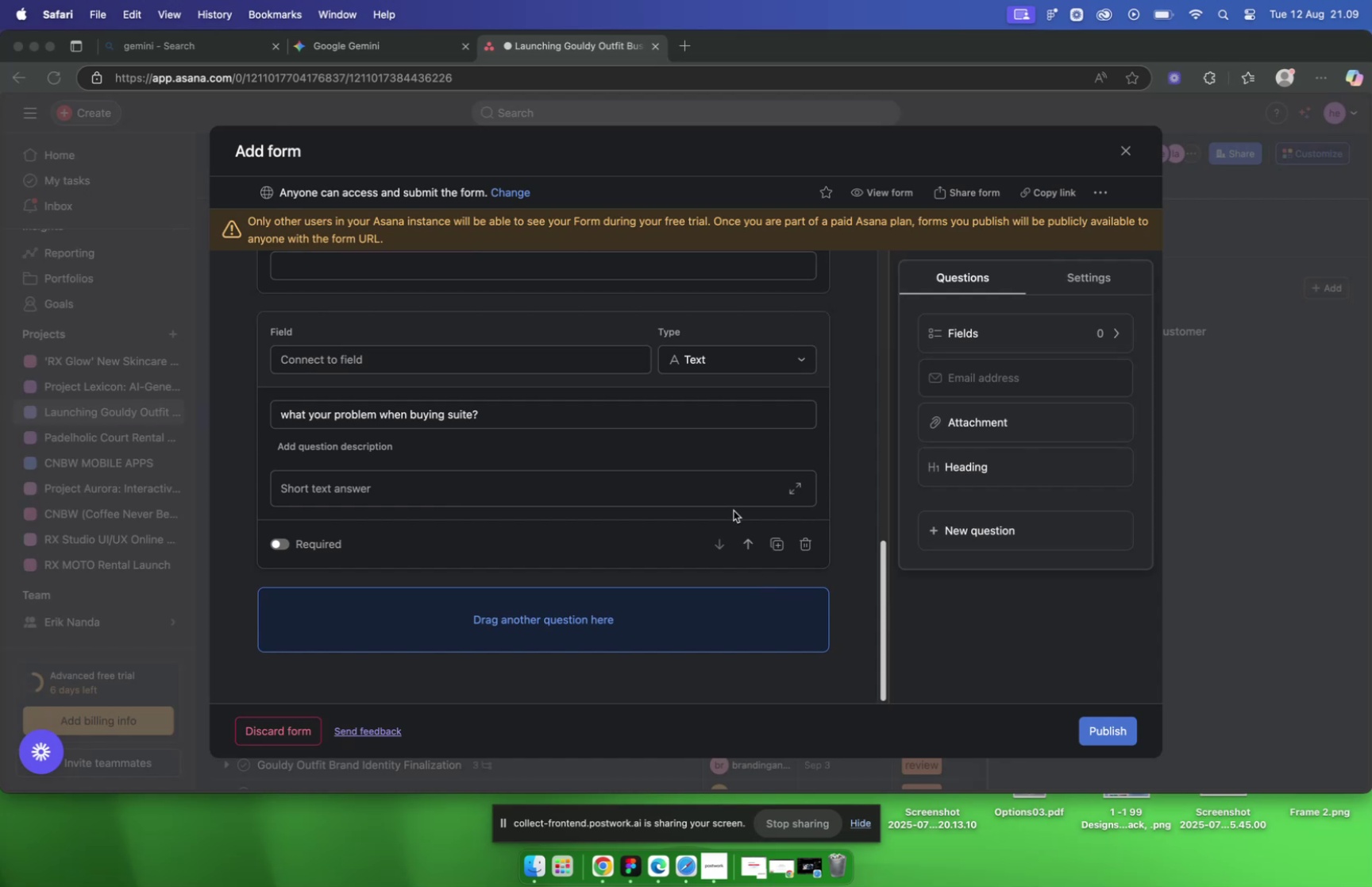 
left_click([616, 573])
 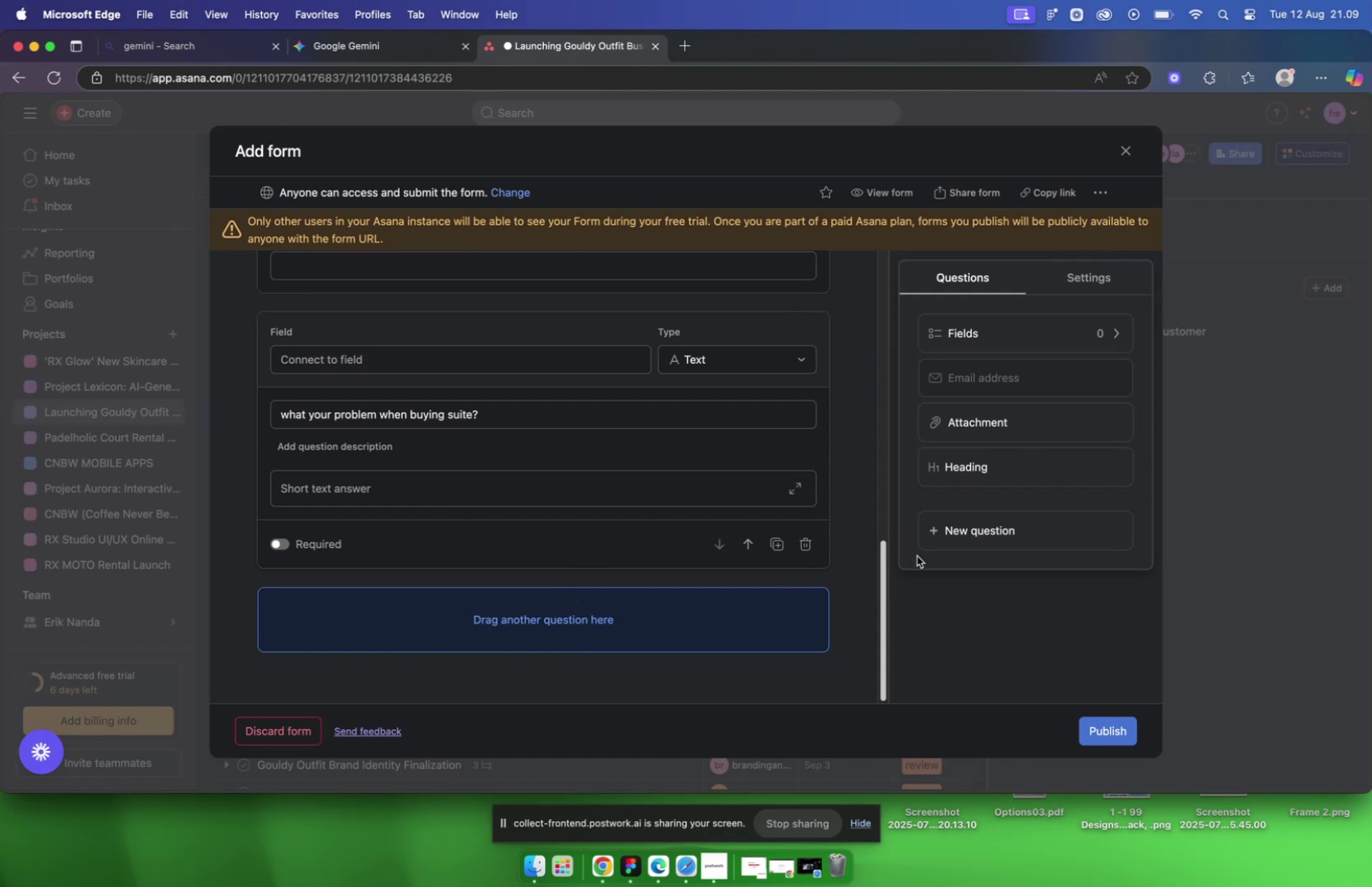 
left_click([984, 529])
 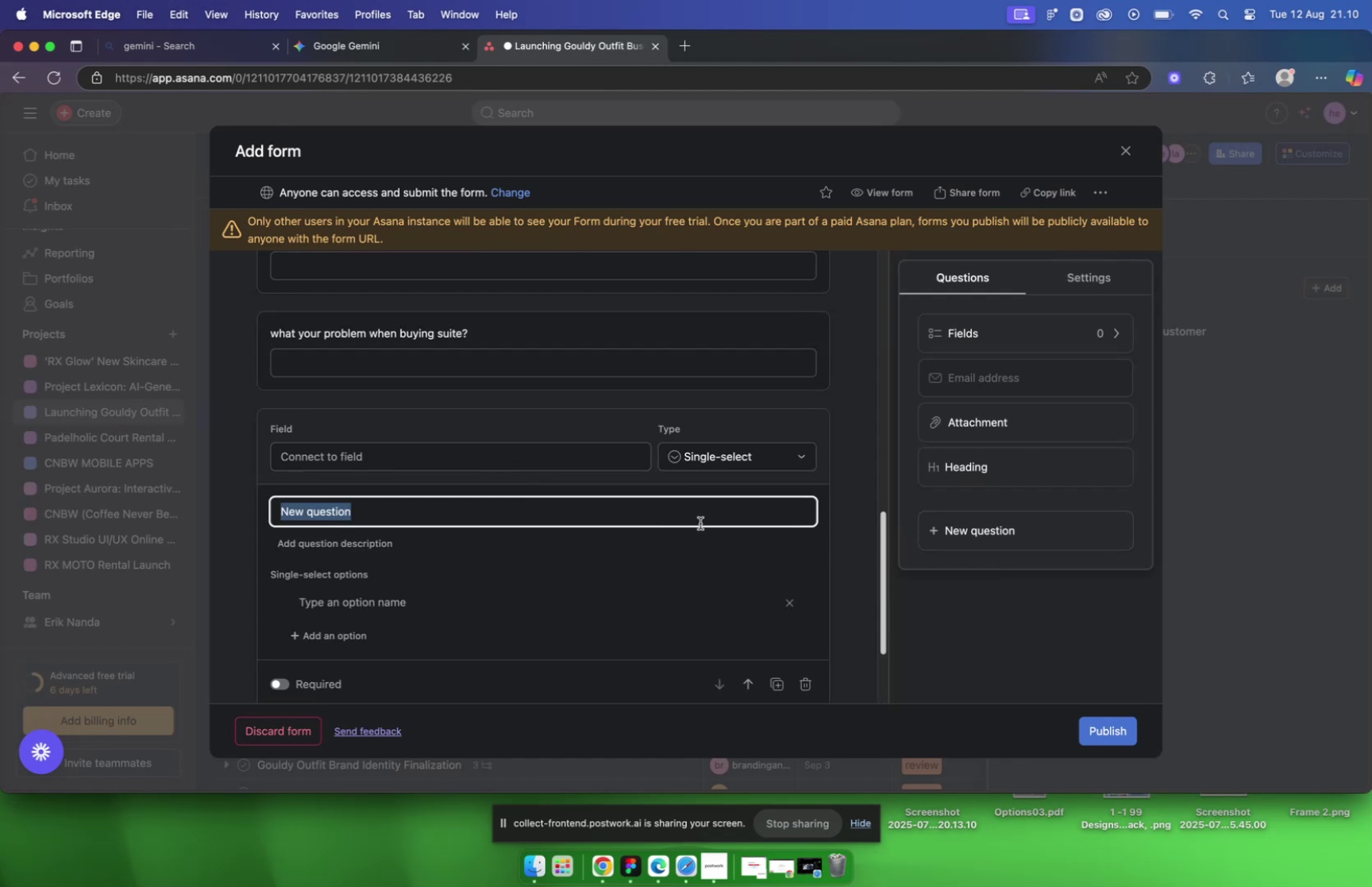 
wait(11.01)
 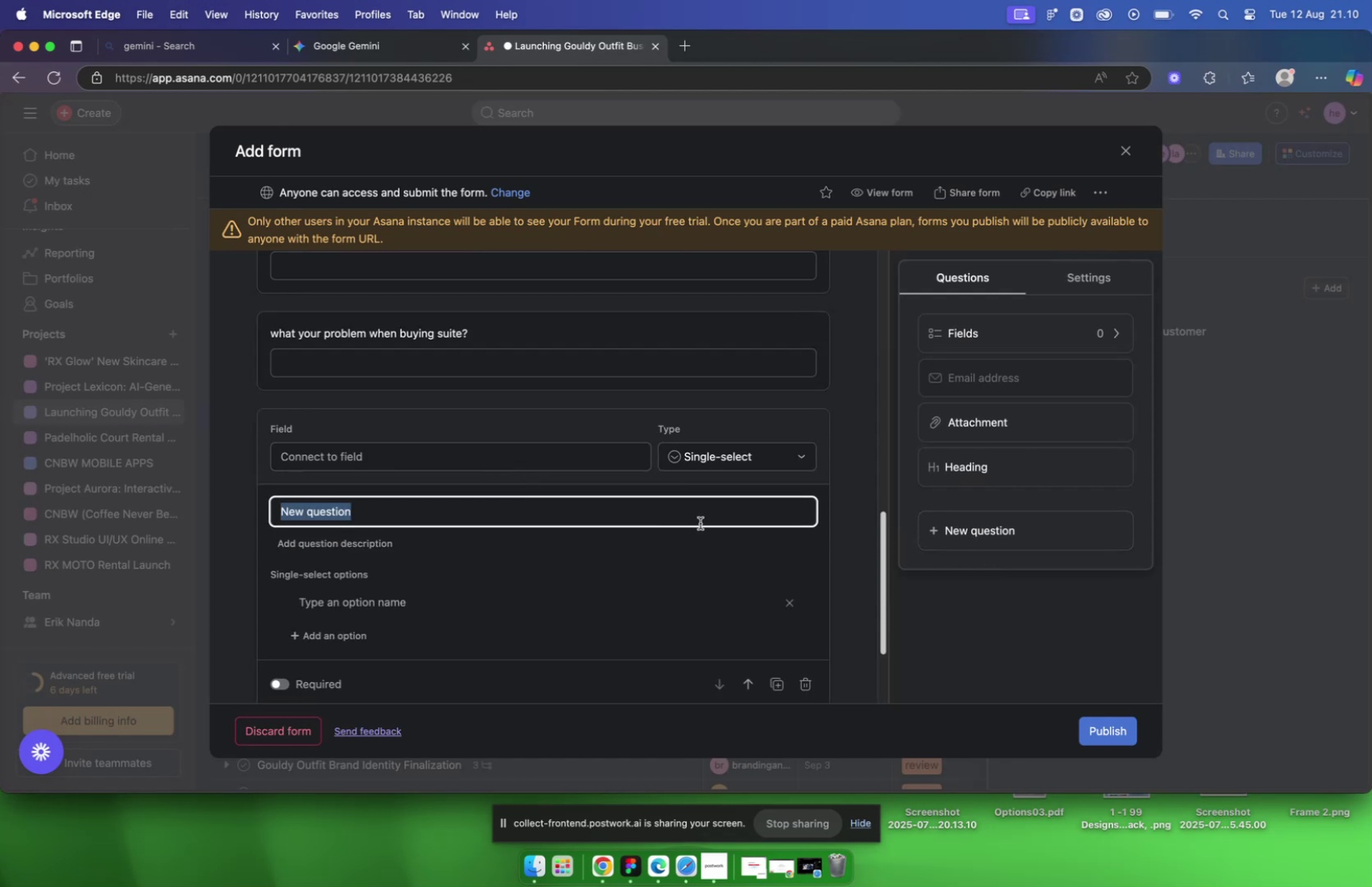 
type(what size )
 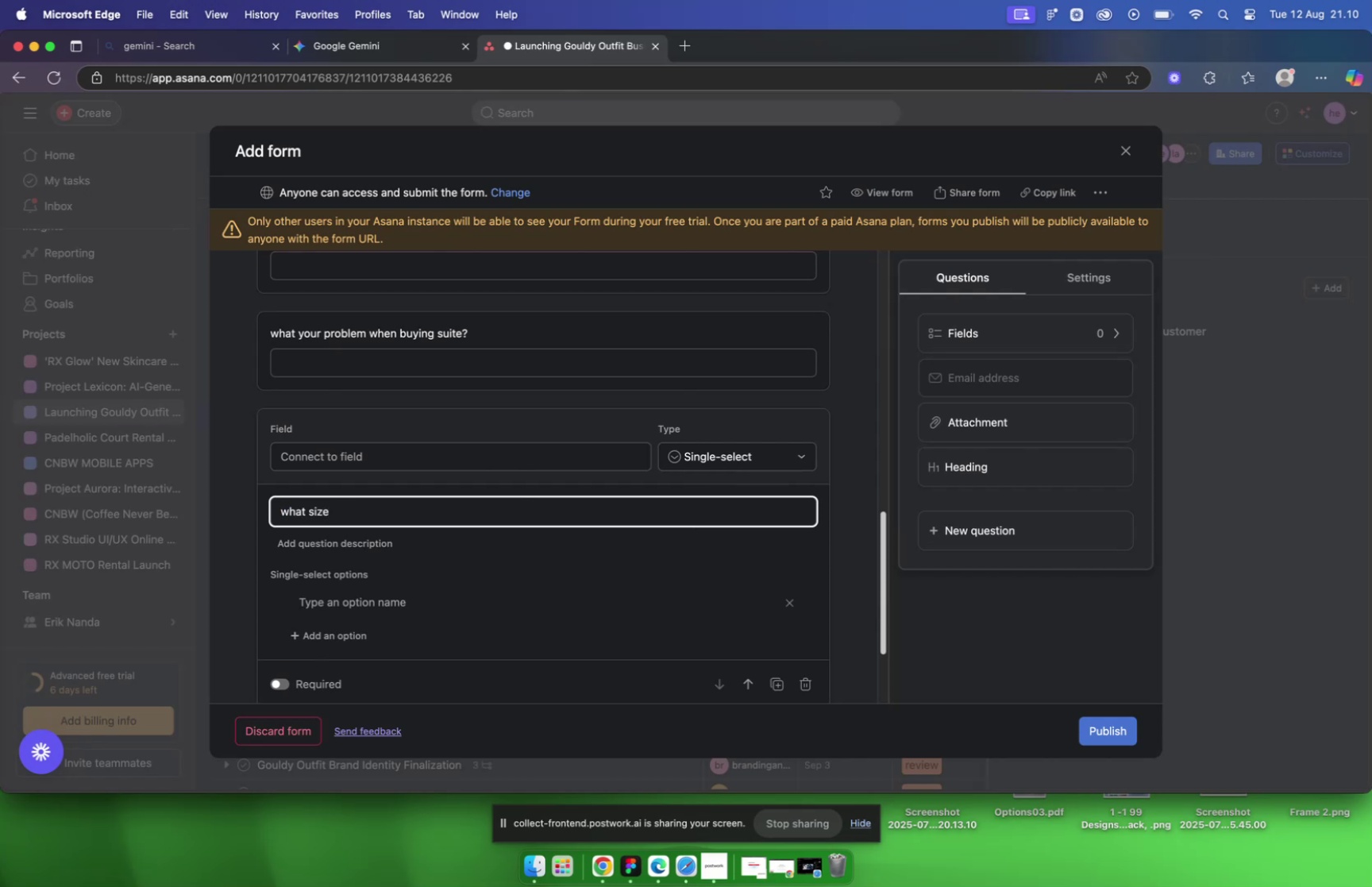 
type(your suite right now?)
 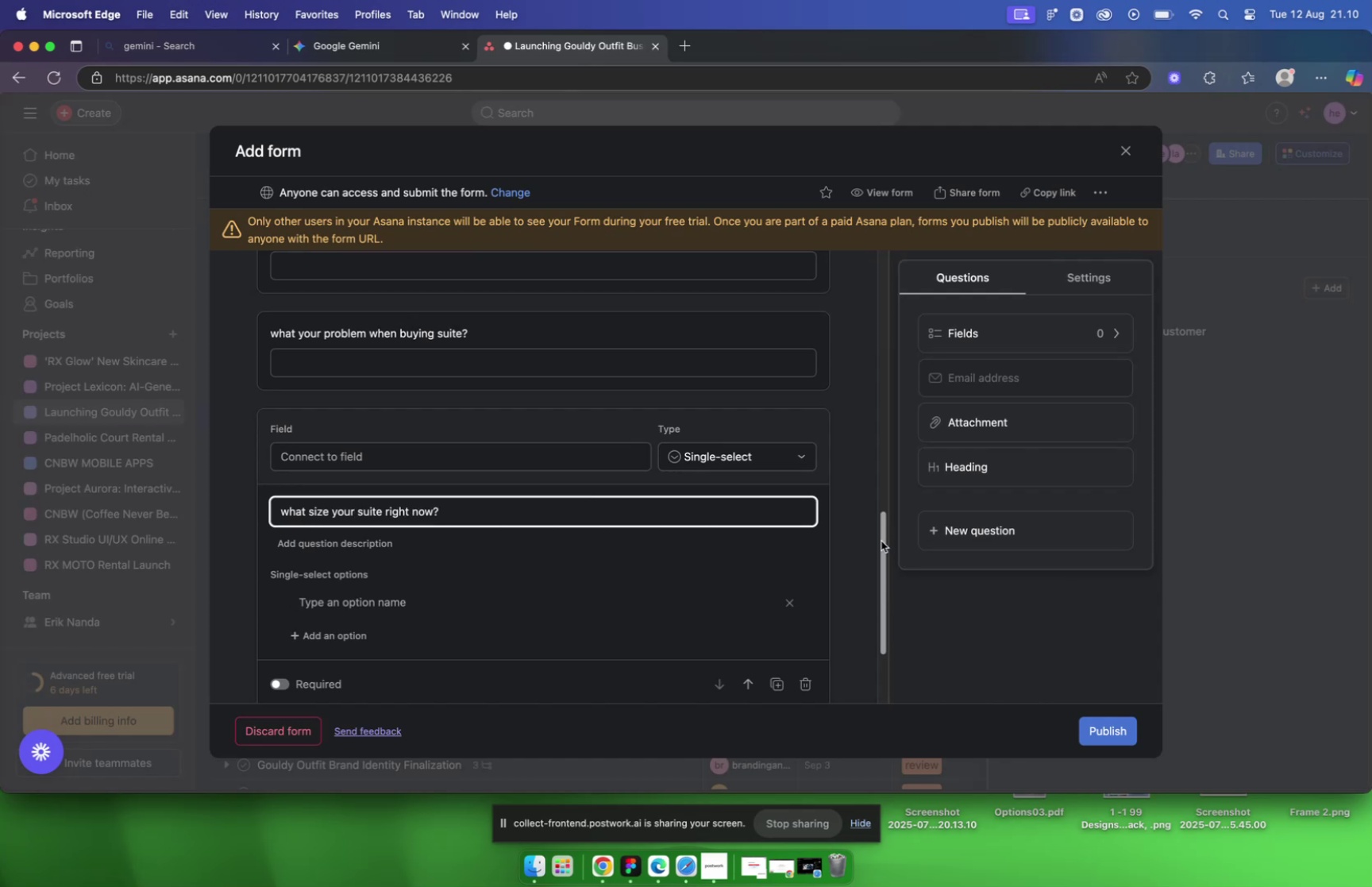 
left_click([854, 537])
 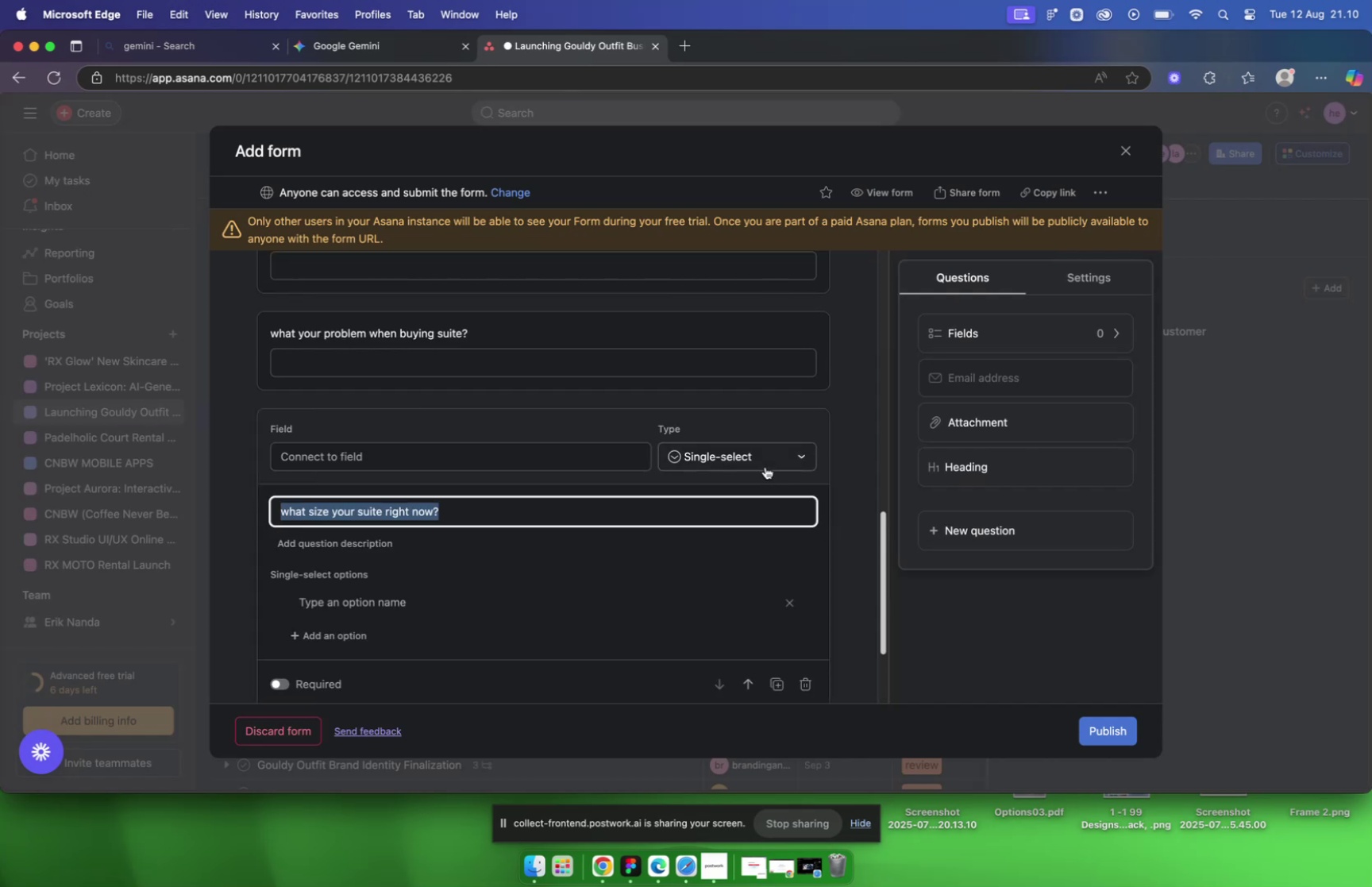 
left_click([762, 492])
 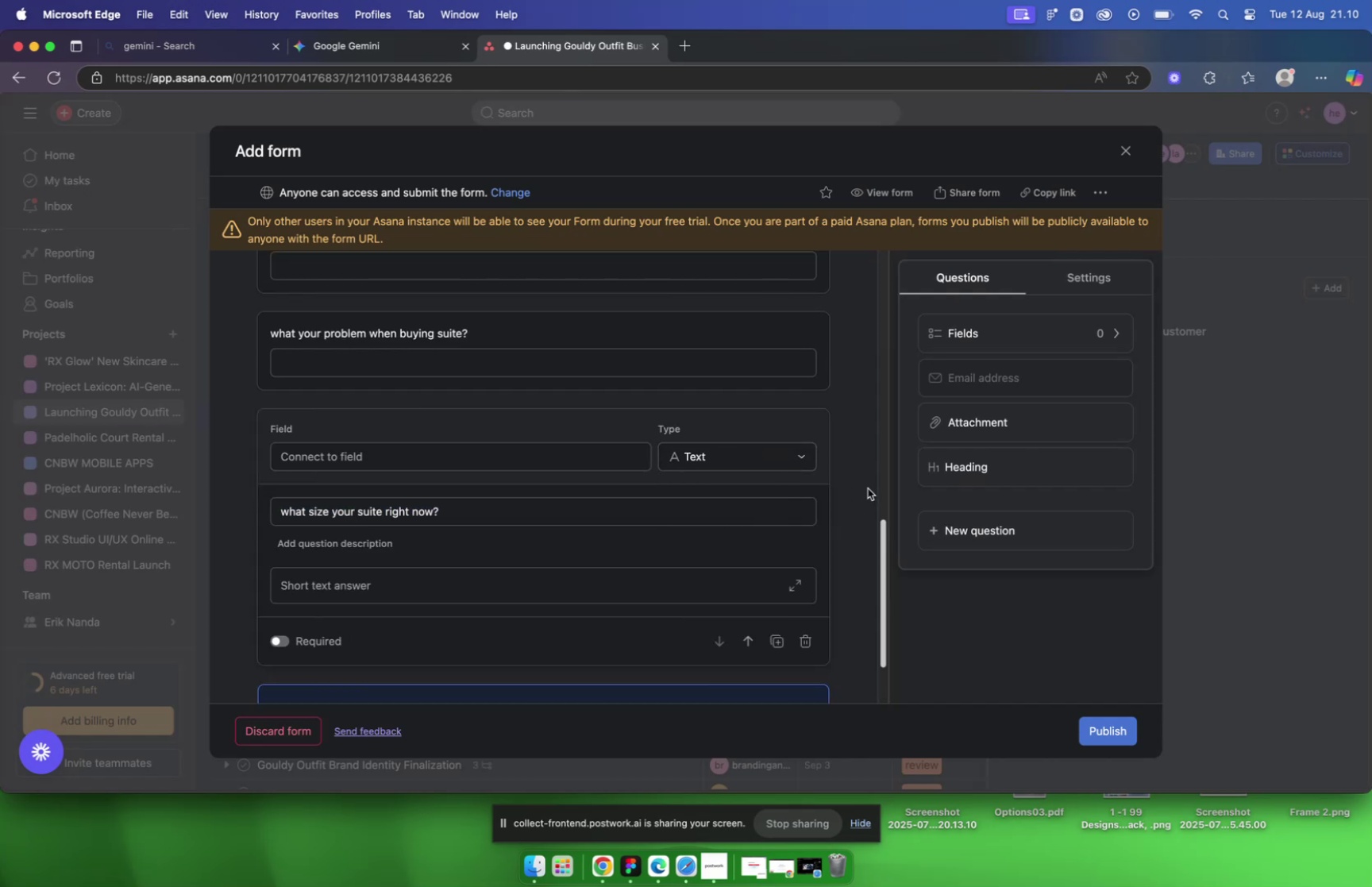 
left_click([868, 488])
 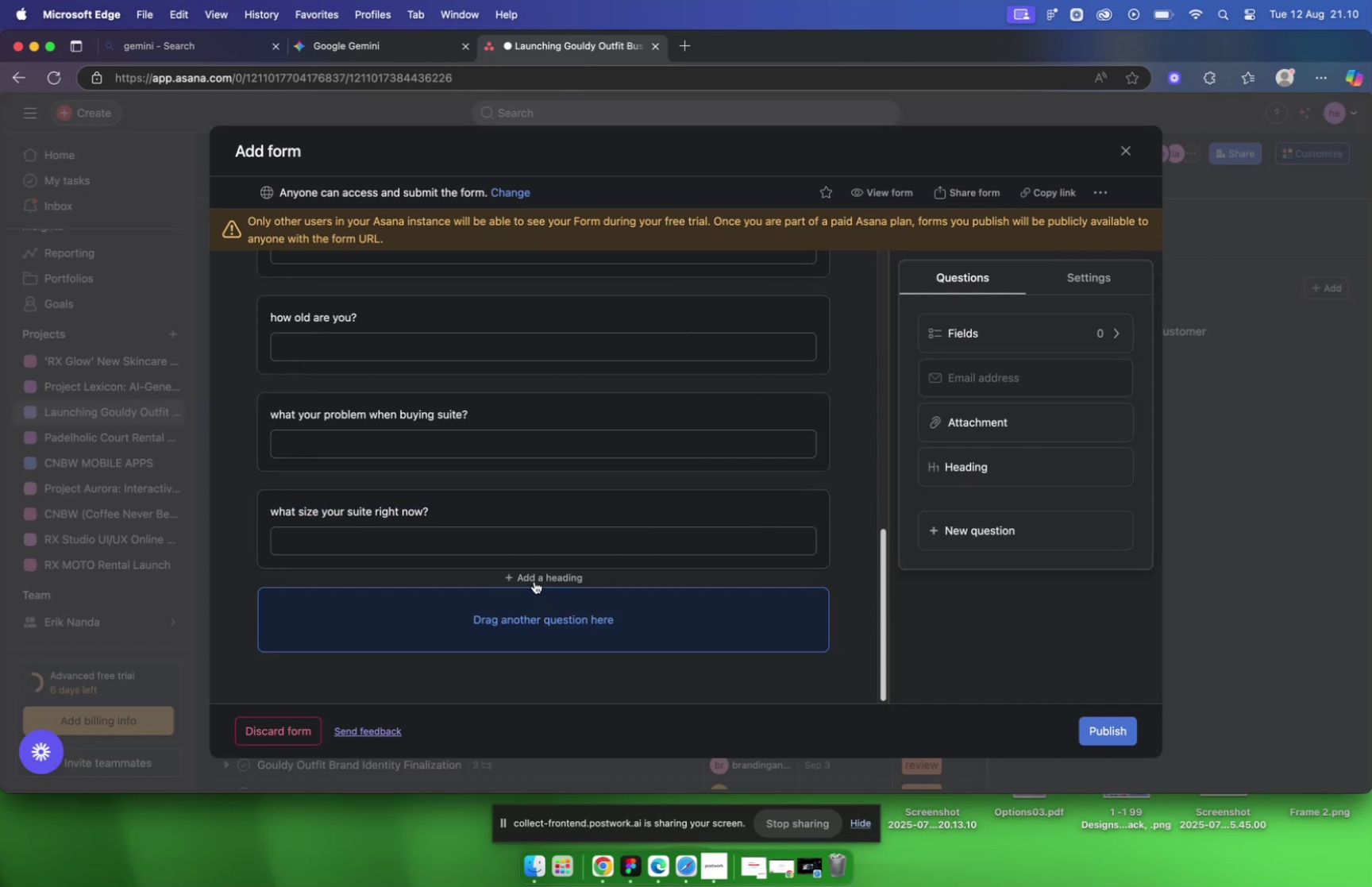 
left_click([968, 530])
 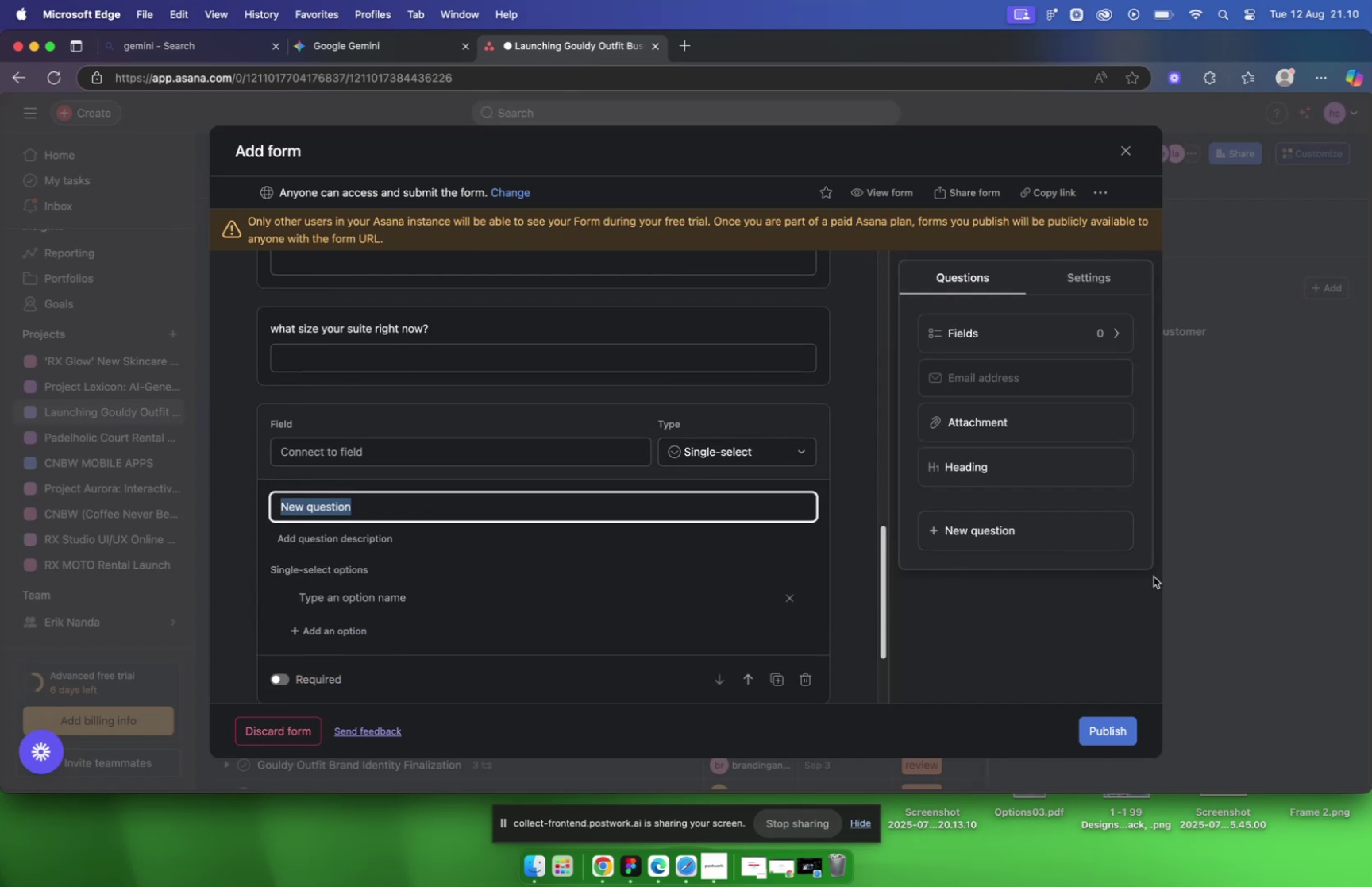 
type(where you usa)
key(Backspace)
key(Backspace)
type(sually bui)
key(Backspace)
type(ying suite?)
 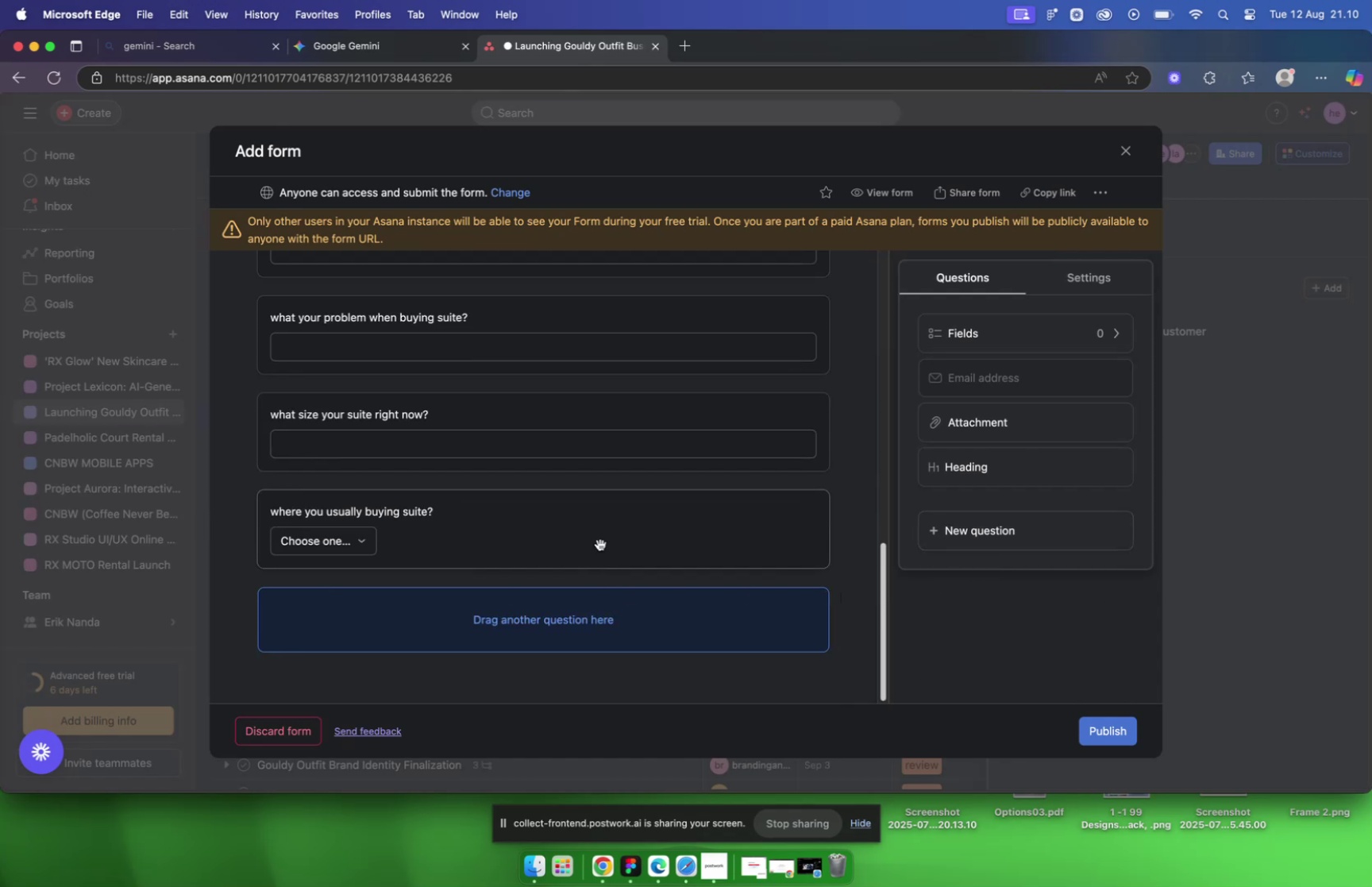 
wait(5.43)
 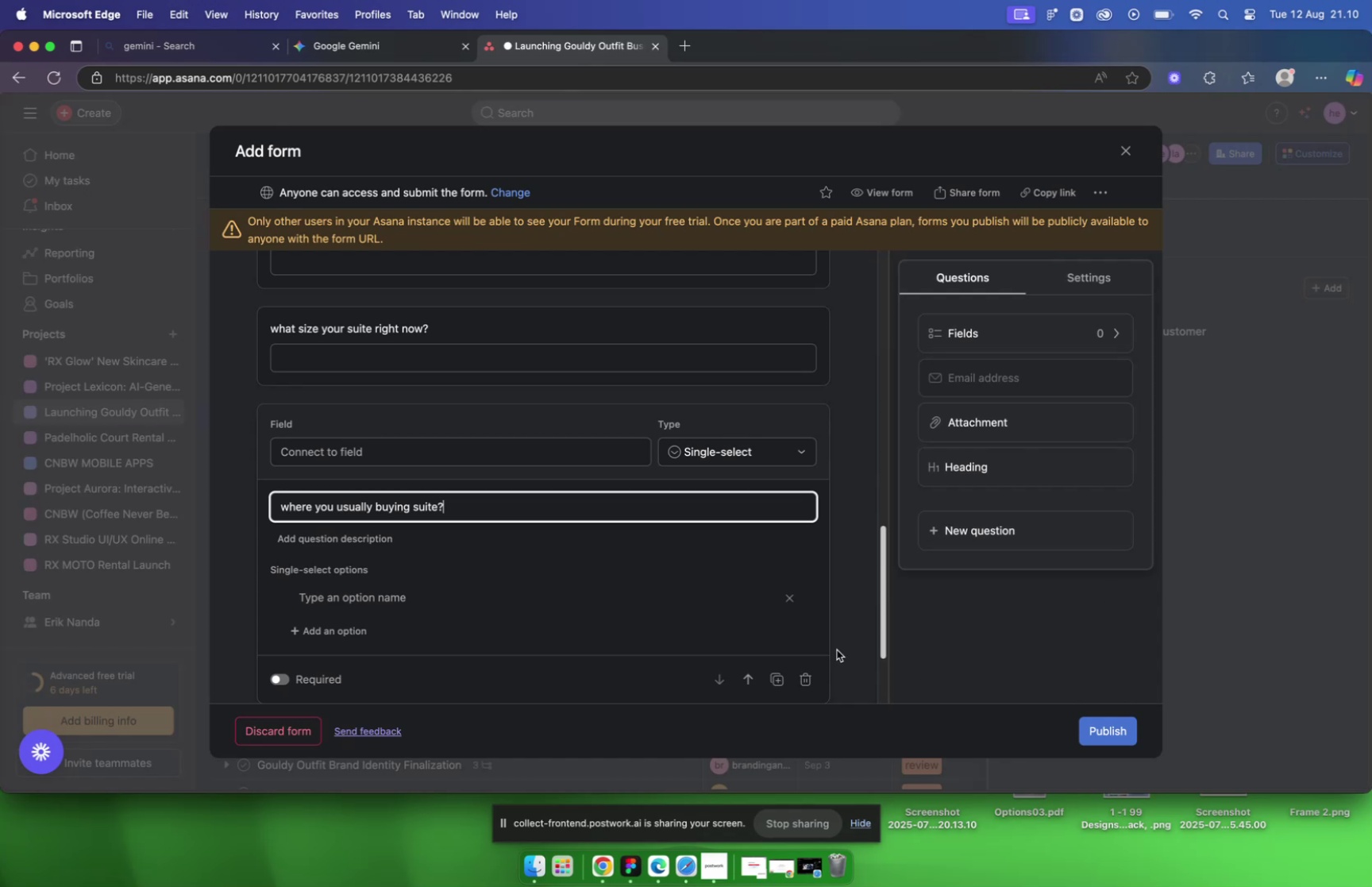 
left_click([768, 453])
 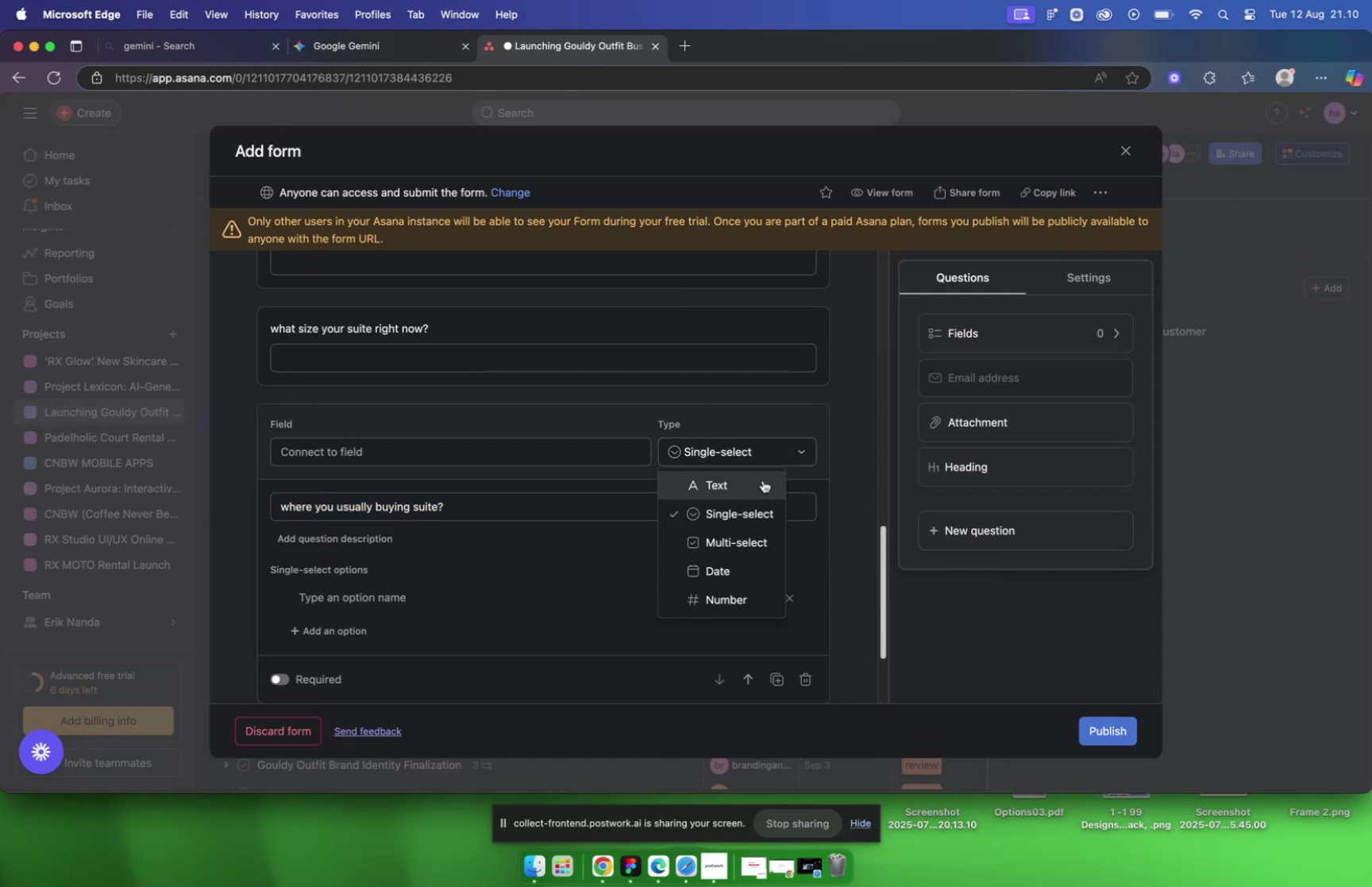 
left_click([763, 480])
 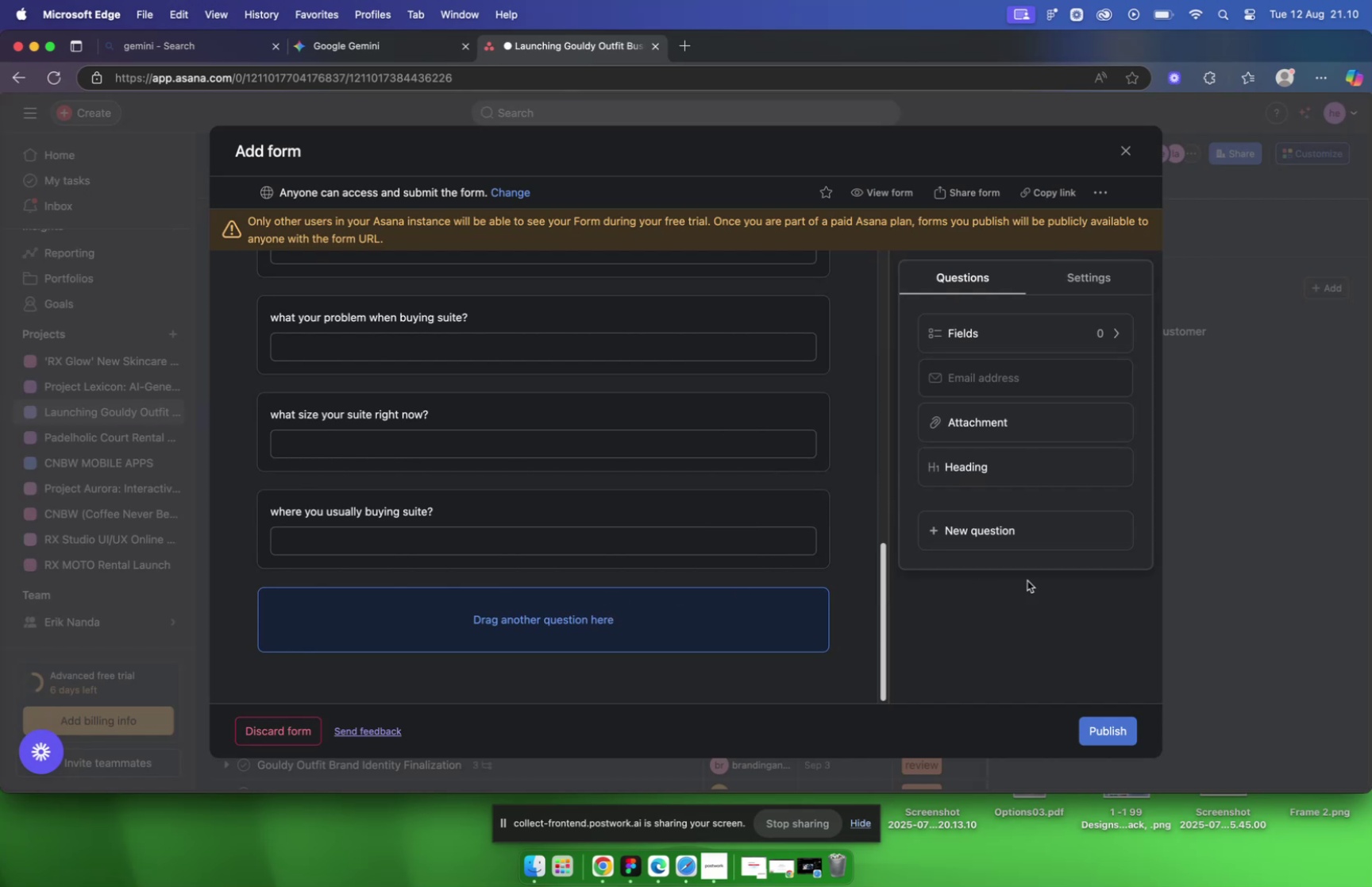 
wait(6.91)
 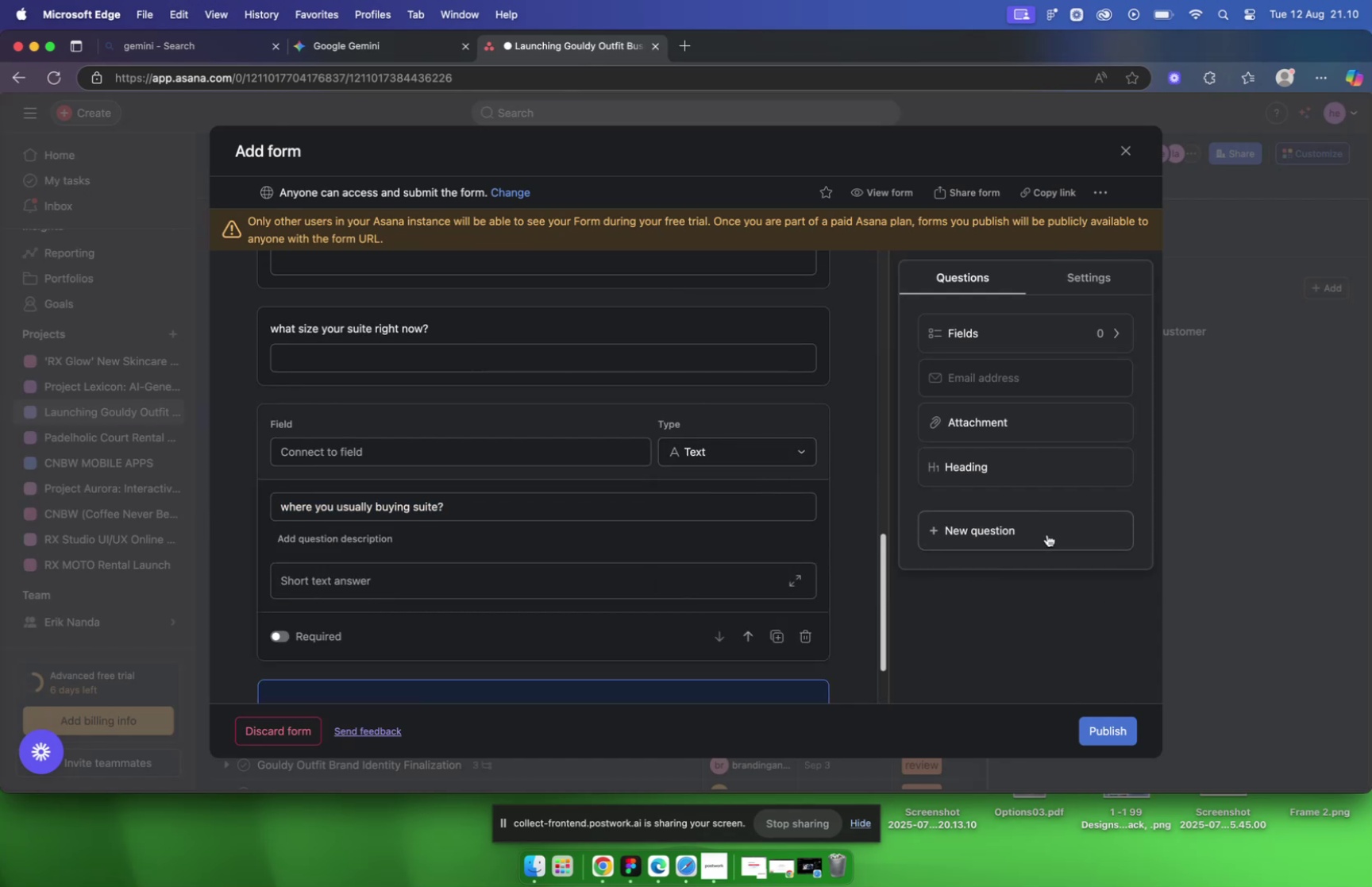 
type(how nuch you spend )
 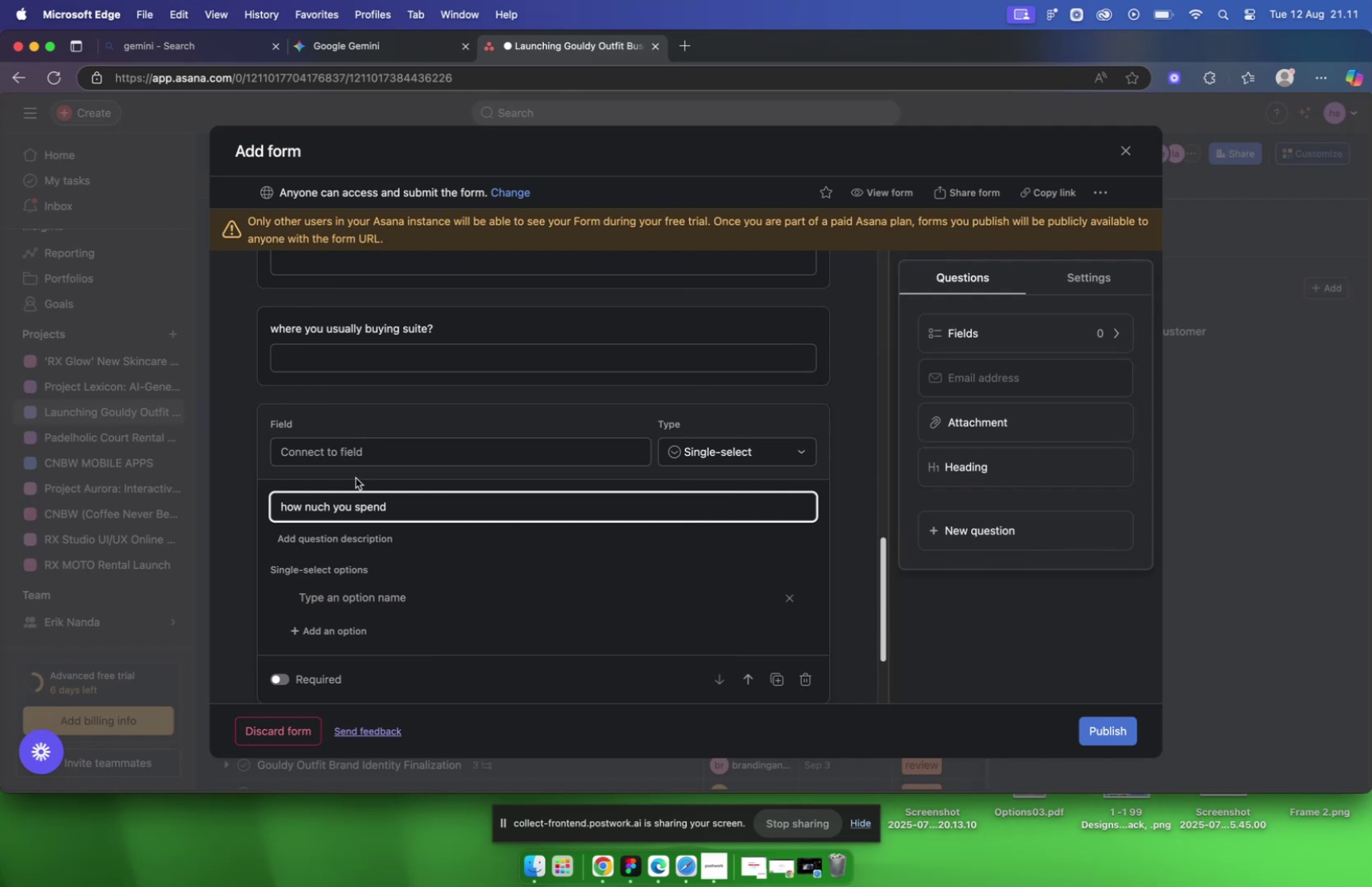 
left_click([311, 507])
 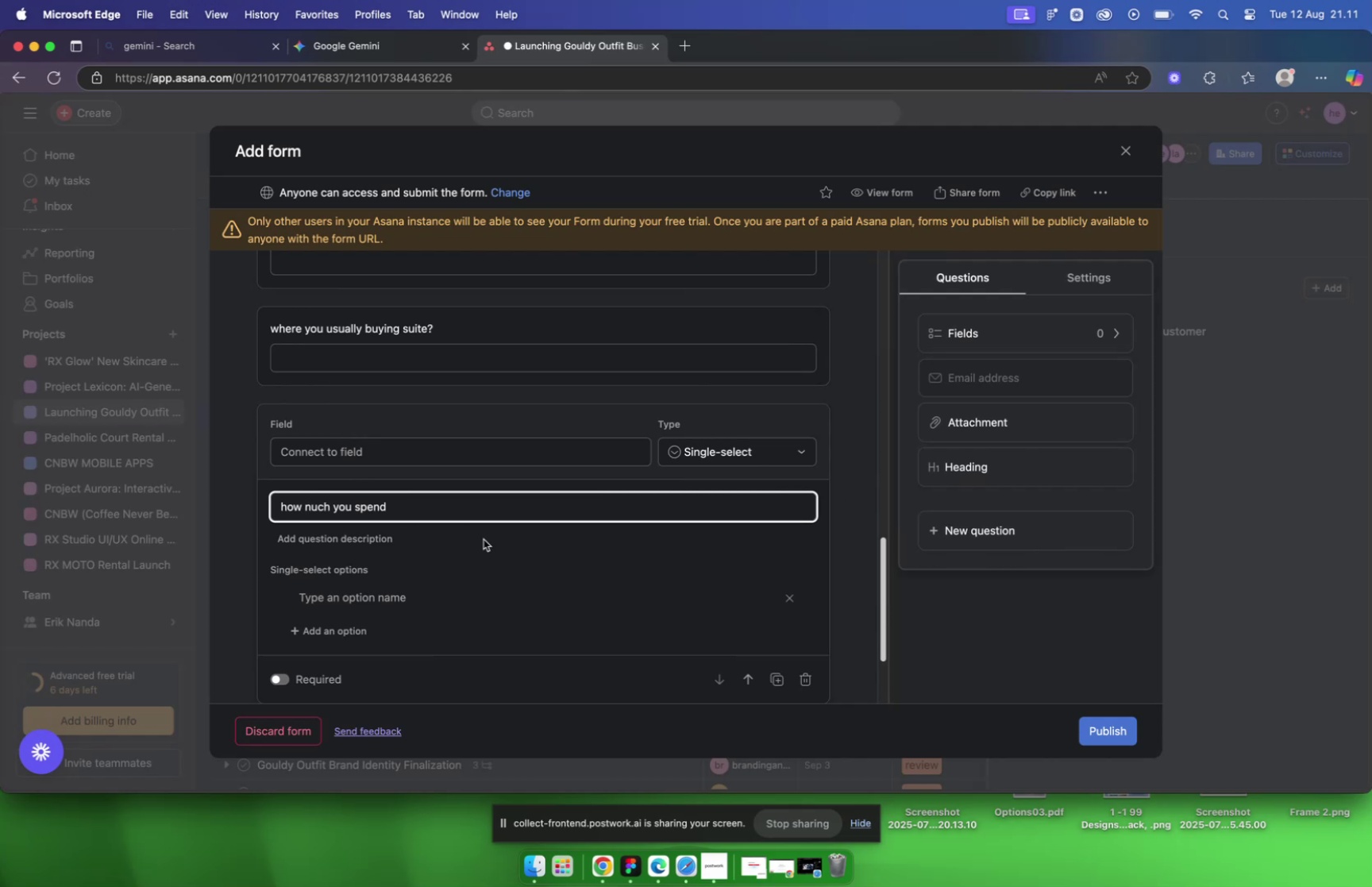 
key(Backspace)
 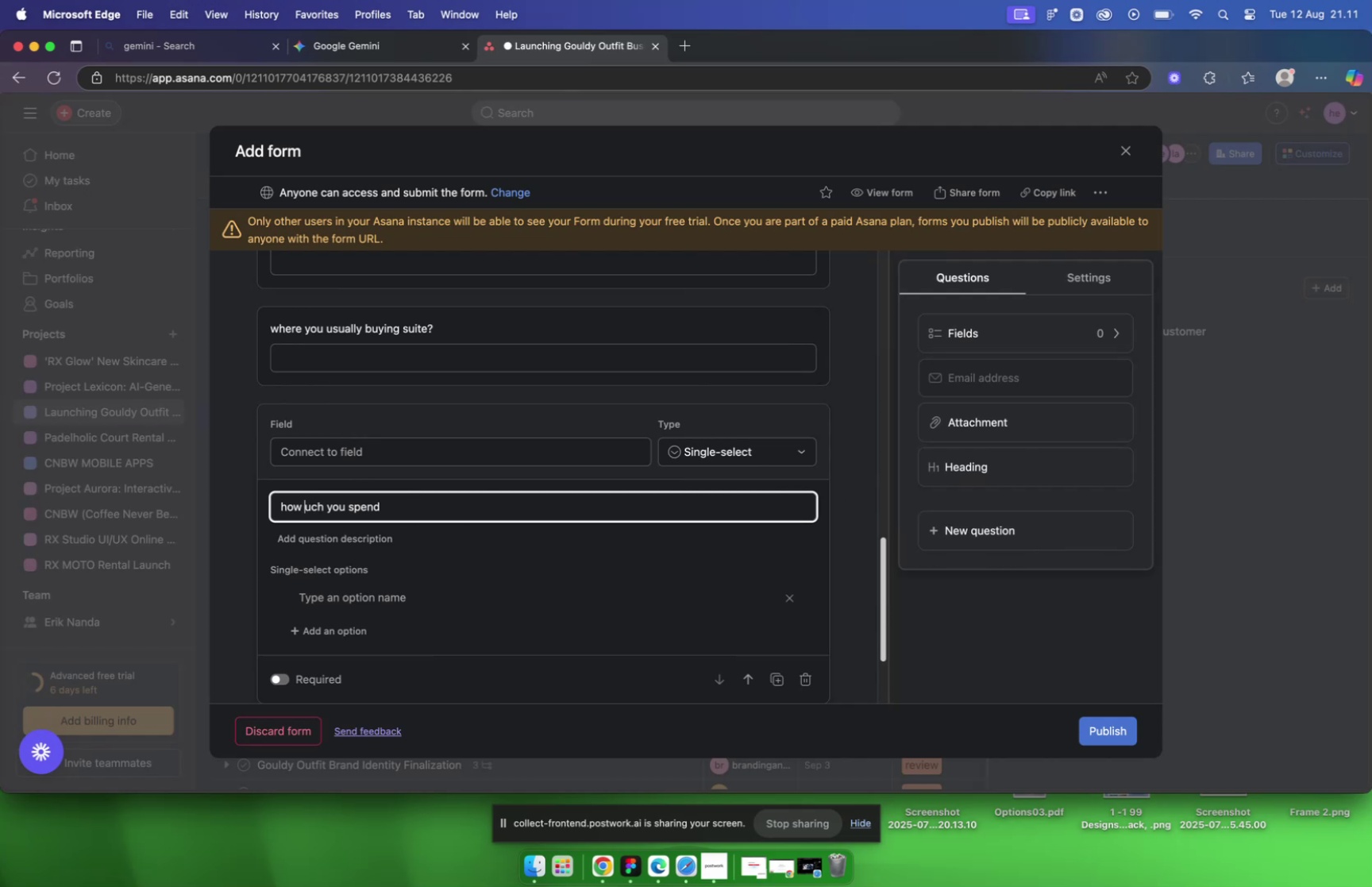 
key(M)
 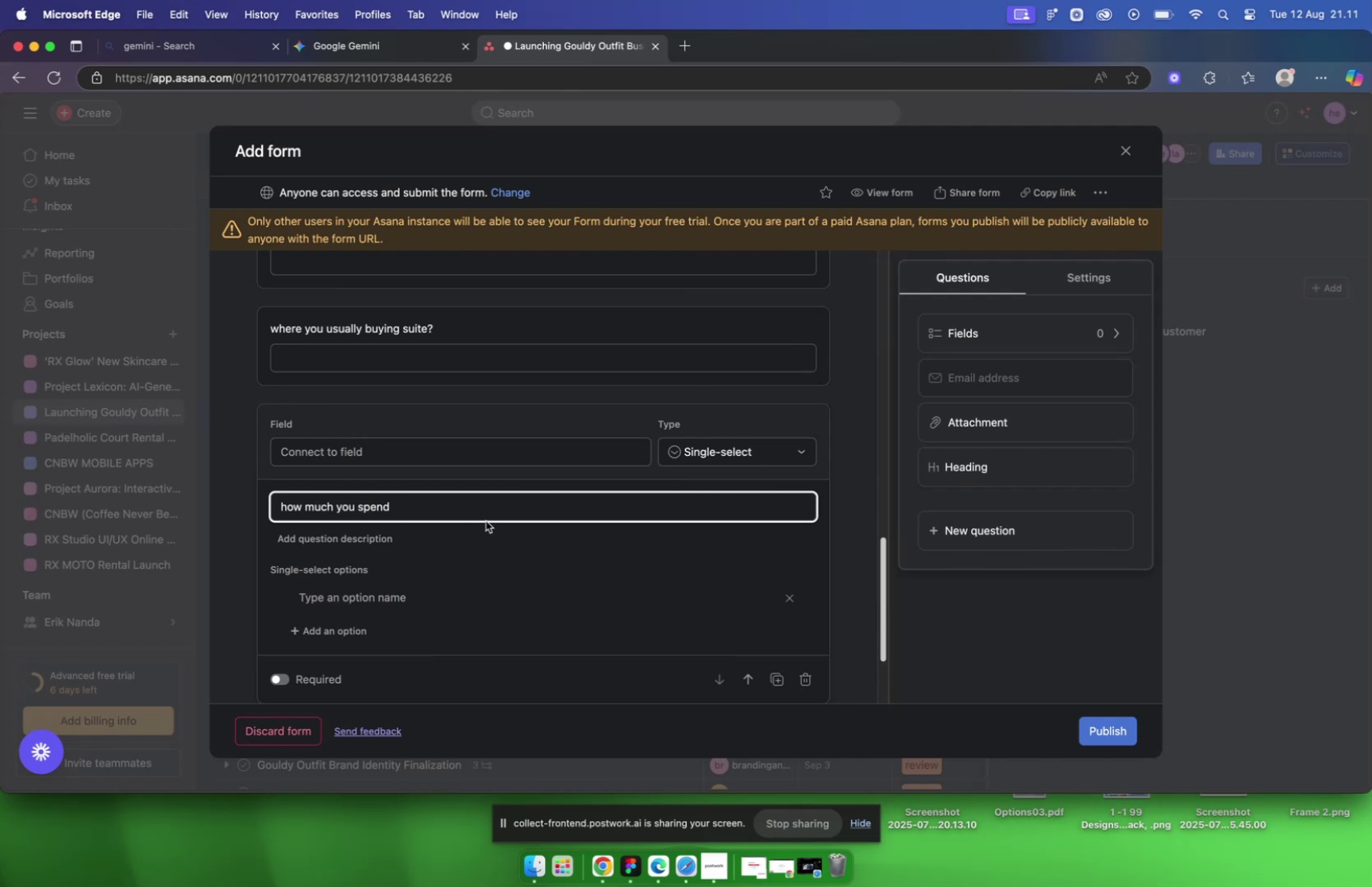 
left_click([450, 509])
 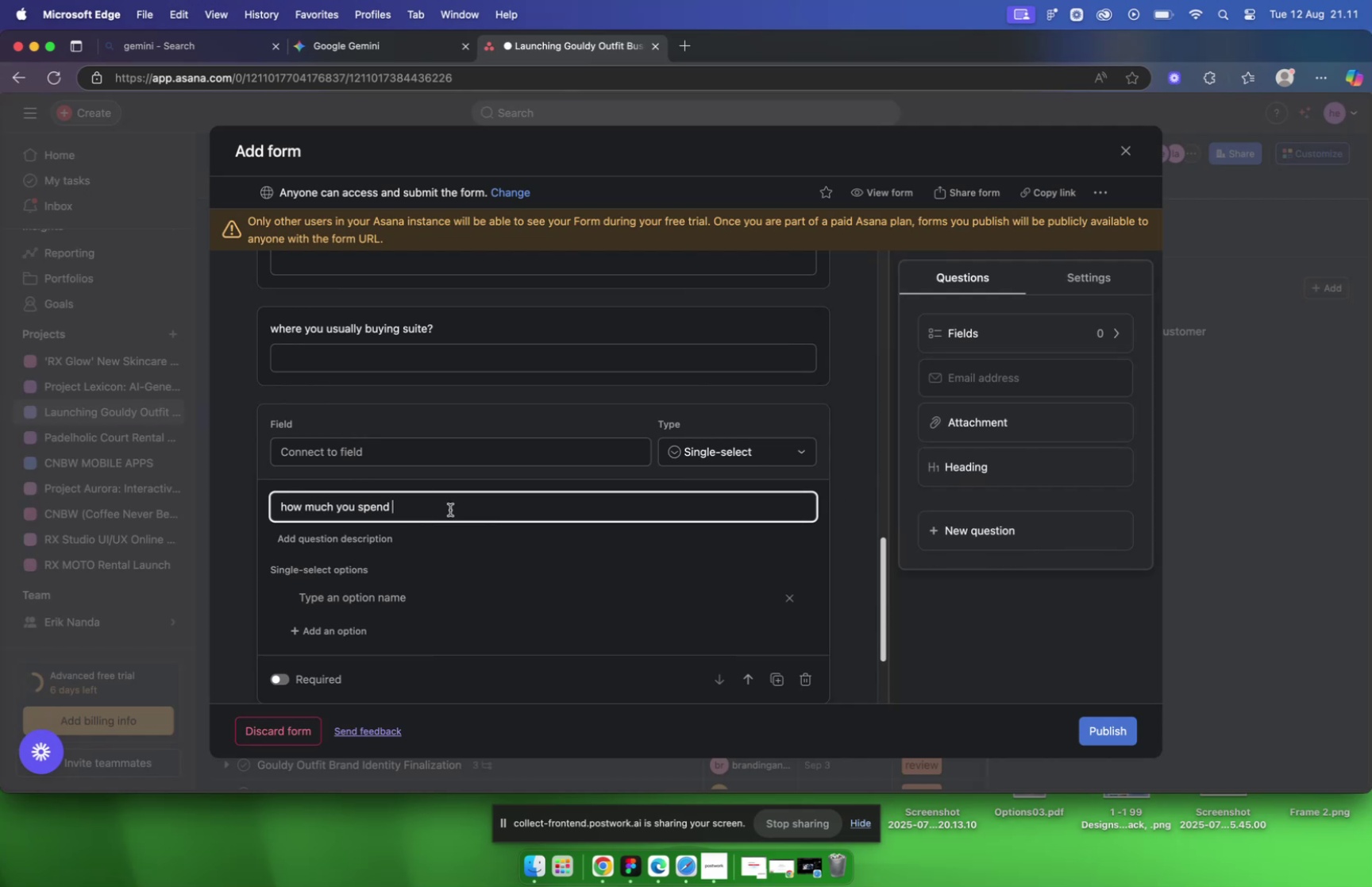 
type(for one suite?)
 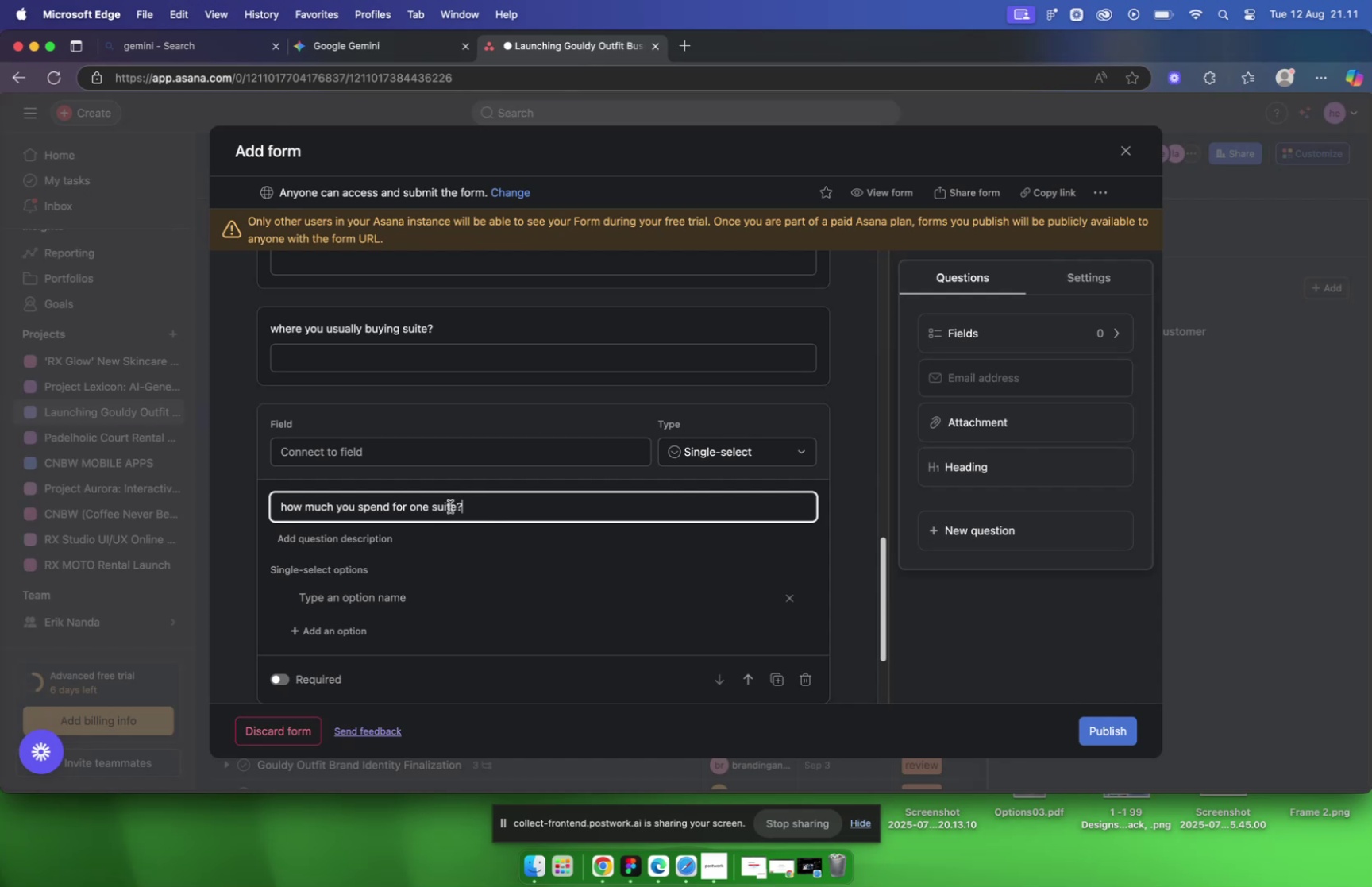 
scroll: coordinate [607, 499], scroll_direction: down, amount: 14.0
 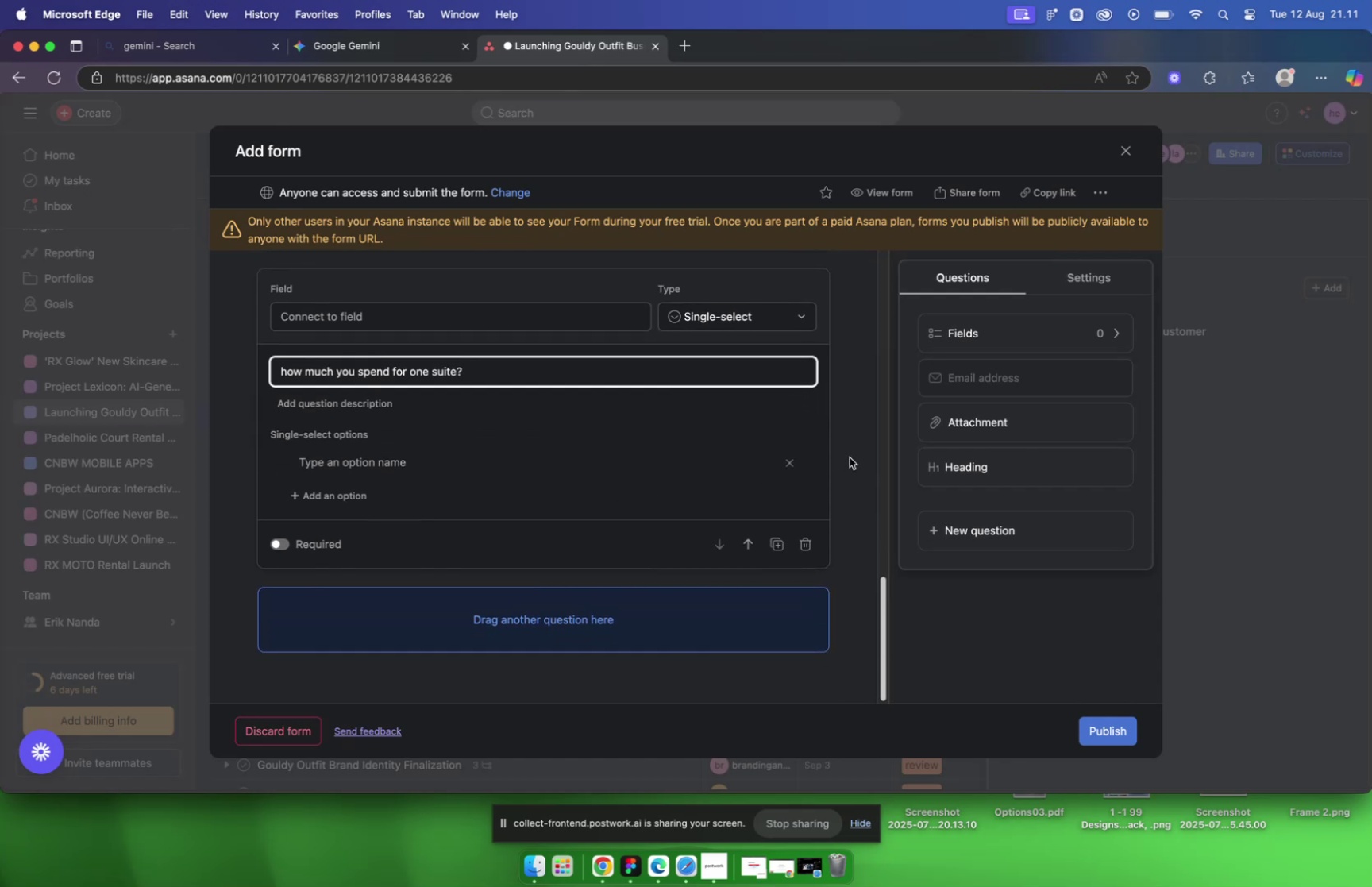 
left_click([850, 455])
 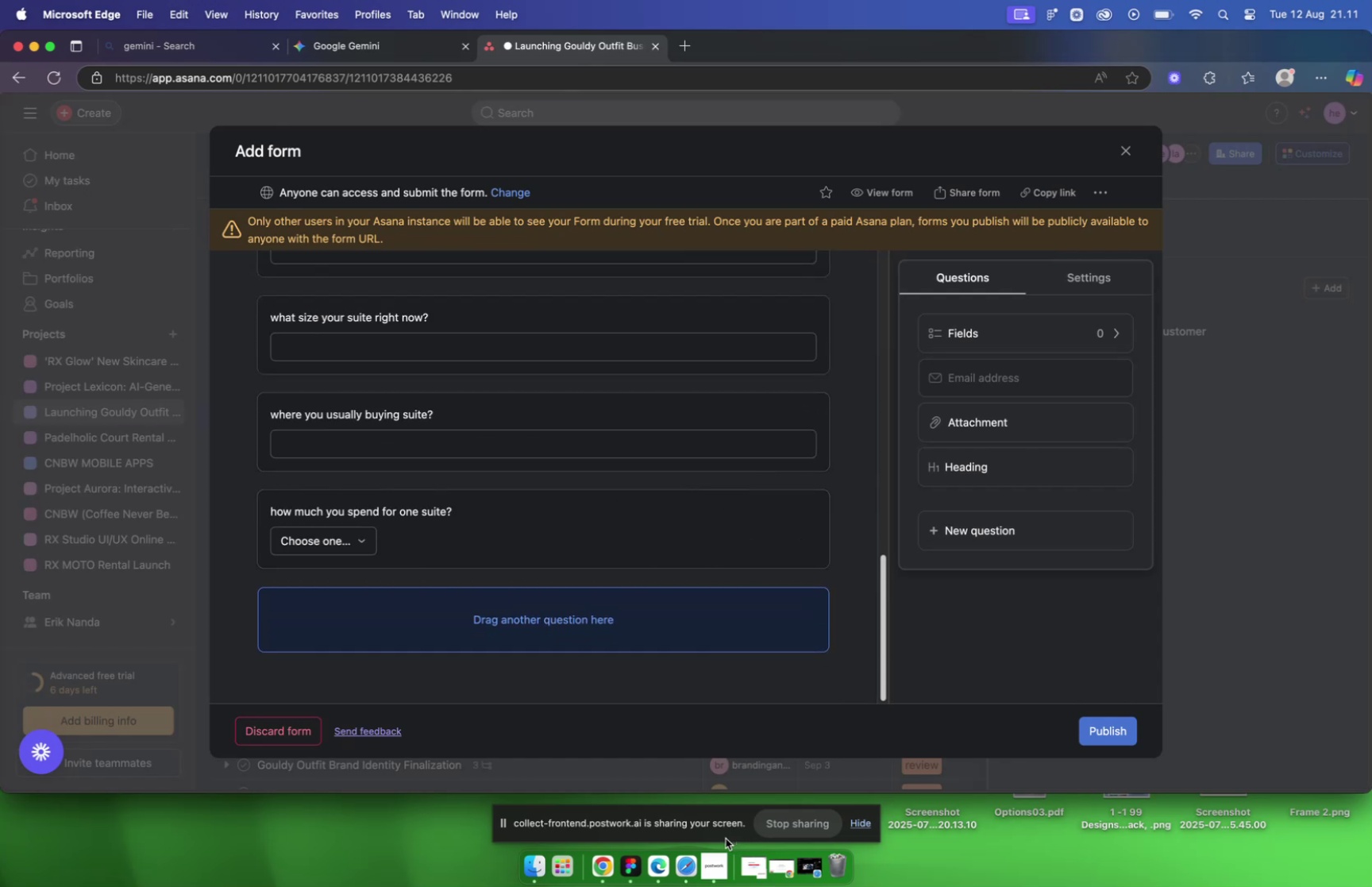 
wait(8.07)
 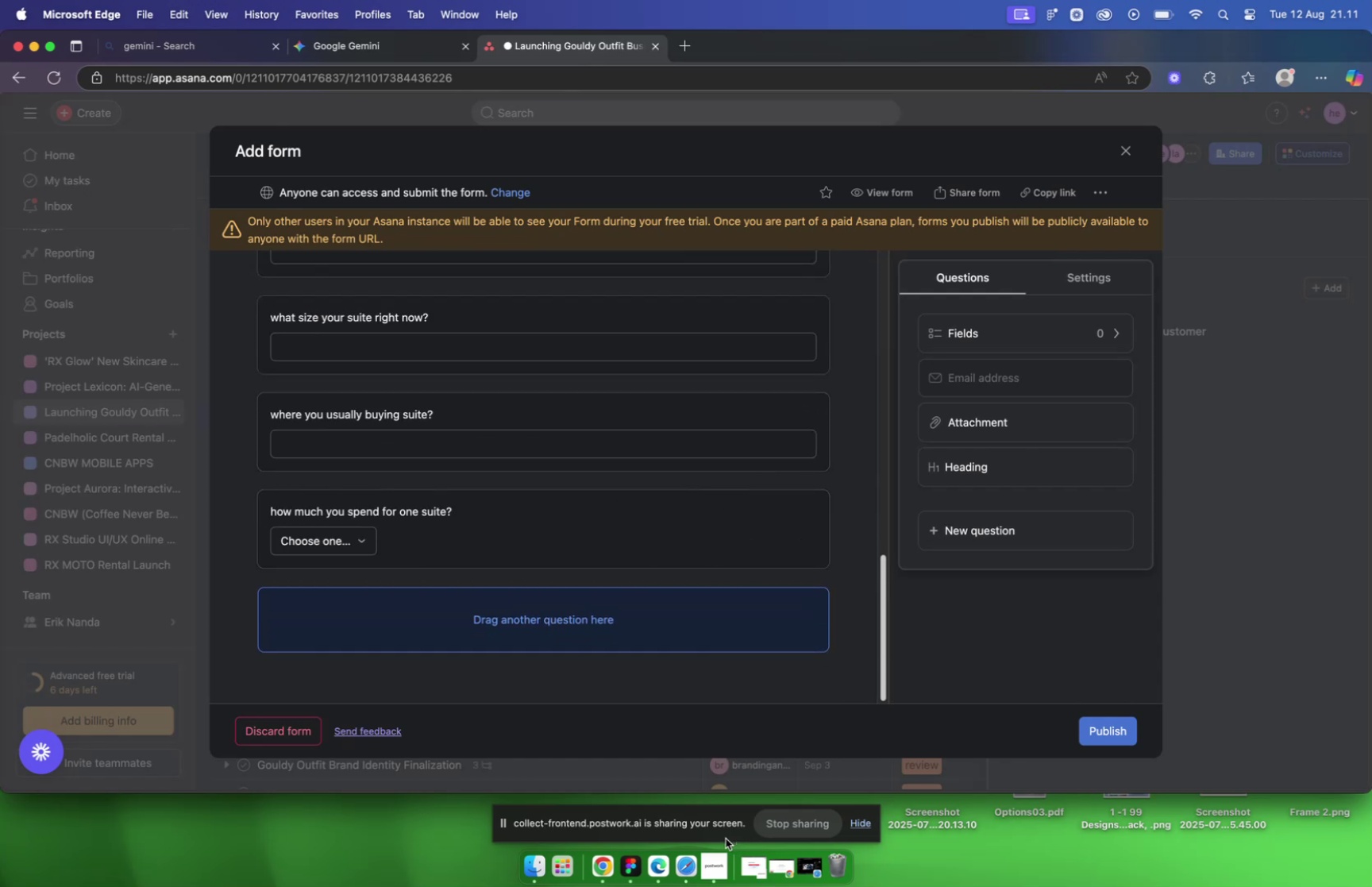 
scroll: coordinate [649, 604], scroll_direction: up, amount: 48.0
 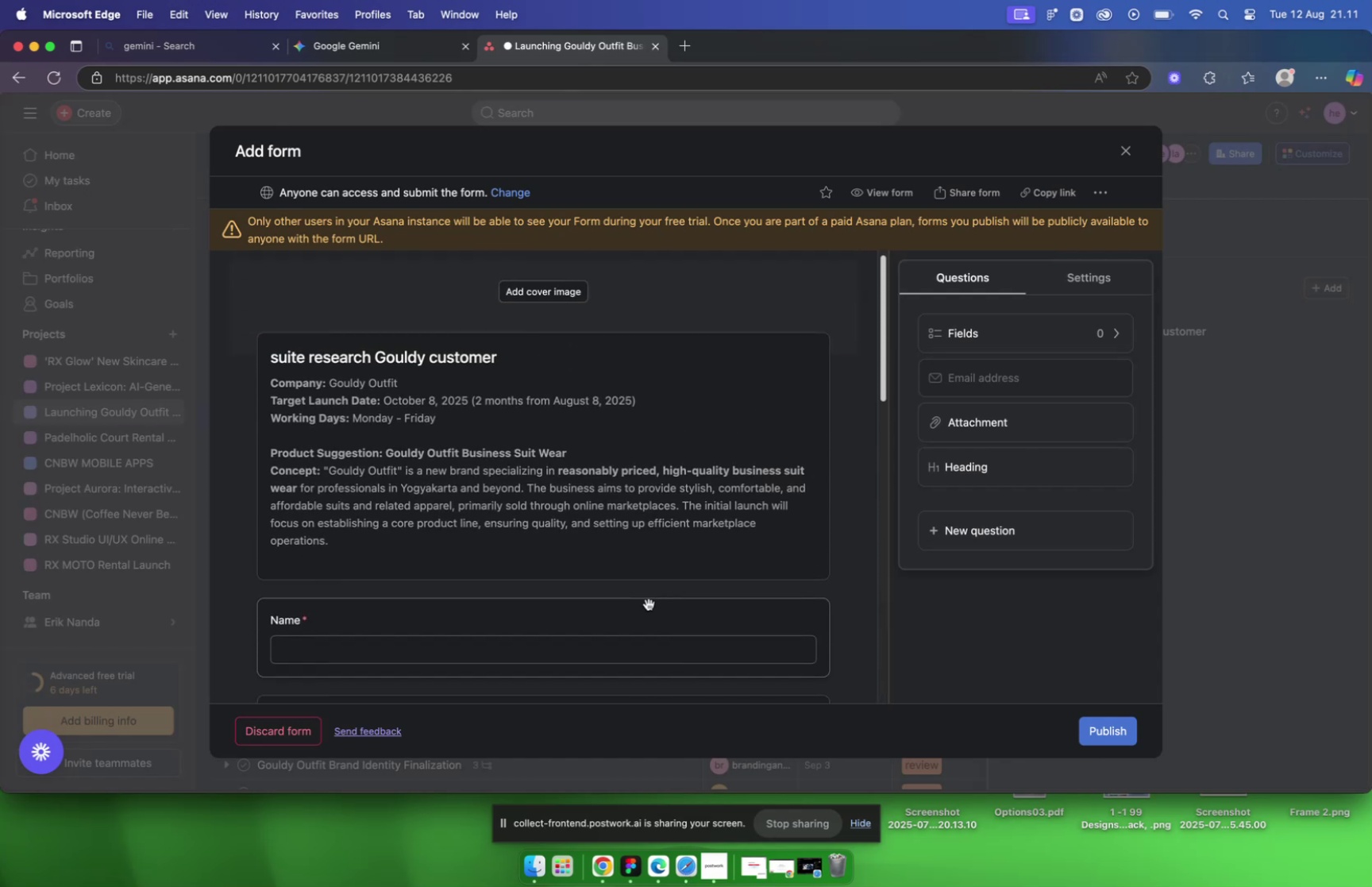 
scroll: coordinate [649, 604], scroll_direction: down, amount: 65.0
 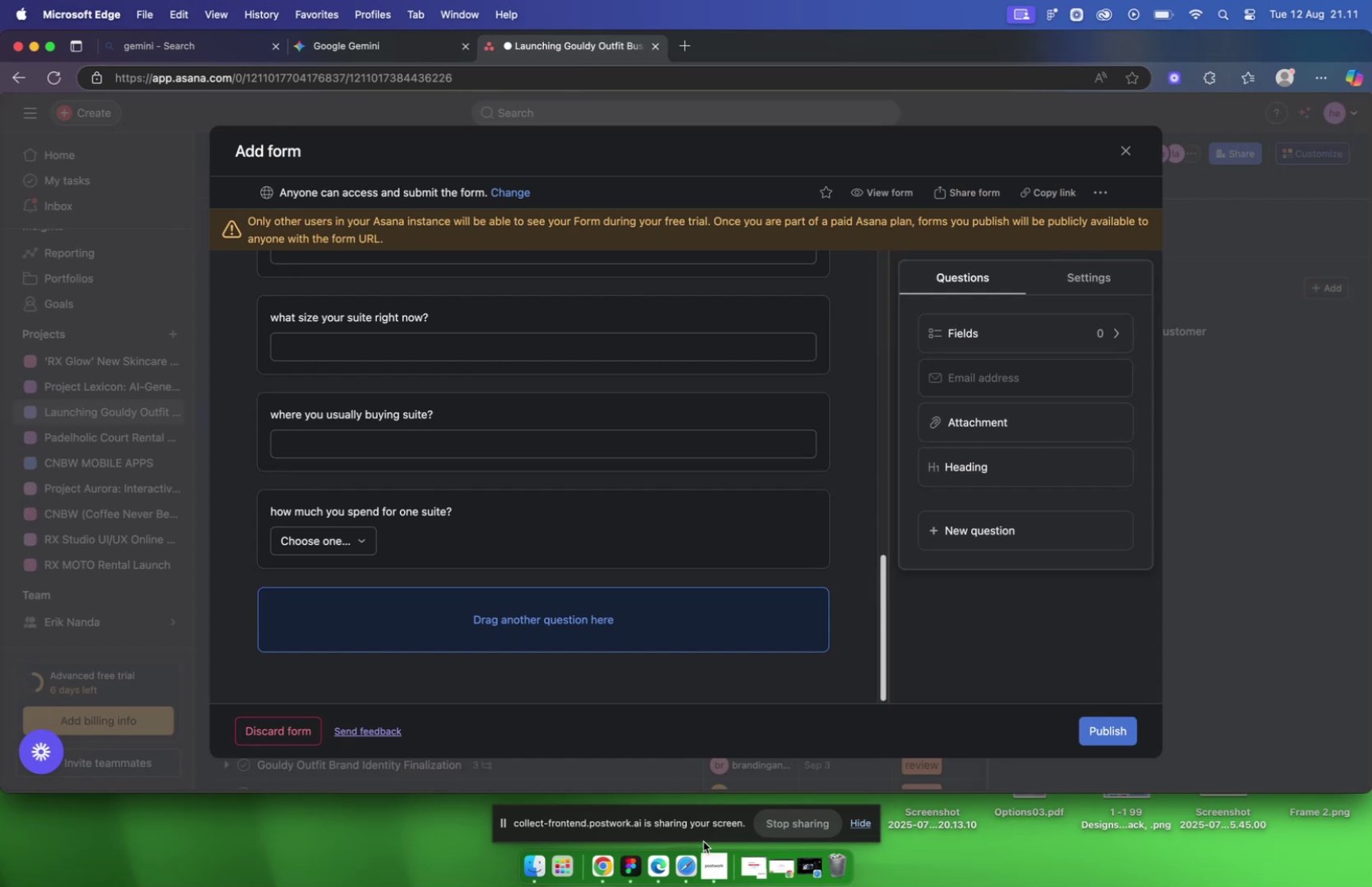 
wait(18.45)
 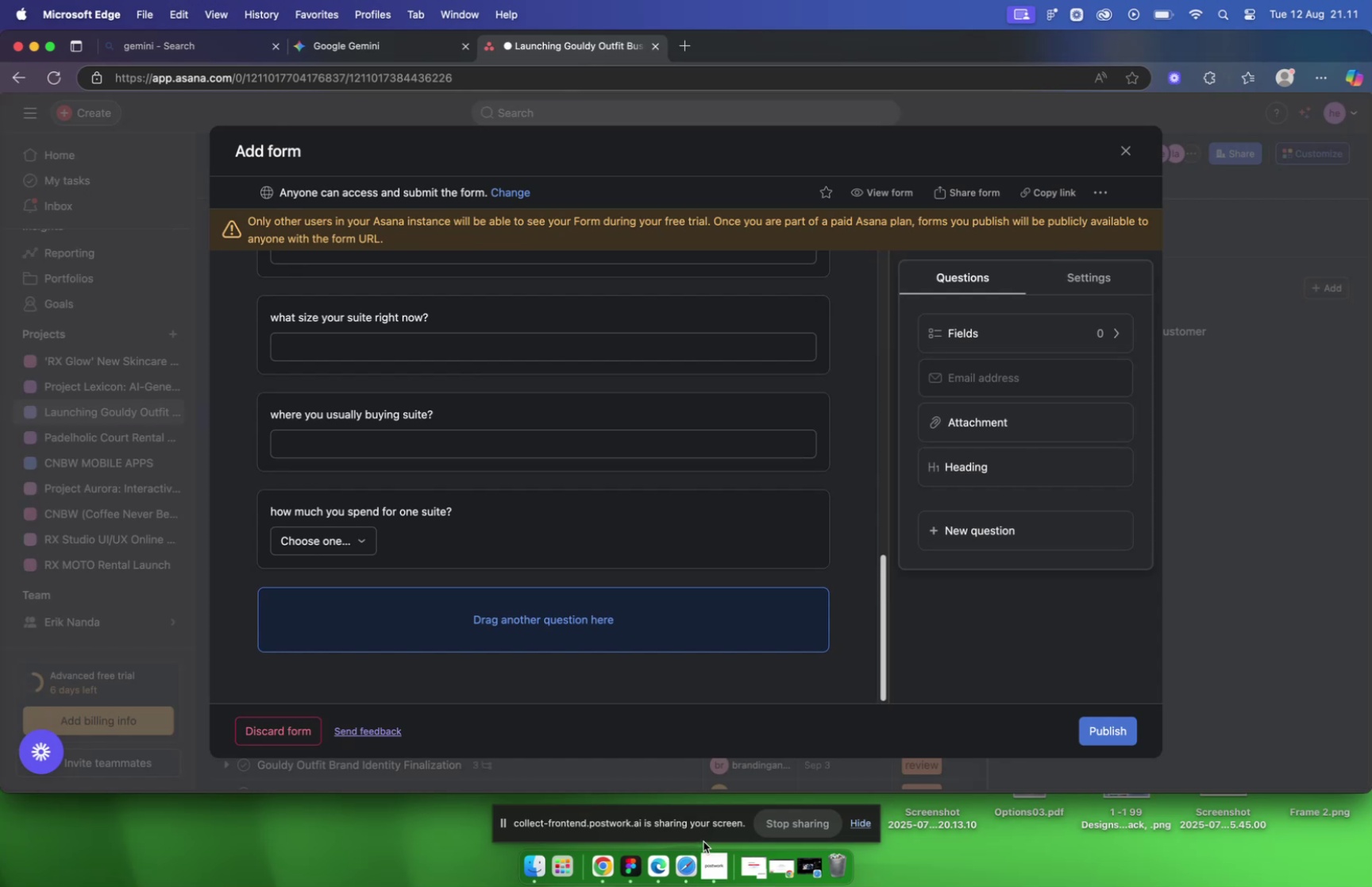 
scroll: coordinate [626, 555], scroll_direction: down, amount: 5.0
 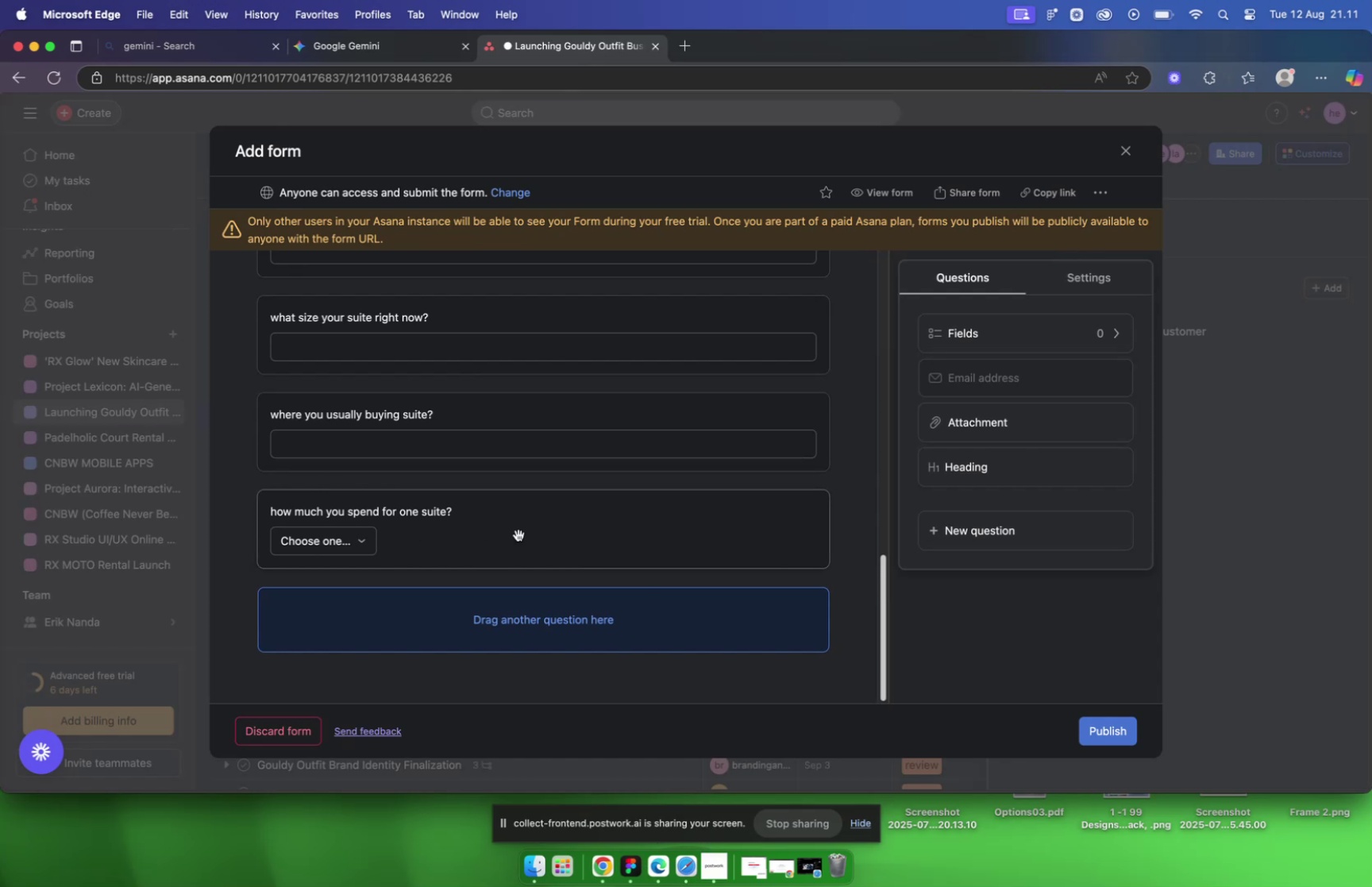 
left_click([599, 543])
 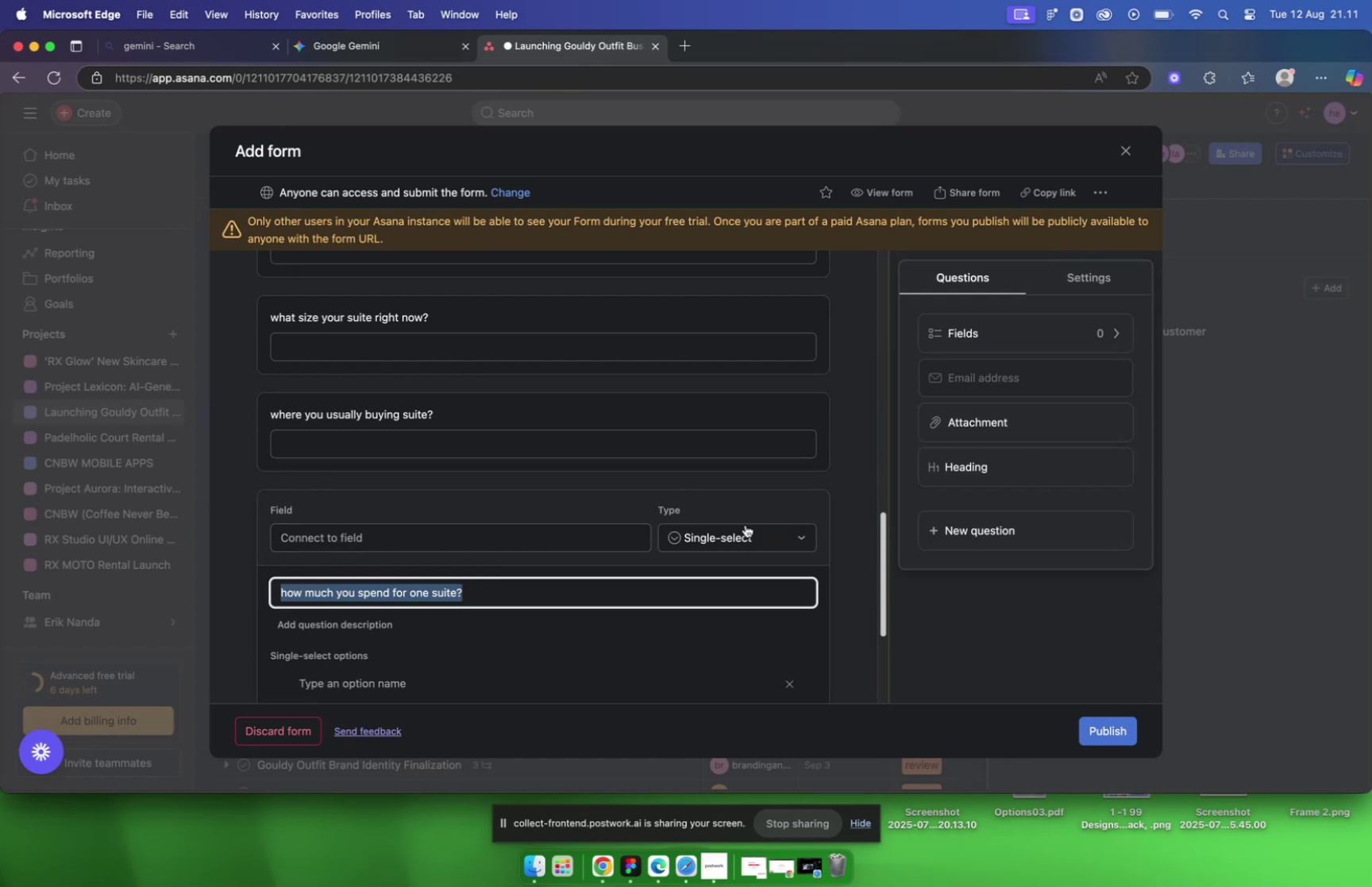 
left_click([747, 526])
 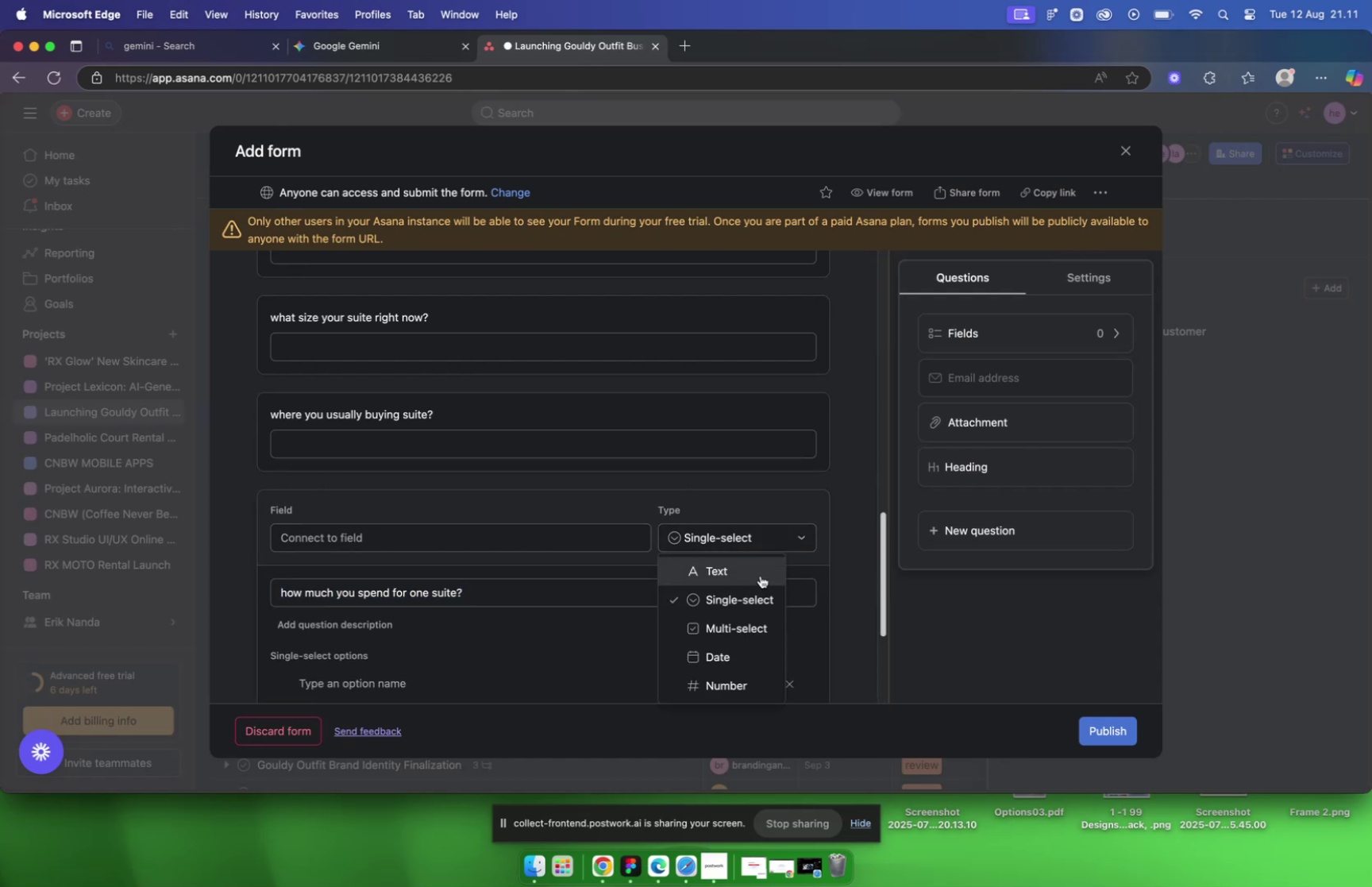 
left_click([761, 575])
 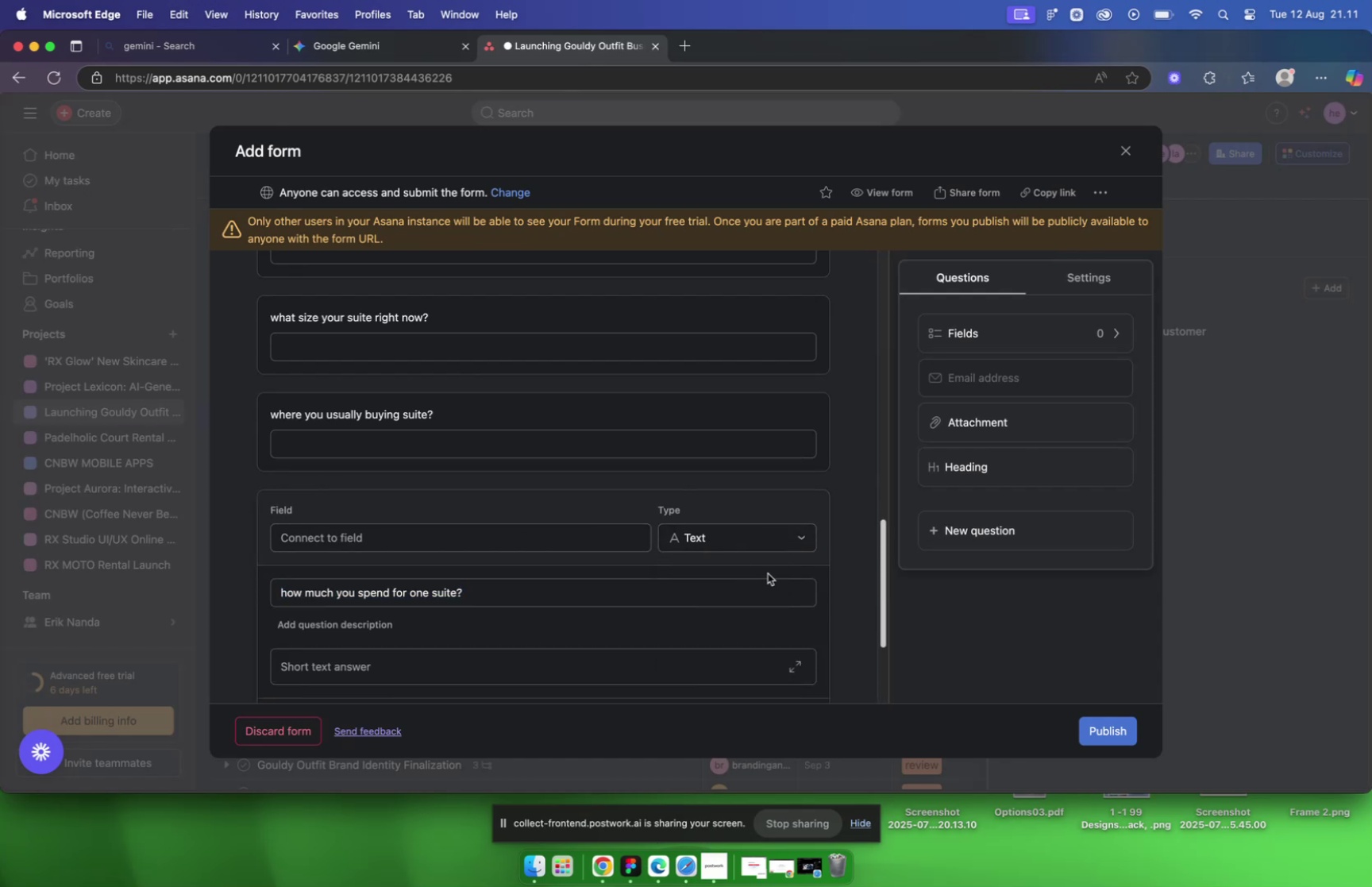 
scroll: coordinate [775, 573], scroll_direction: down, amount: 15.0
 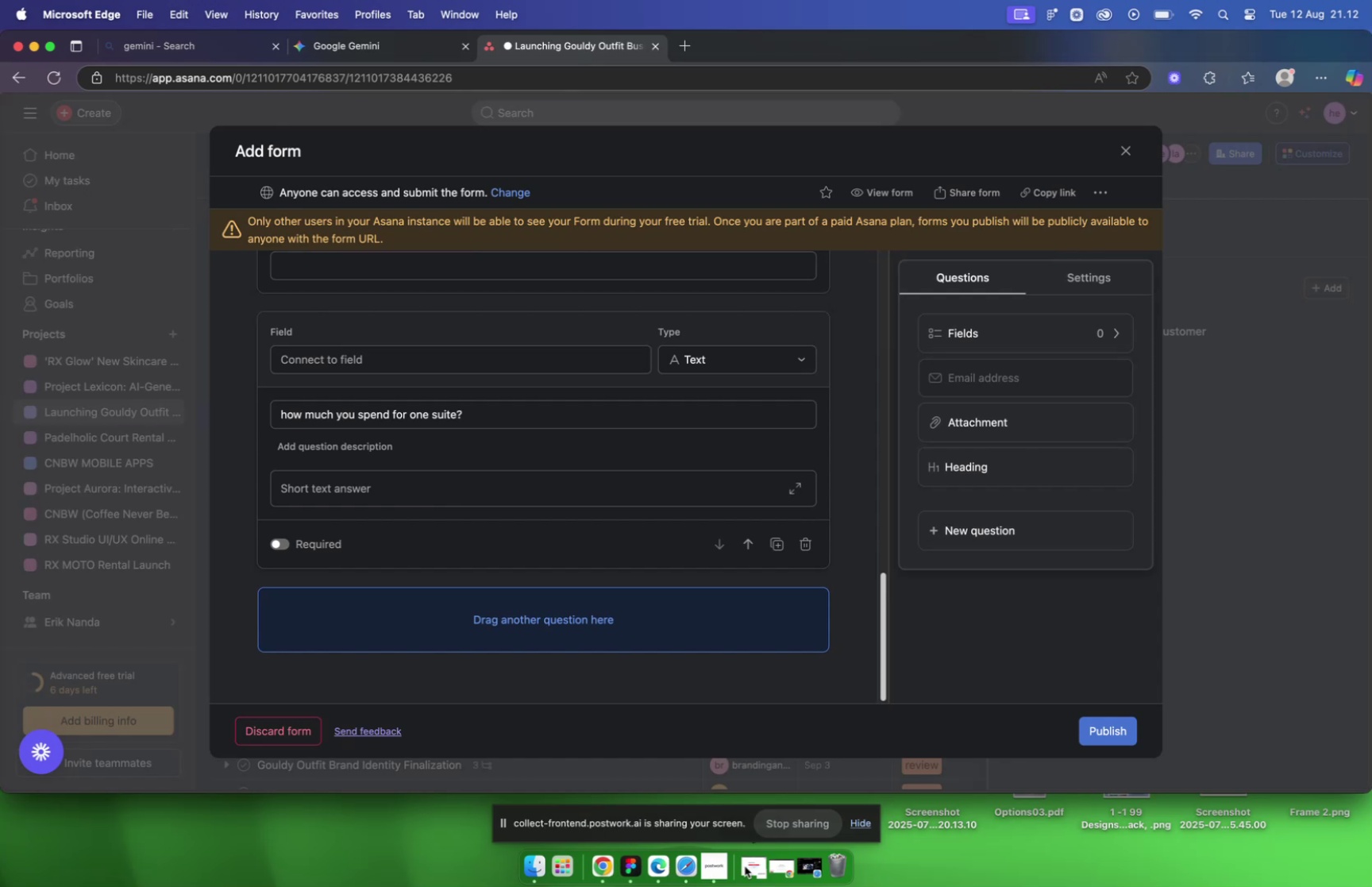 
wait(20.07)
 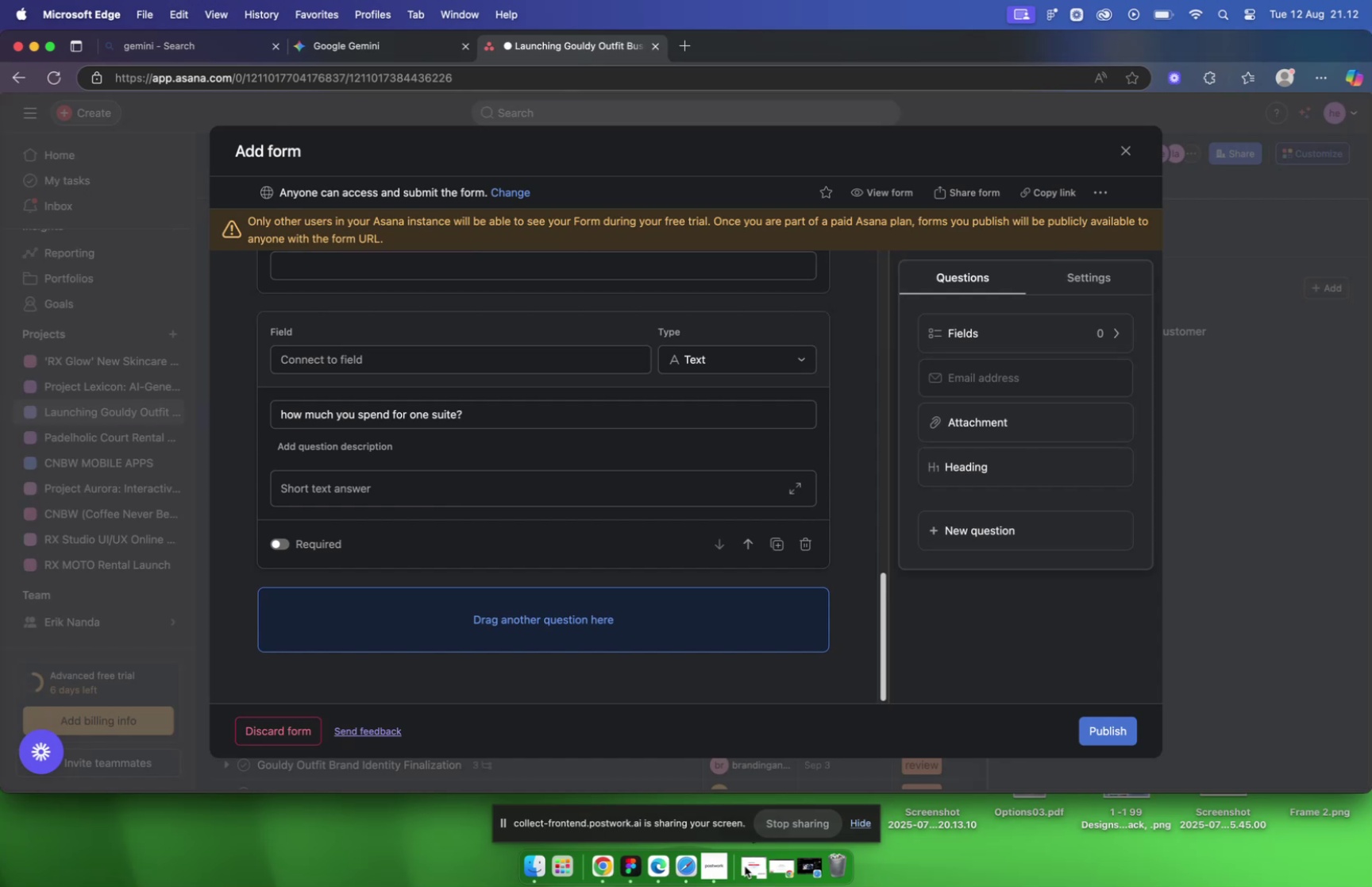 
left_click([606, 863])
 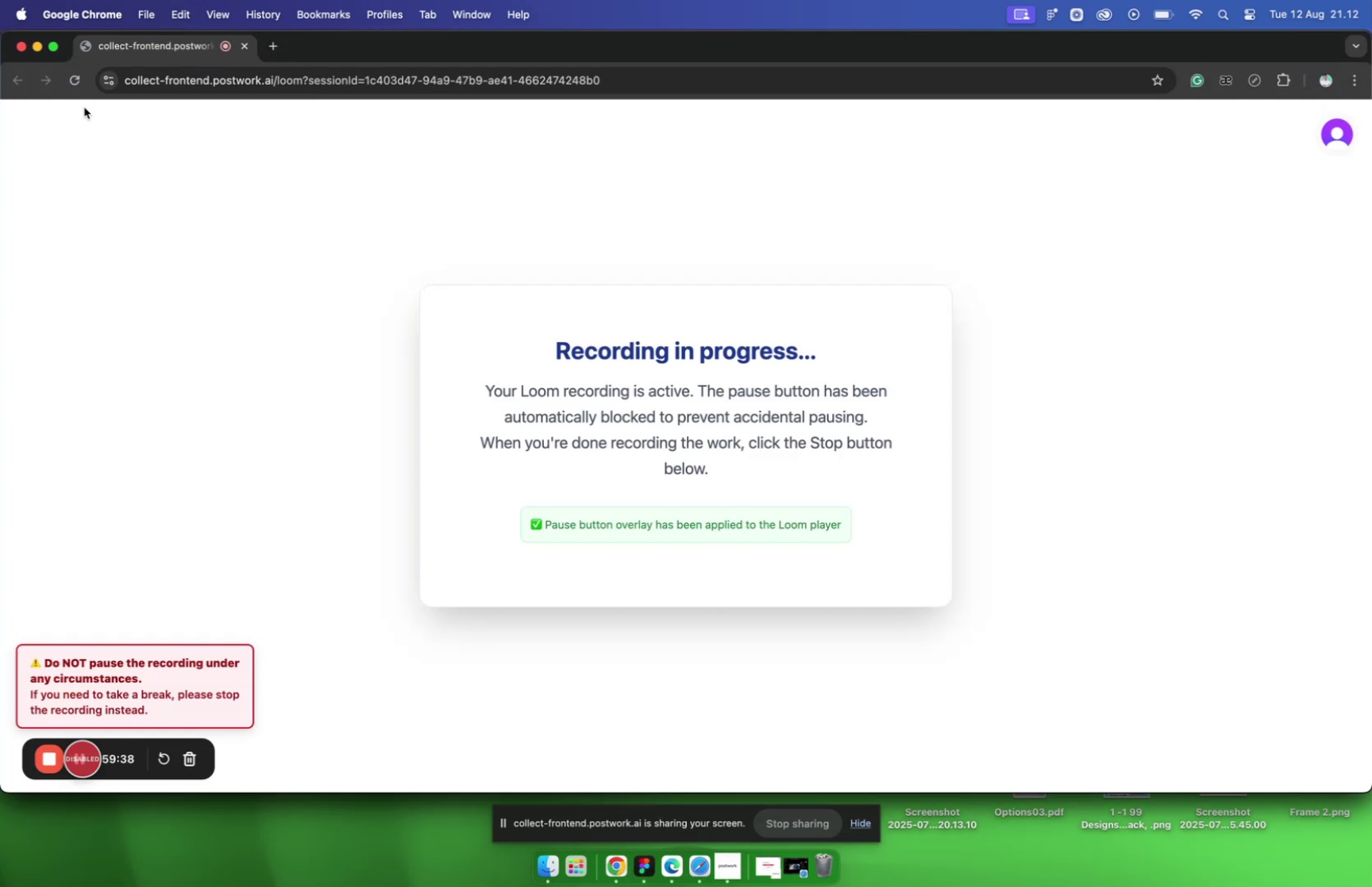 
left_click([37, 49])
 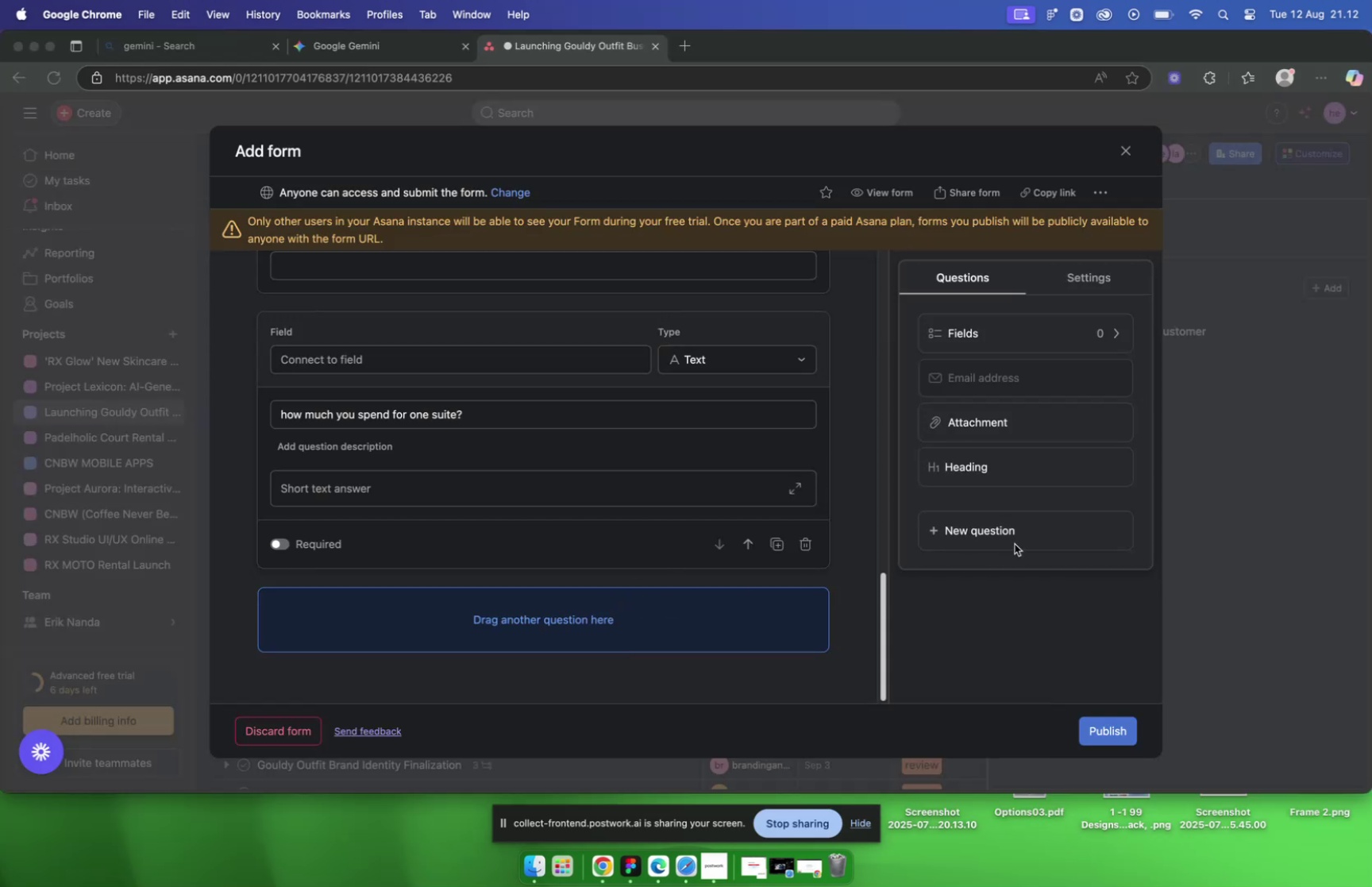 
scroll: coordinate [1017, 477], scroll_direction: up, amount: 11.0
 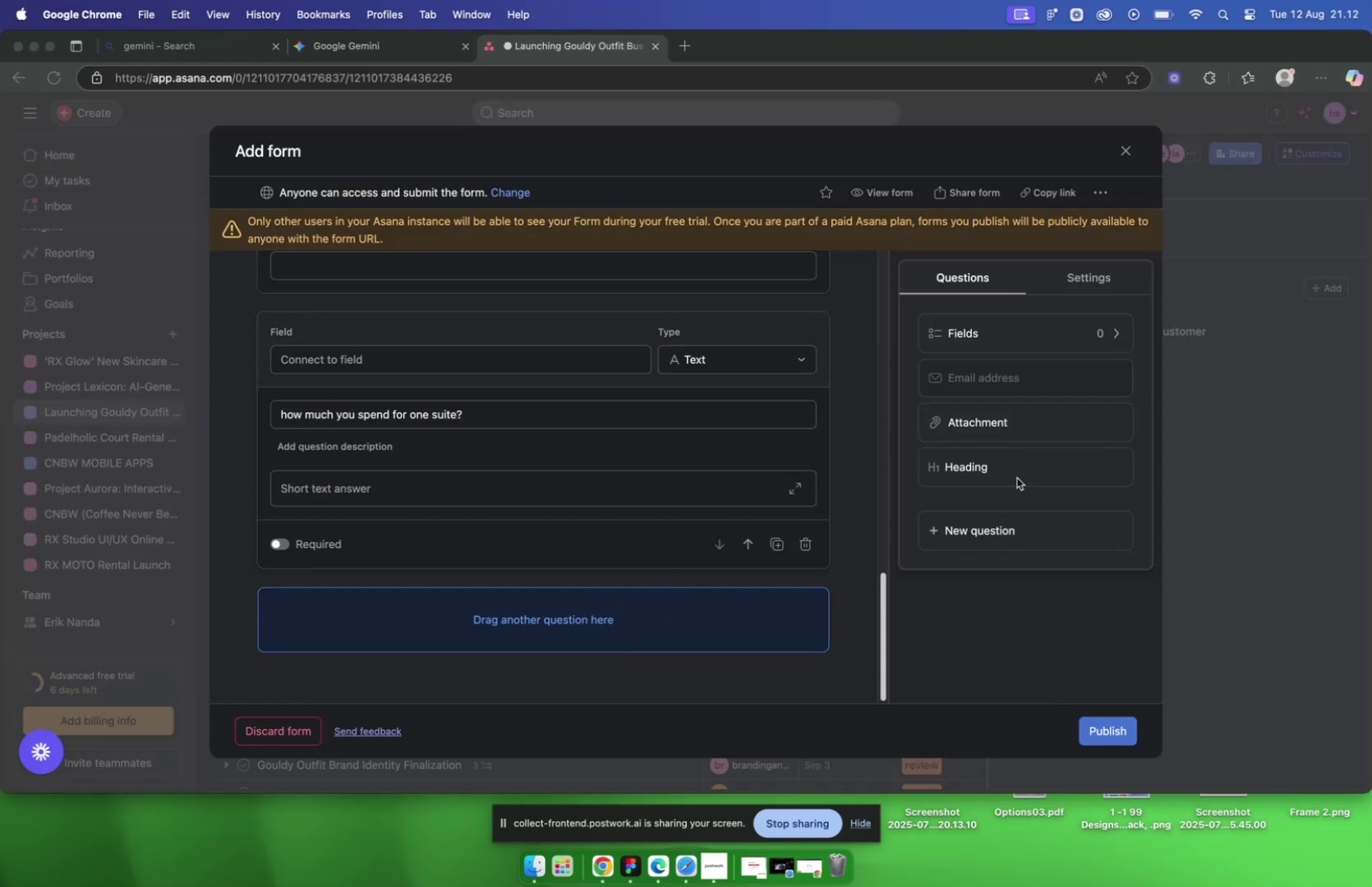 
scroll: coordinate [1018, 478], scroll_direction: down, amount: 4.0
 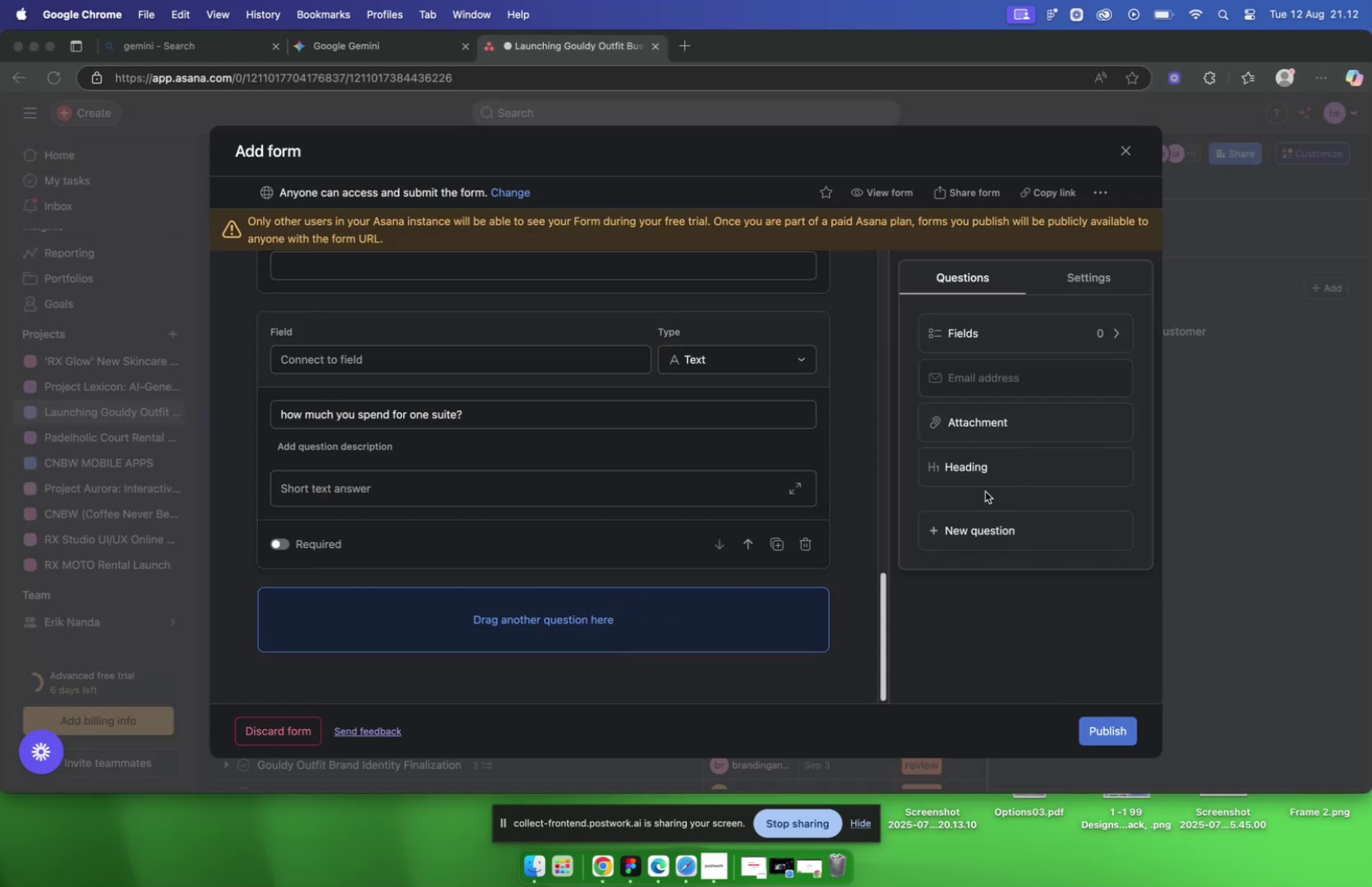 
scroll: coordinate [527, 472], scroll_direction: up, amount: 4.0
 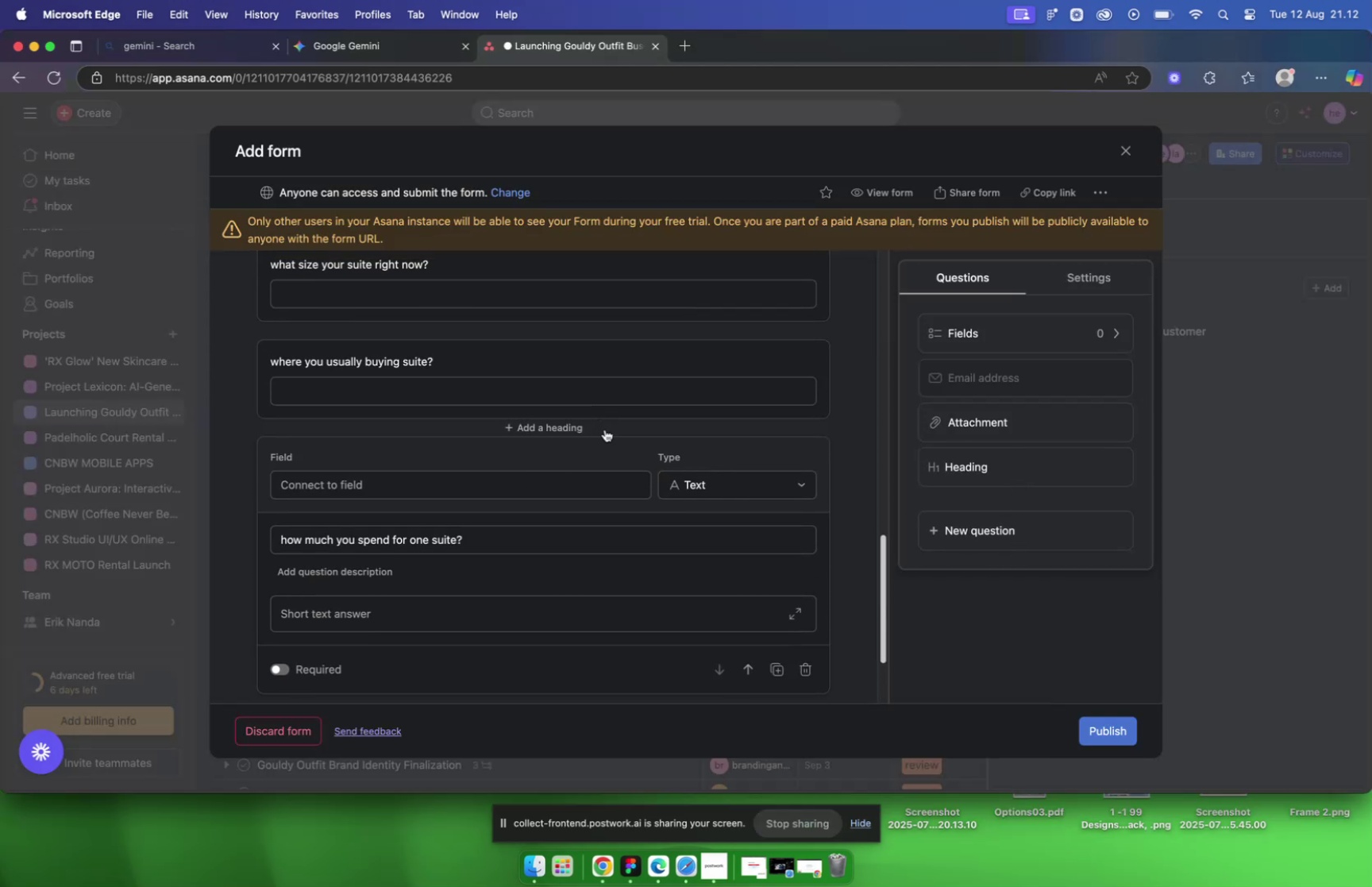 
left_click([615, 438])
 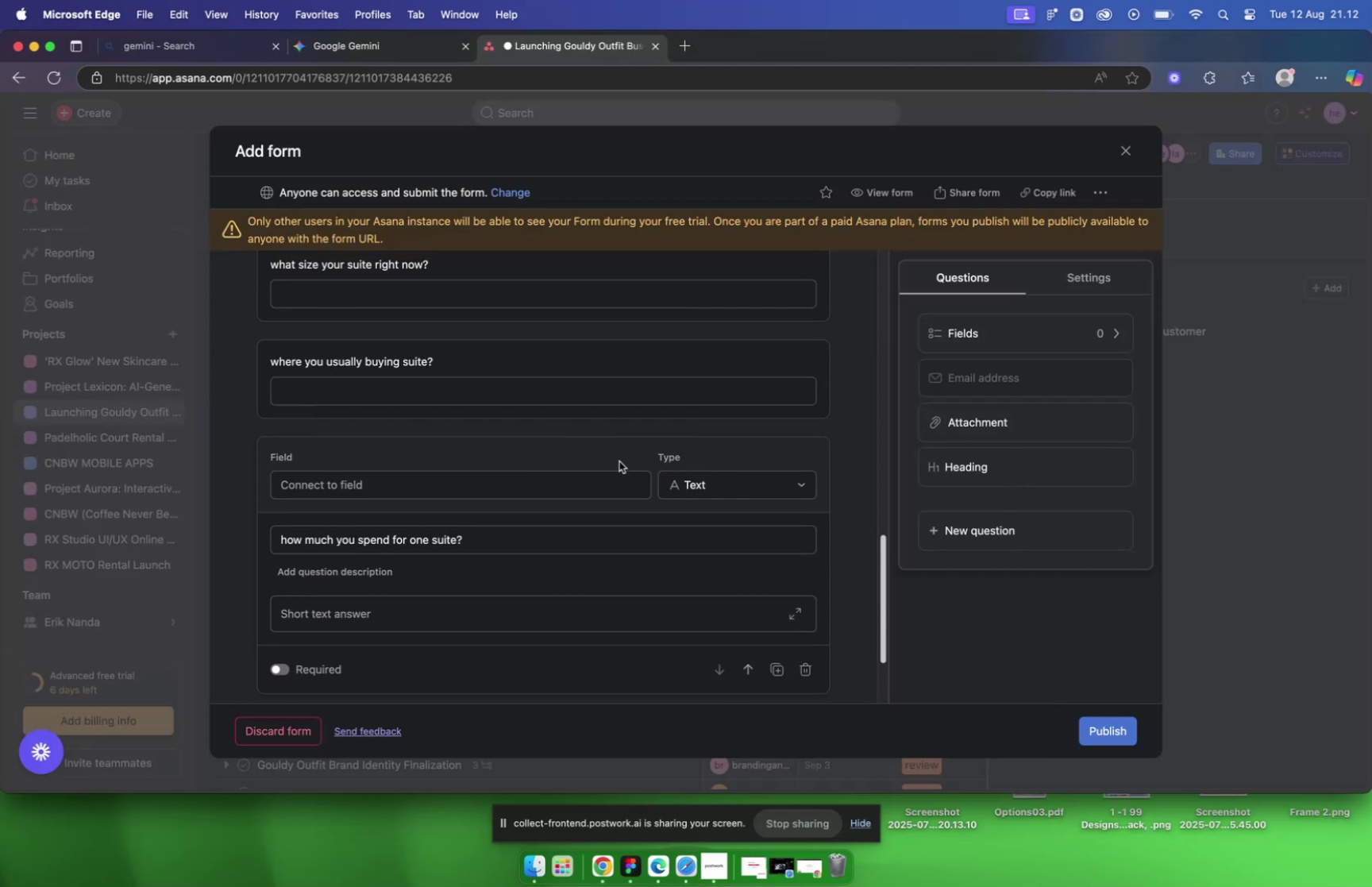 
scroll: coordinate [621, 466], scroll_direction: down, amount: 5.0
 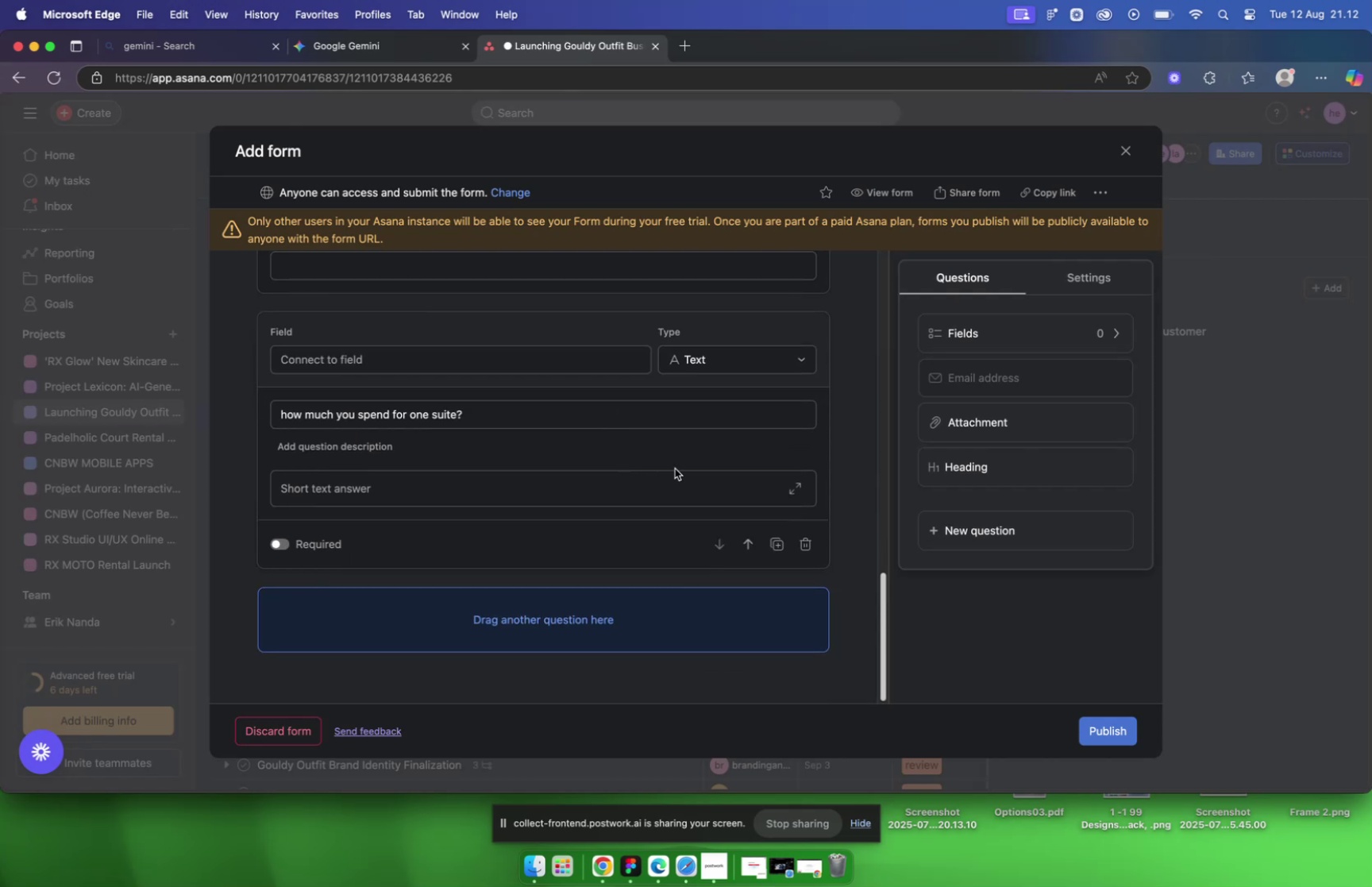 
scroll: coordinate [1009, 462], scroll_direction: up, amount: 15.0
 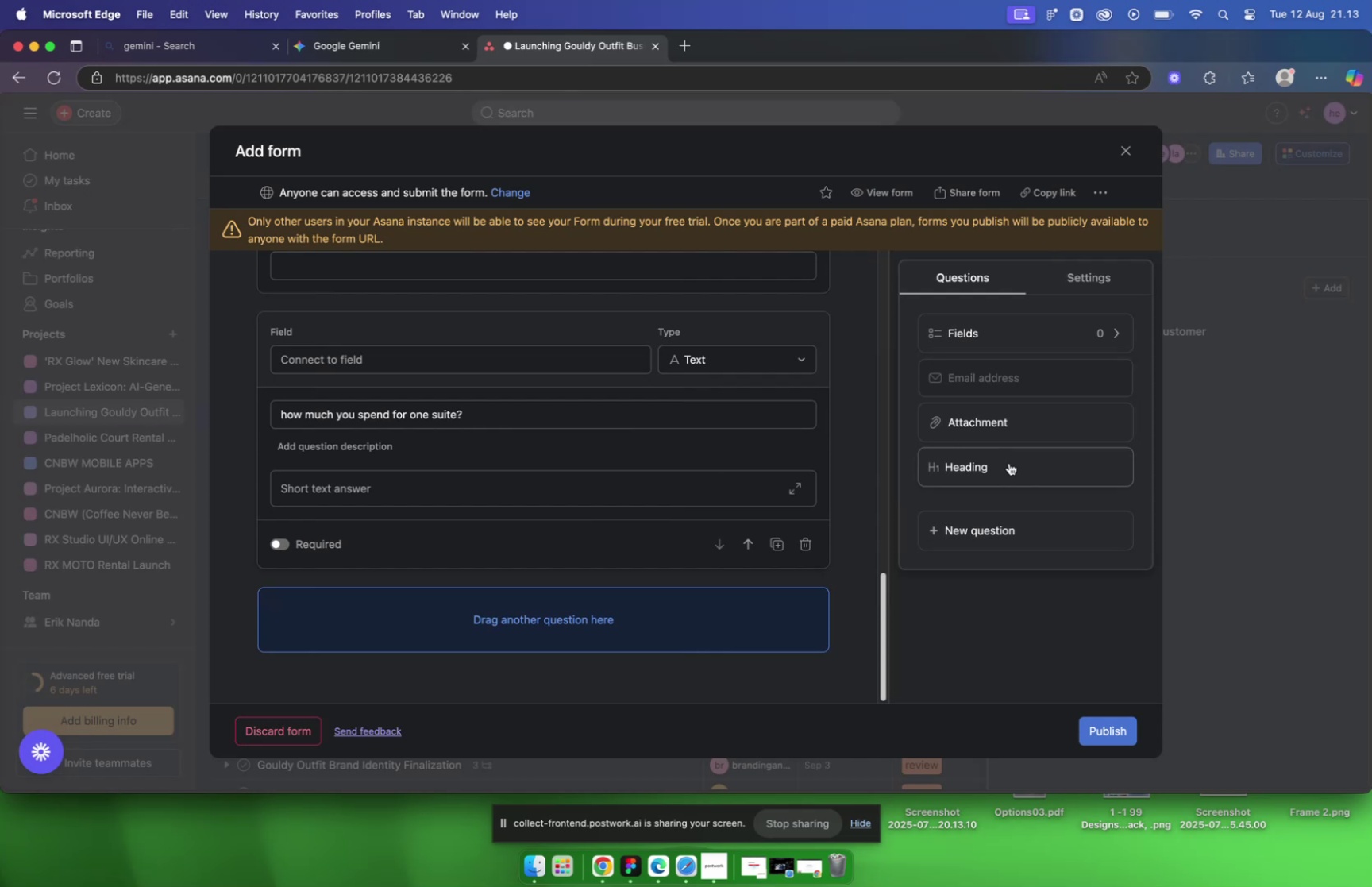 
wait(44.76)
 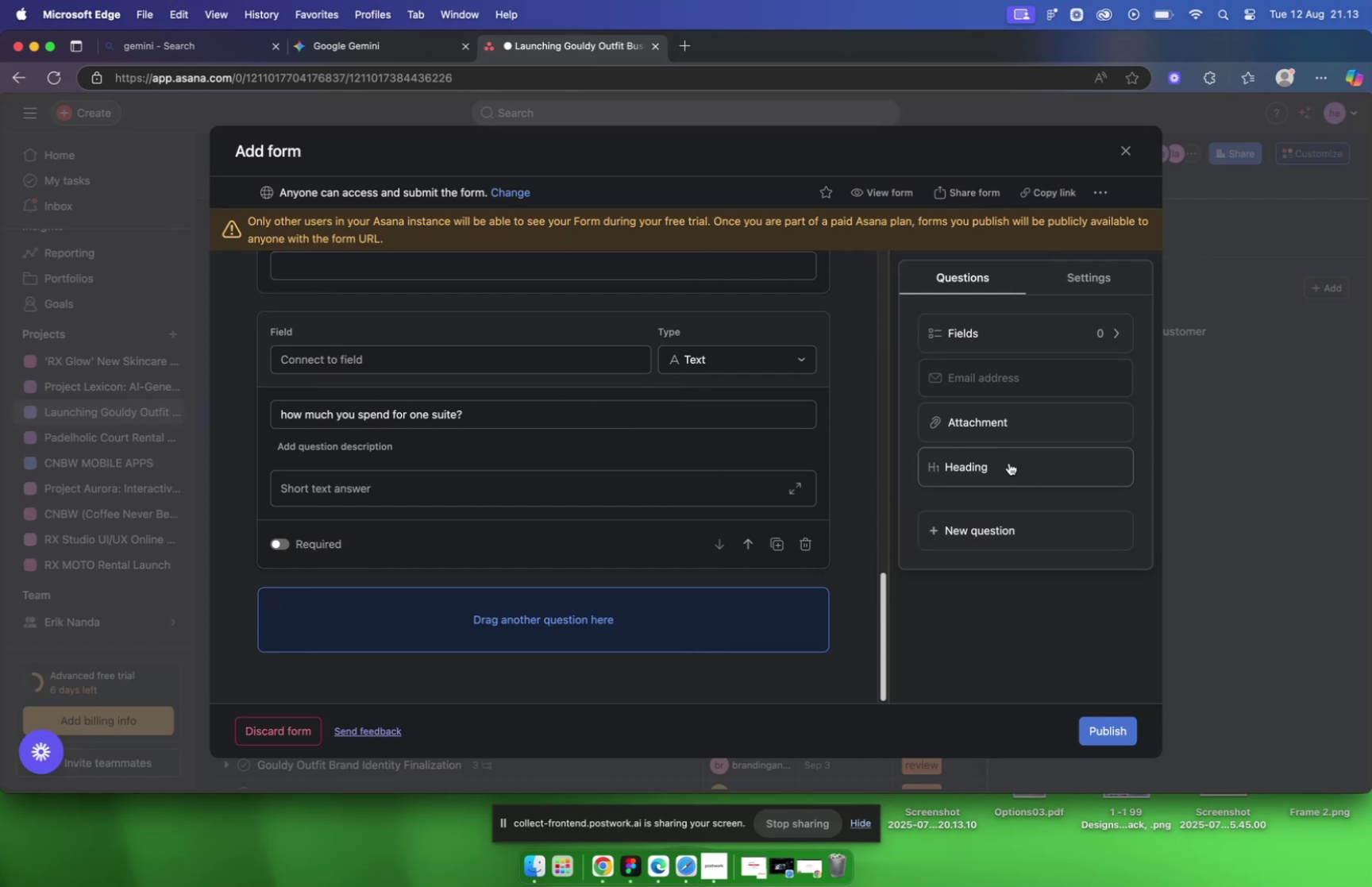 
scroll: coordinate [1069, 504], scroll_direction: down, amount: 2.0
 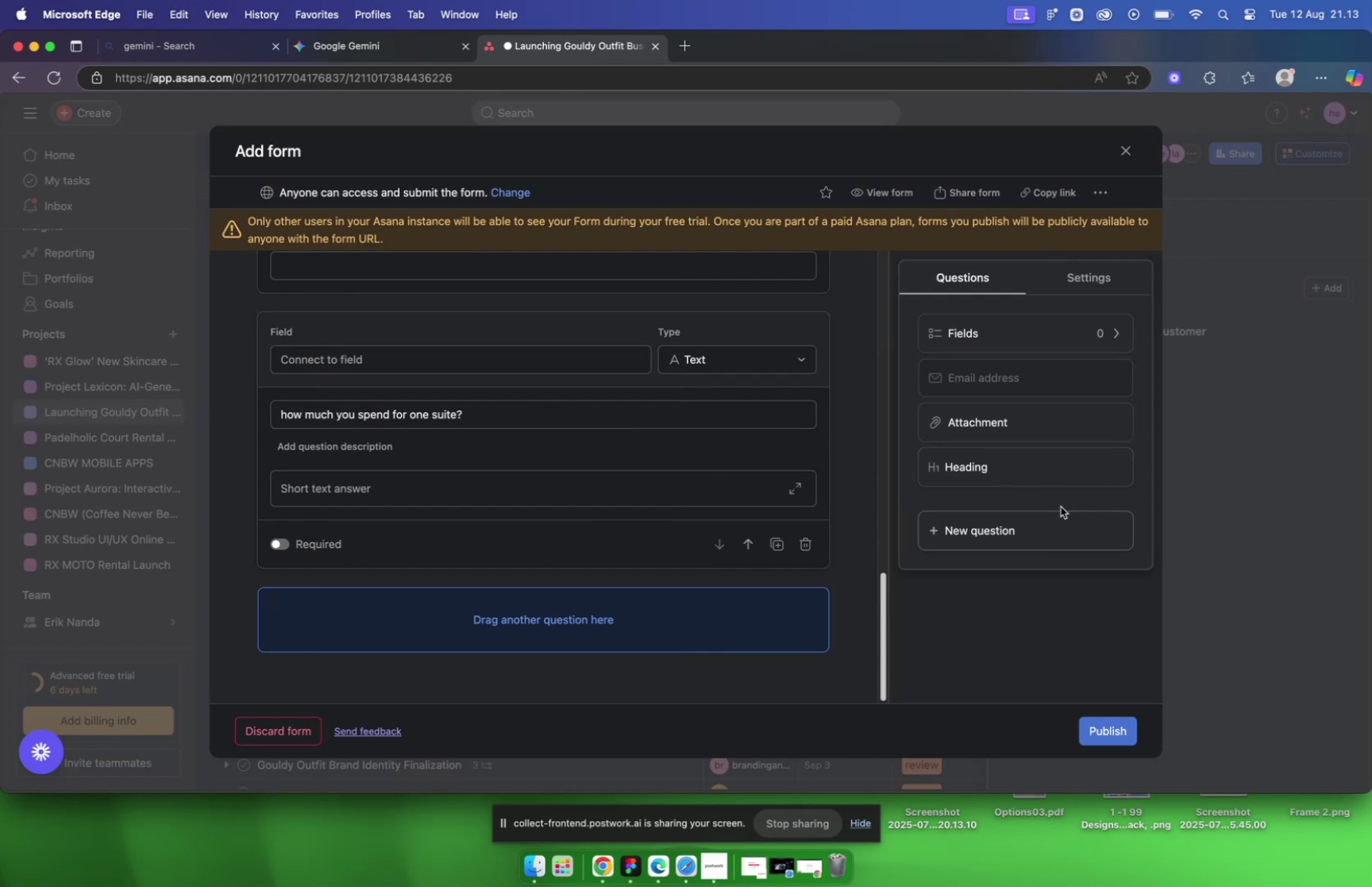 
scroll: coordinate [731, 460], scroll_direction: up, amount: 5.0
 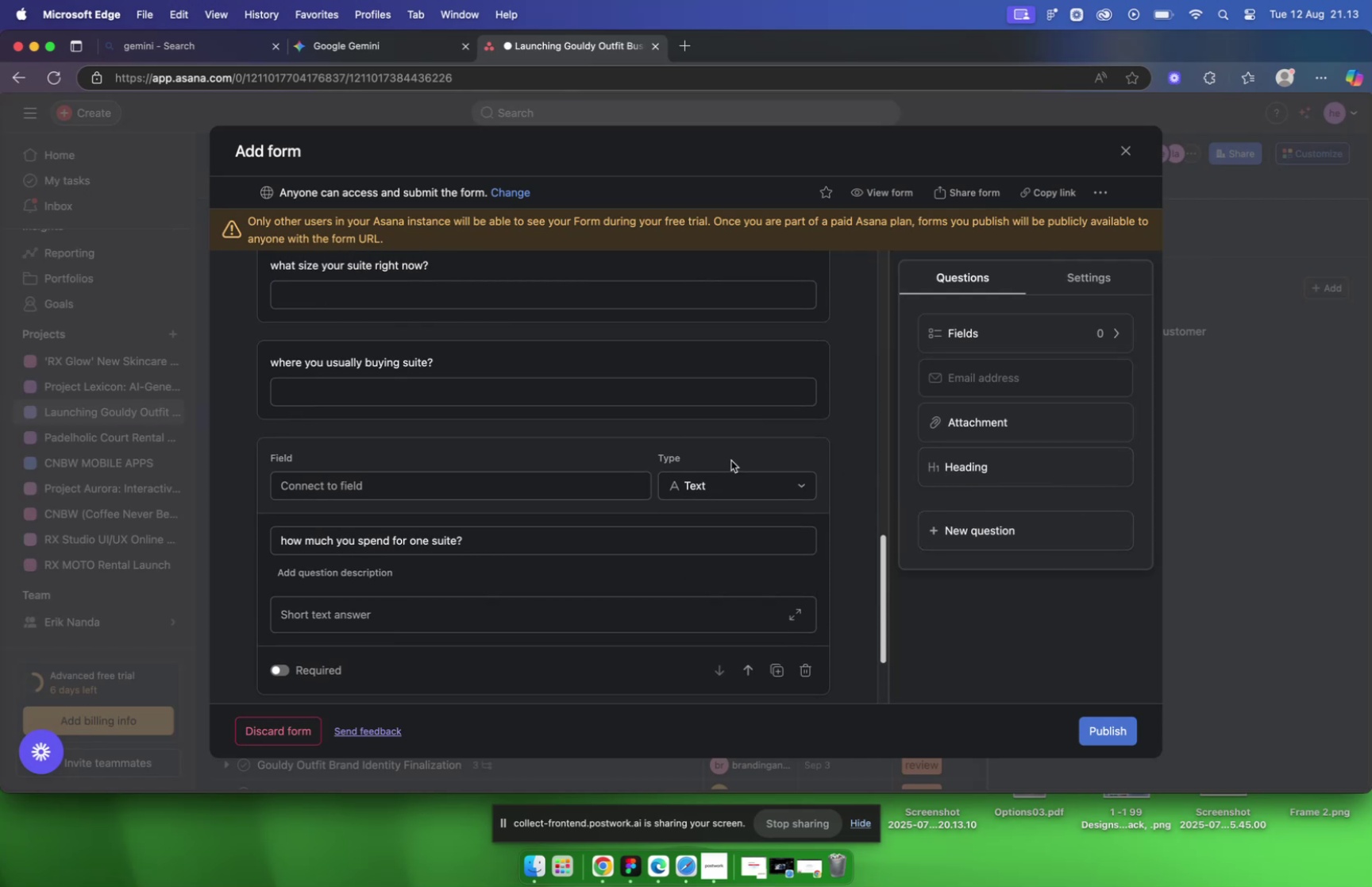 
scroll: coordinate [731, 460], scroll_direction: down, amount: 16.0
 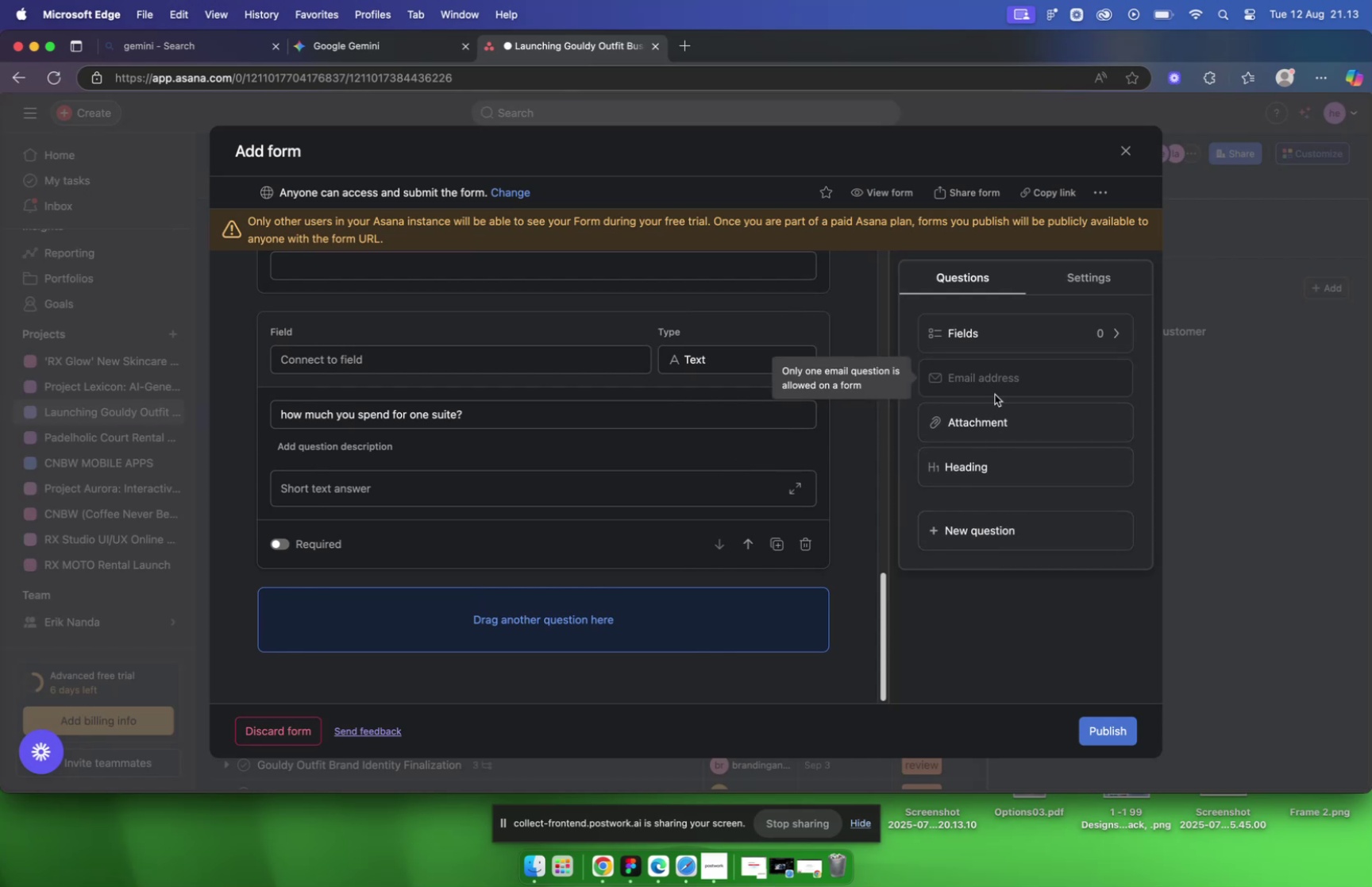 
wait(6.68)
 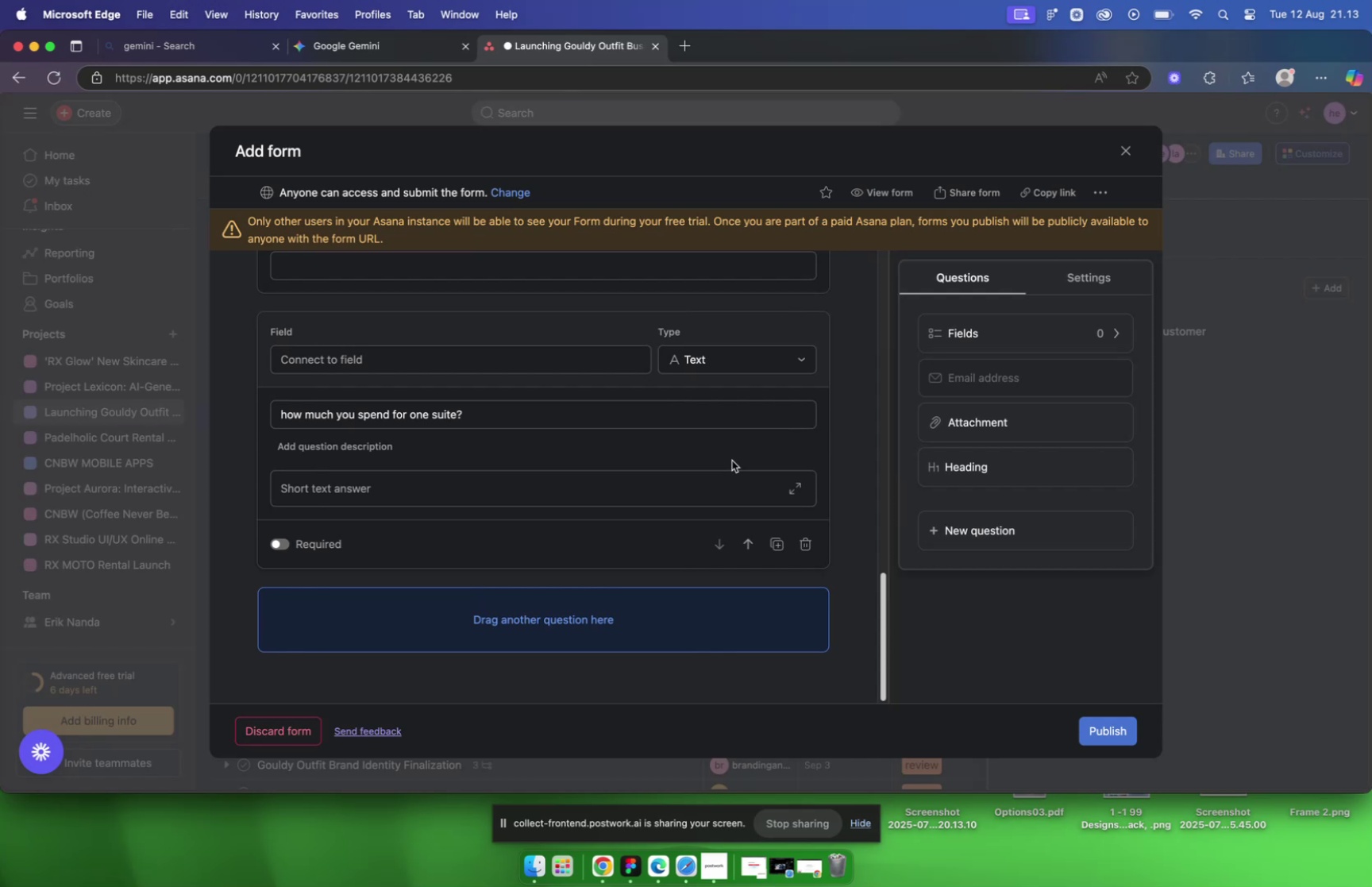 
left_click([1023, 525])
 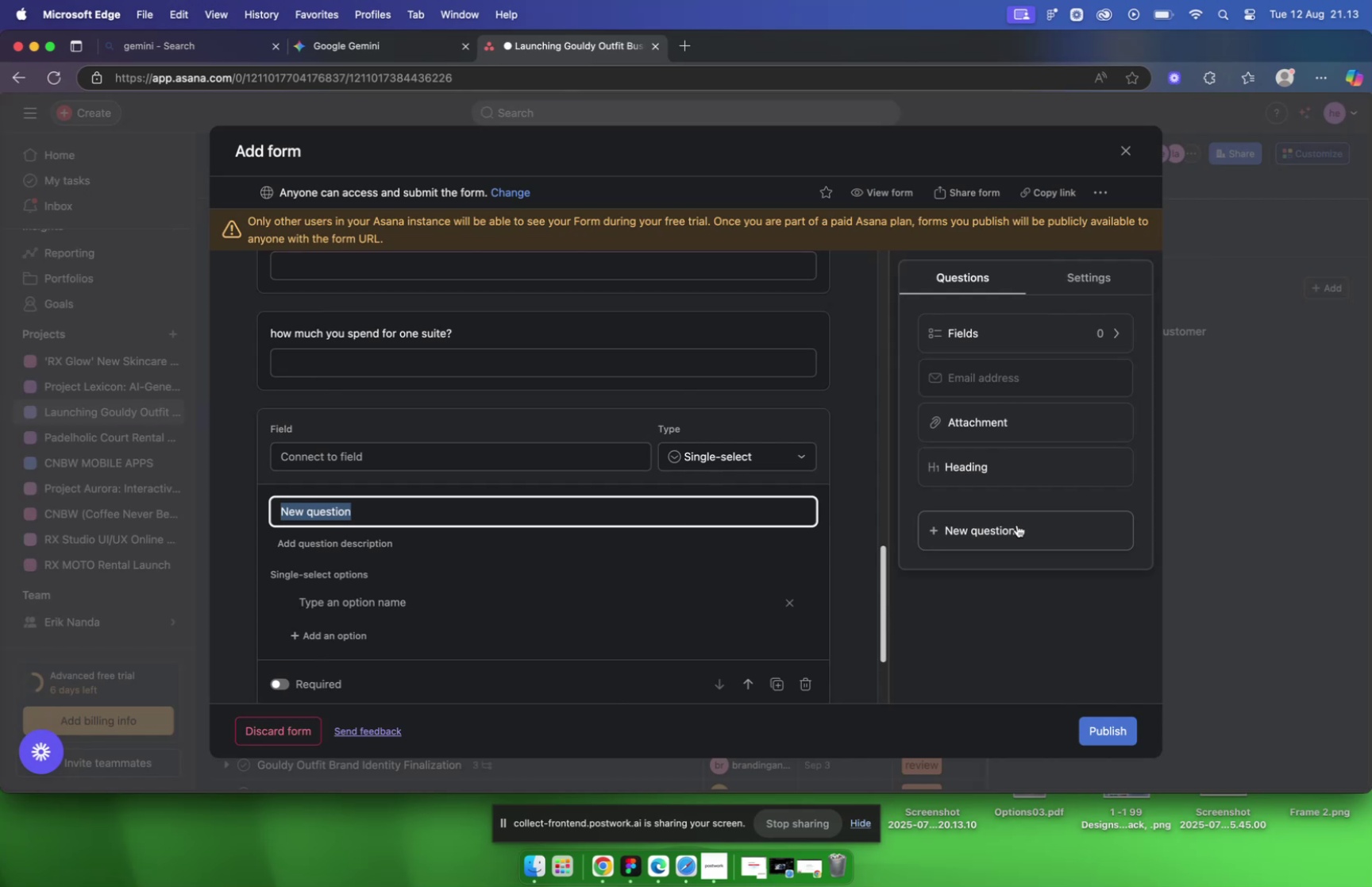 
wait(12.98)
 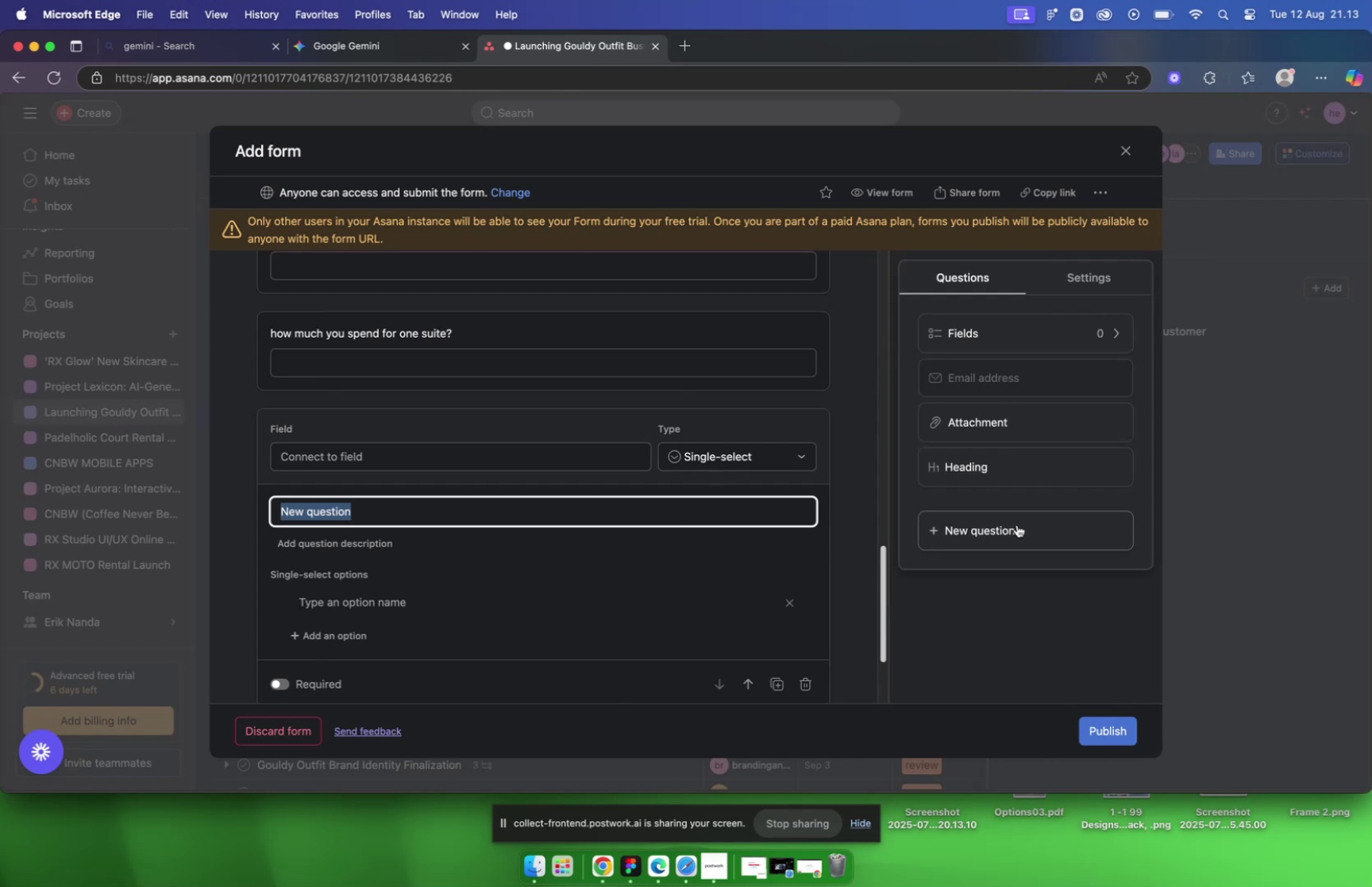 
key(Backspace)
type(how many )
key(Backspace)
key(Backspace)
 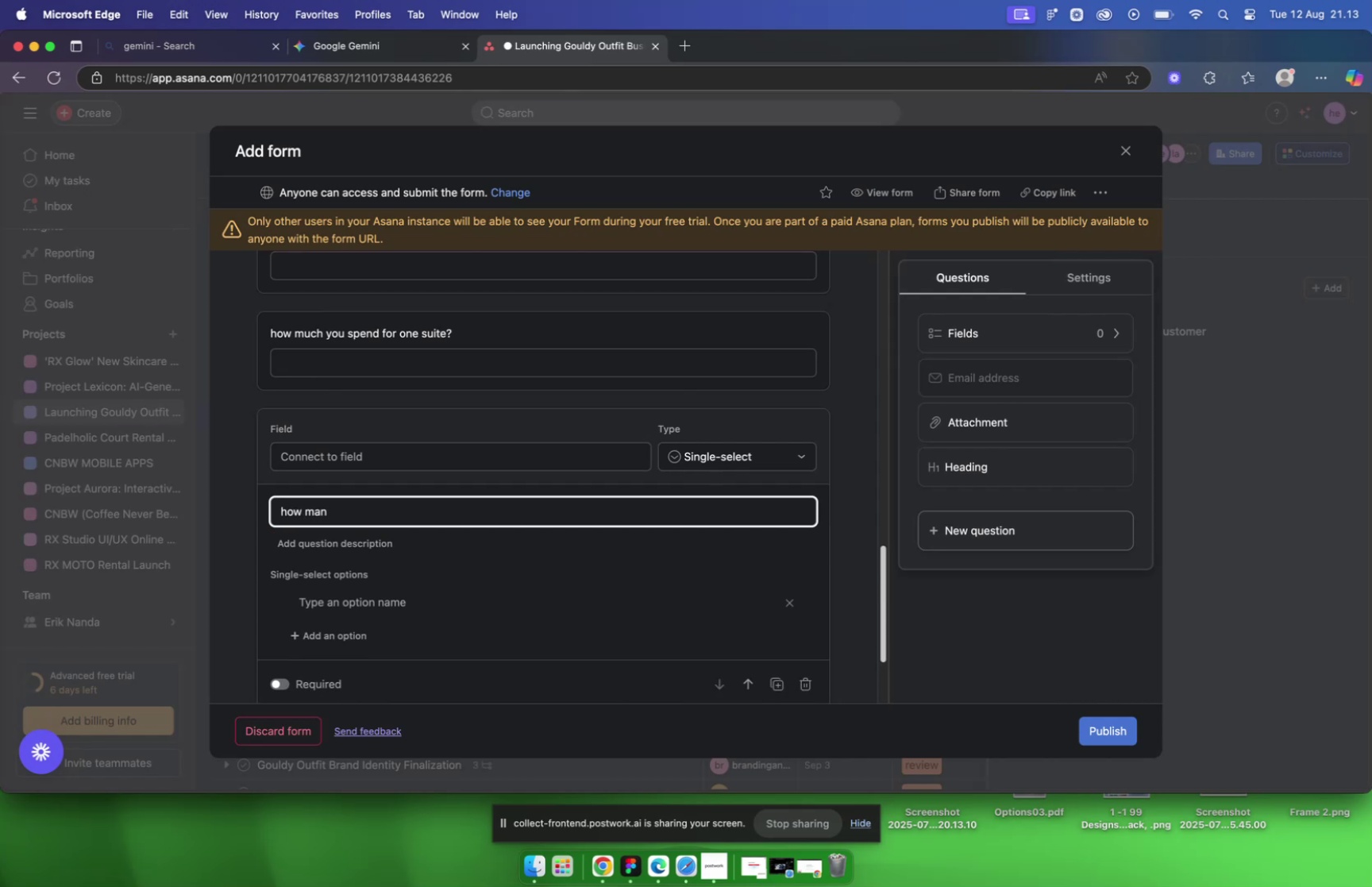 
key(Backspace)
key(Backspace)
key(Backspace)
key(Backspace)
key(Backspace)
key(Backspace)
key(Backspace)
key(Backspace)
key(Backspace)
type(are yo)
key(Backspace)
key(Backspace)
key(Backspace)
key(Backspace)
key(Backspace)
key(Backspace)
key(Backspace)
 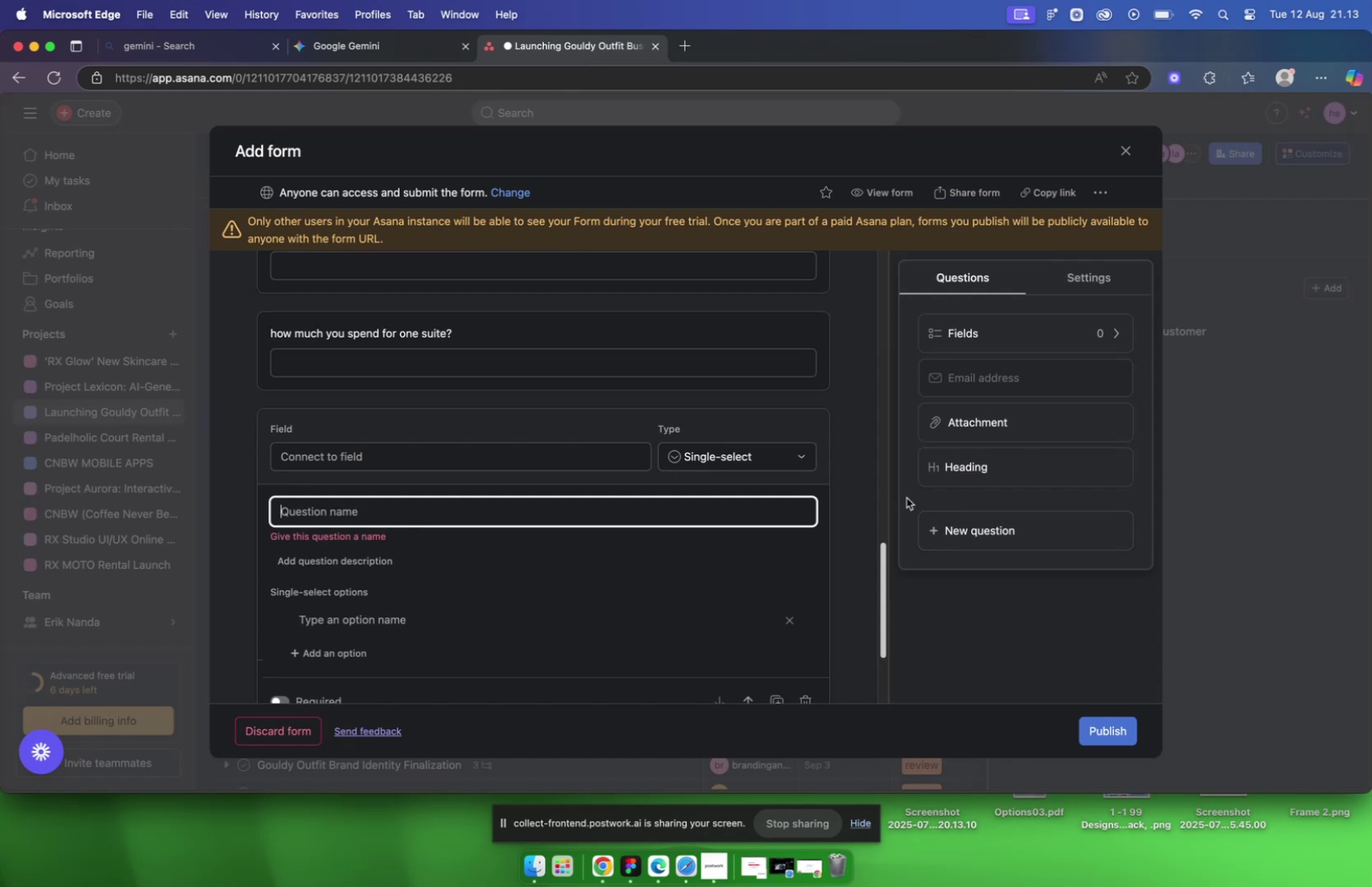 
scroll: coordinate [658, 481], scroll_direction: up, amount: 6.0
 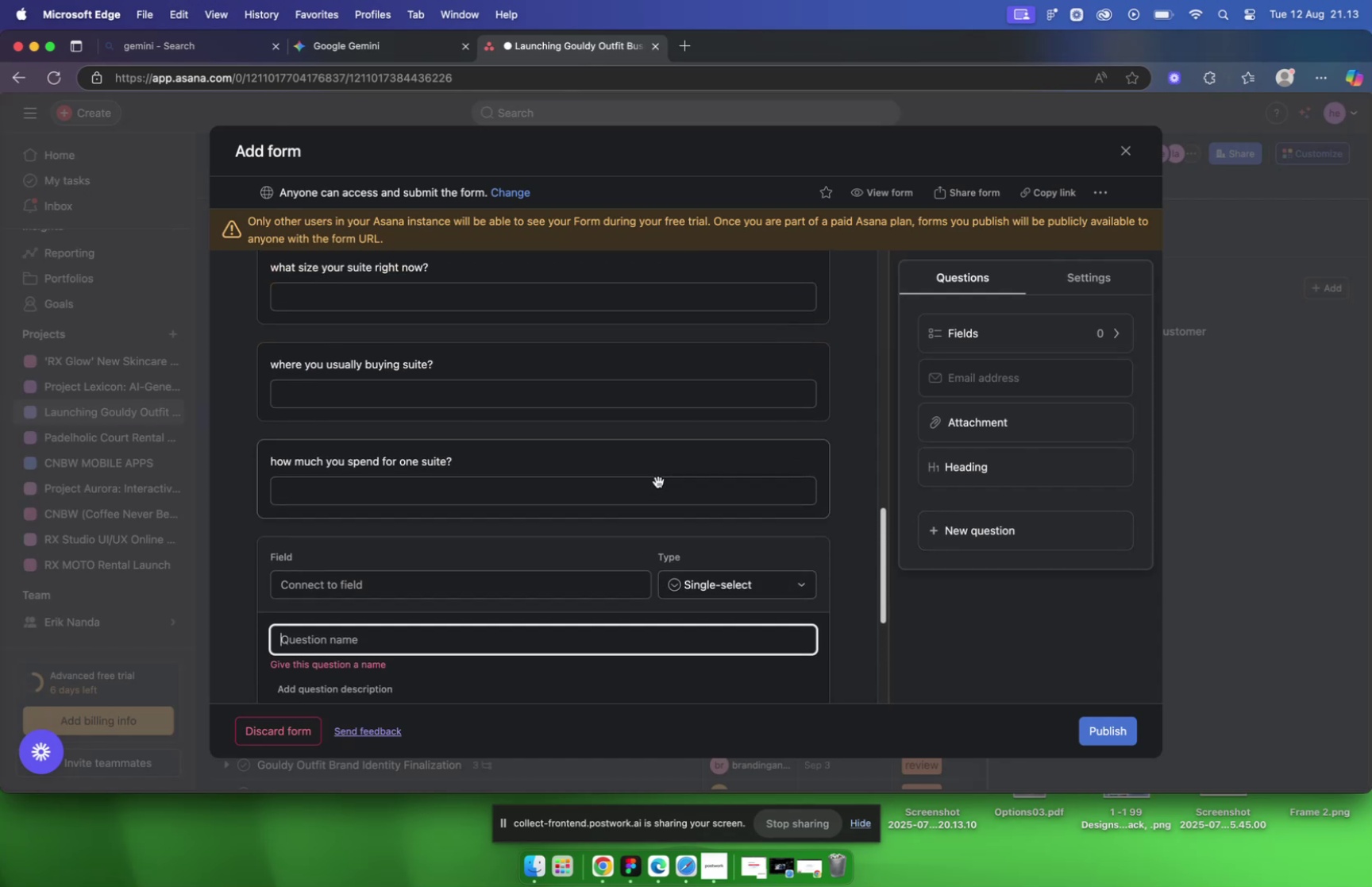 
scroll: coordinate [658, 481], scroll_direction: down, amount: 9.0
 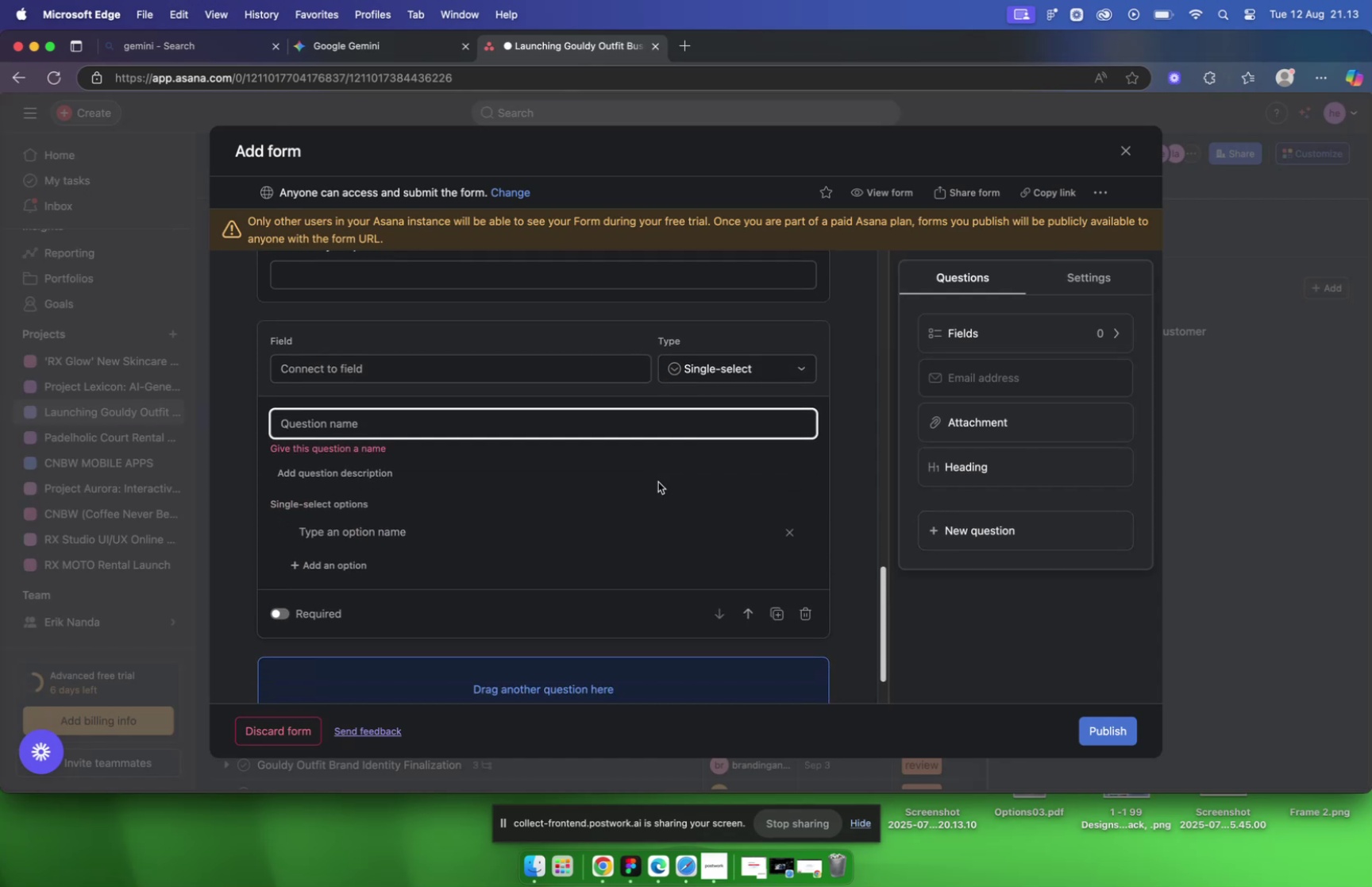 
scroll: coordinate [658, 482], scroll_direction: up, amount: 5.0
 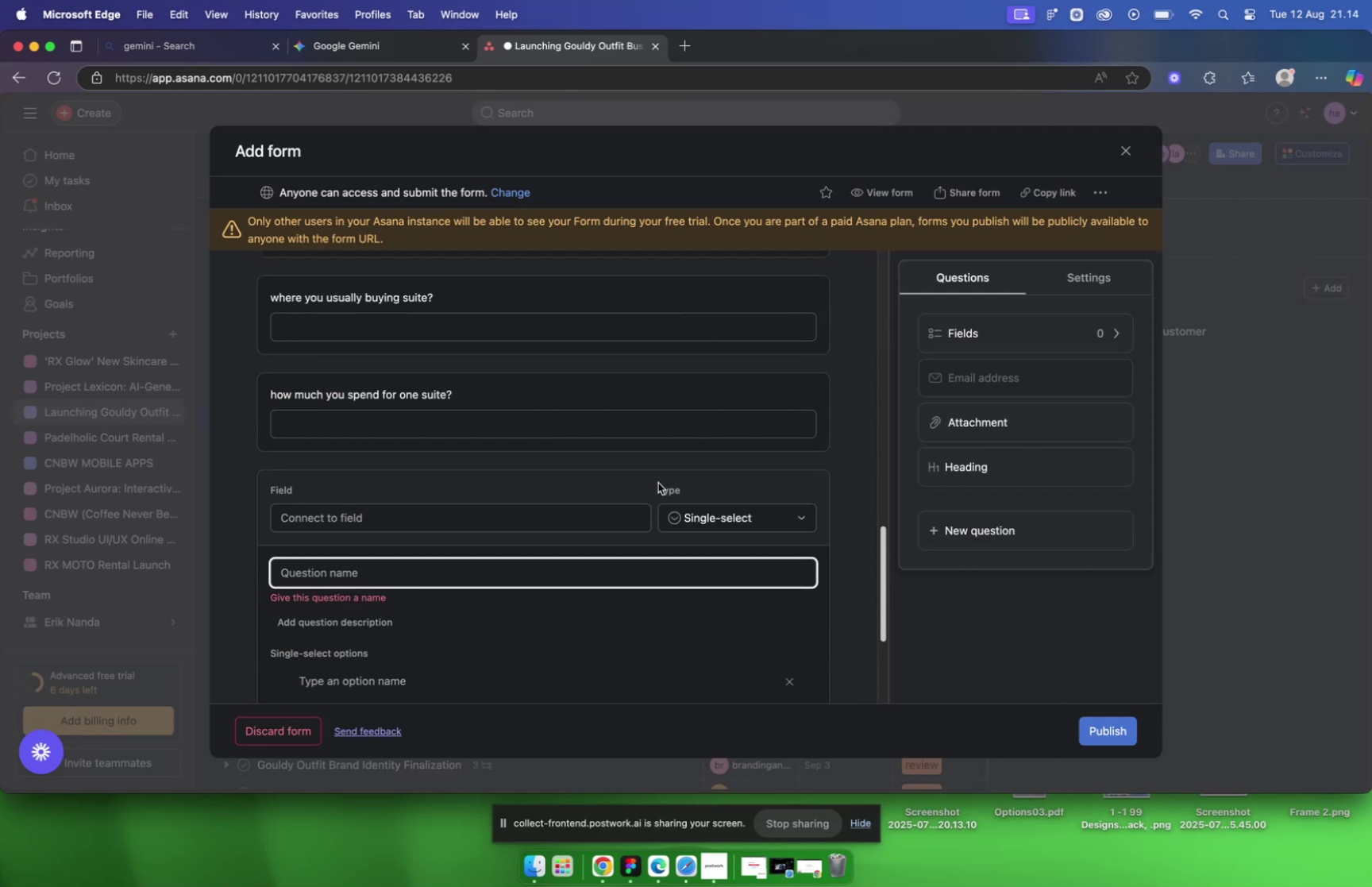 
scroll: coordinate [658, 482], scroll_direction: down, amount: 5.0
 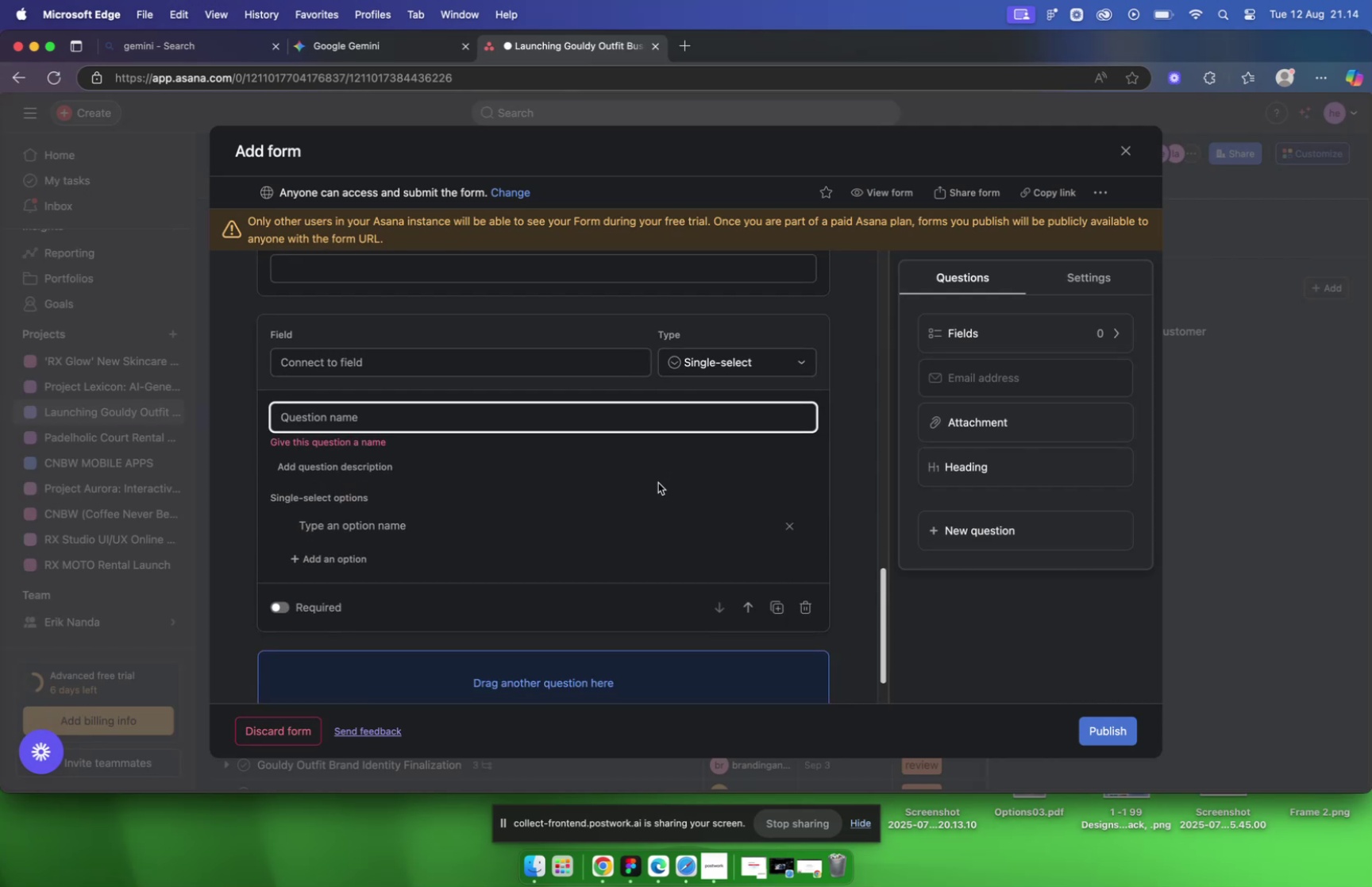 
type(are you )
 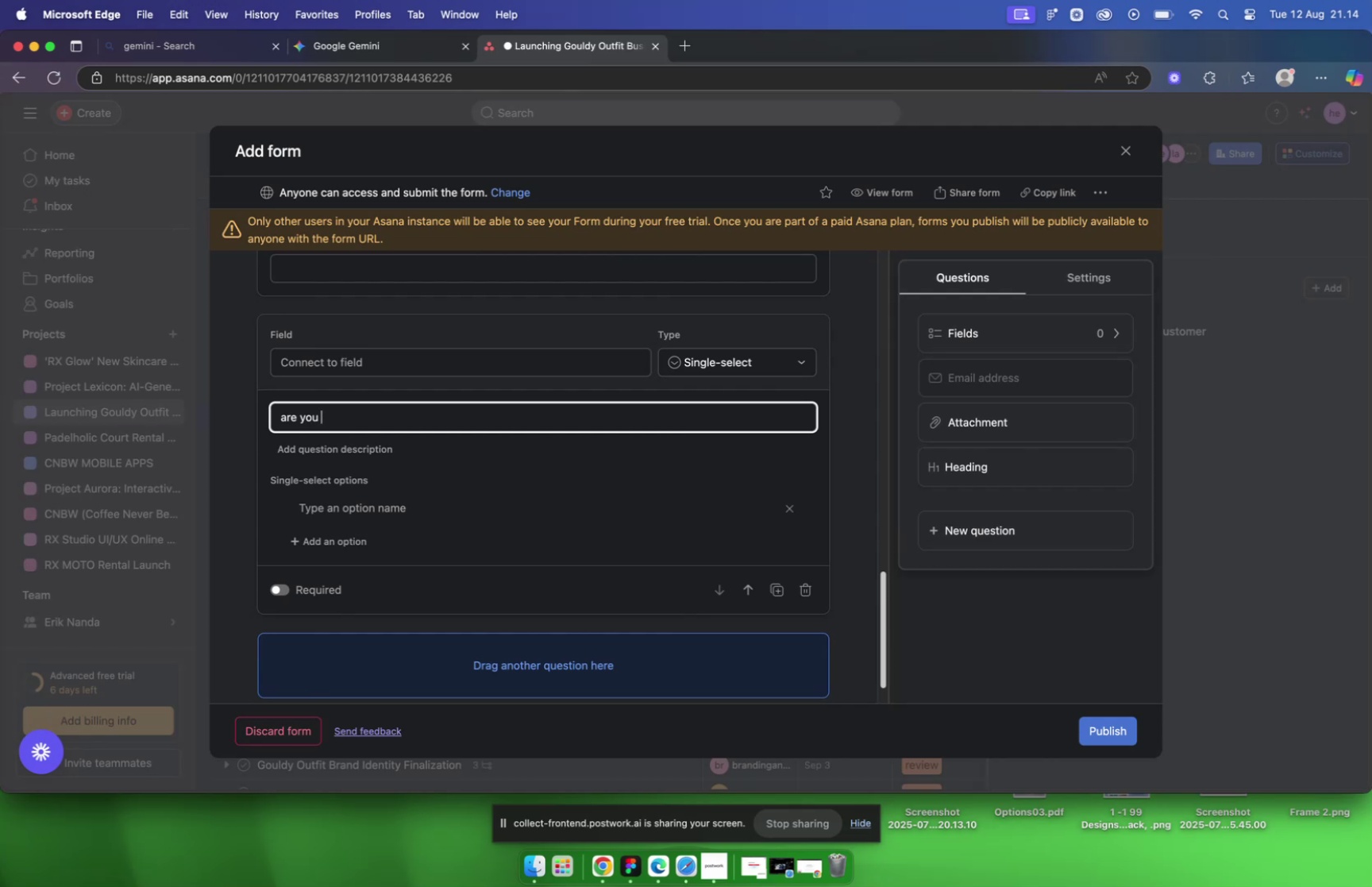 
wait(8.16)
 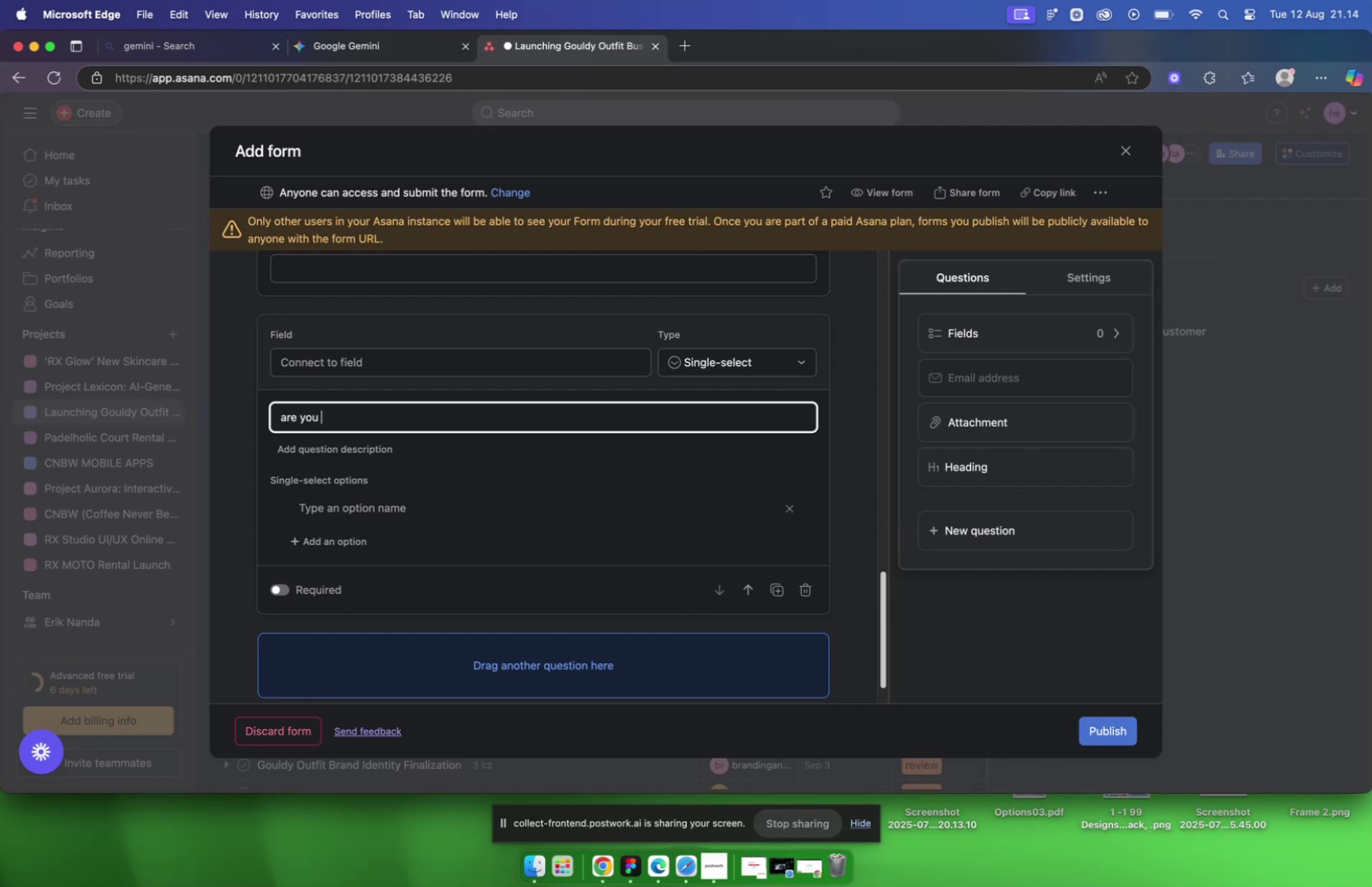 
key(Backspace)
key(Backspace)
key(Backspace)
key(Backspace)
key(Backspace)
key(Backspace)
key(Backspace)
key(Backspace)
key(Backspace)
type(what )
 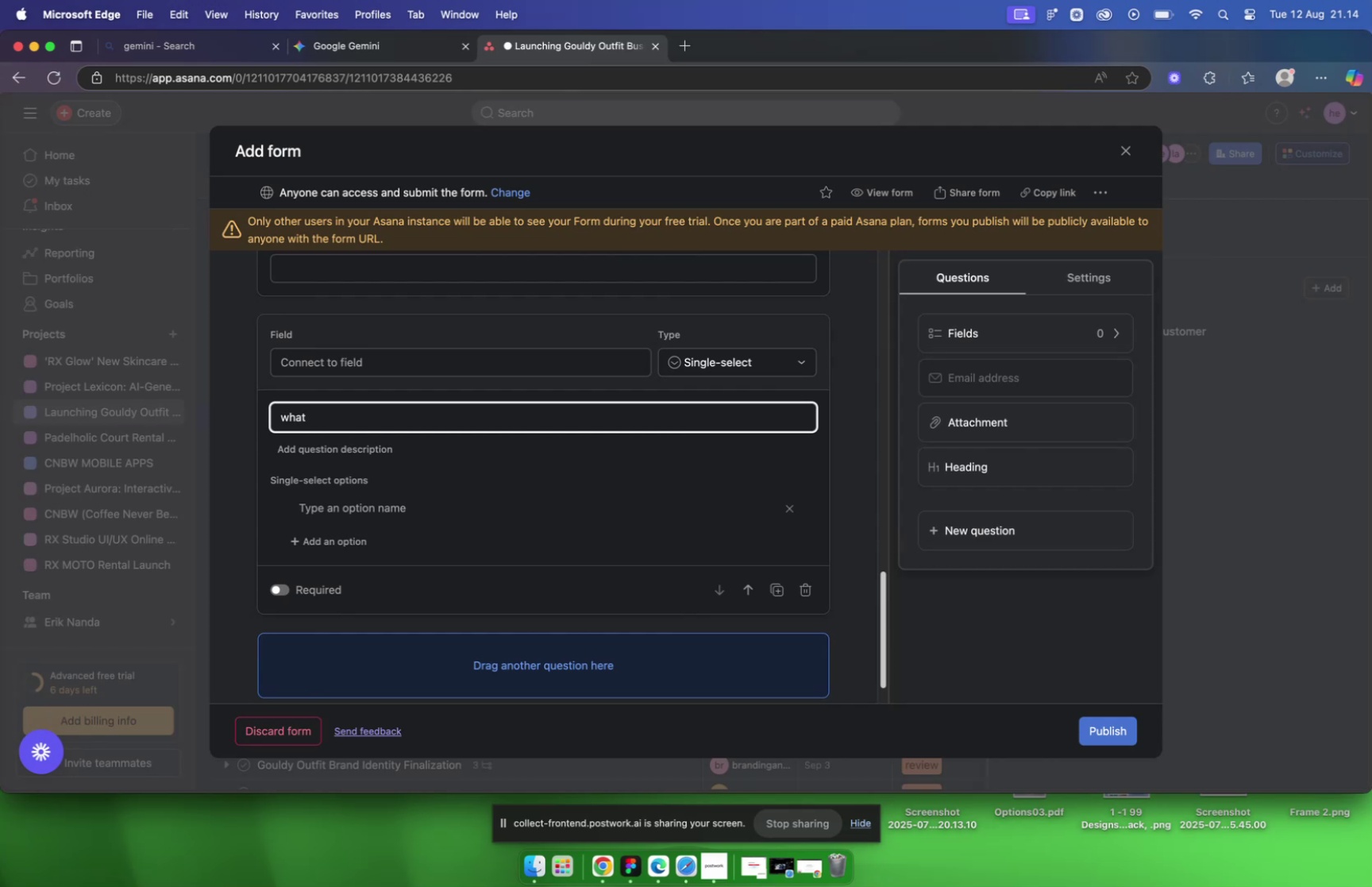 
type(brand your f)
key(Backspace)
key(Backspace)
key(Backspace)
type(favorite brand u)
key(Backspace)
type(you use for your suite?)
 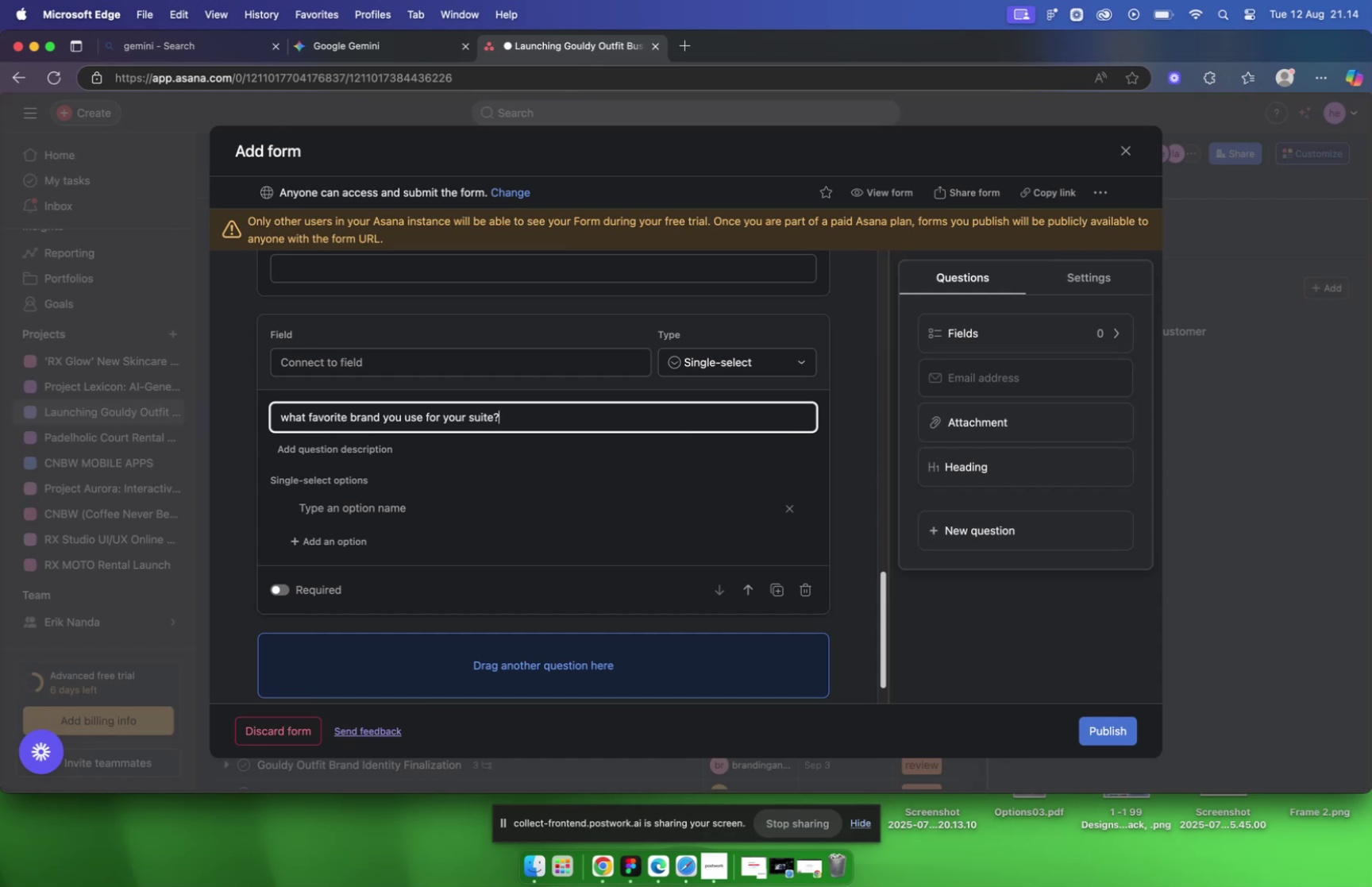 
wait(38.39)
 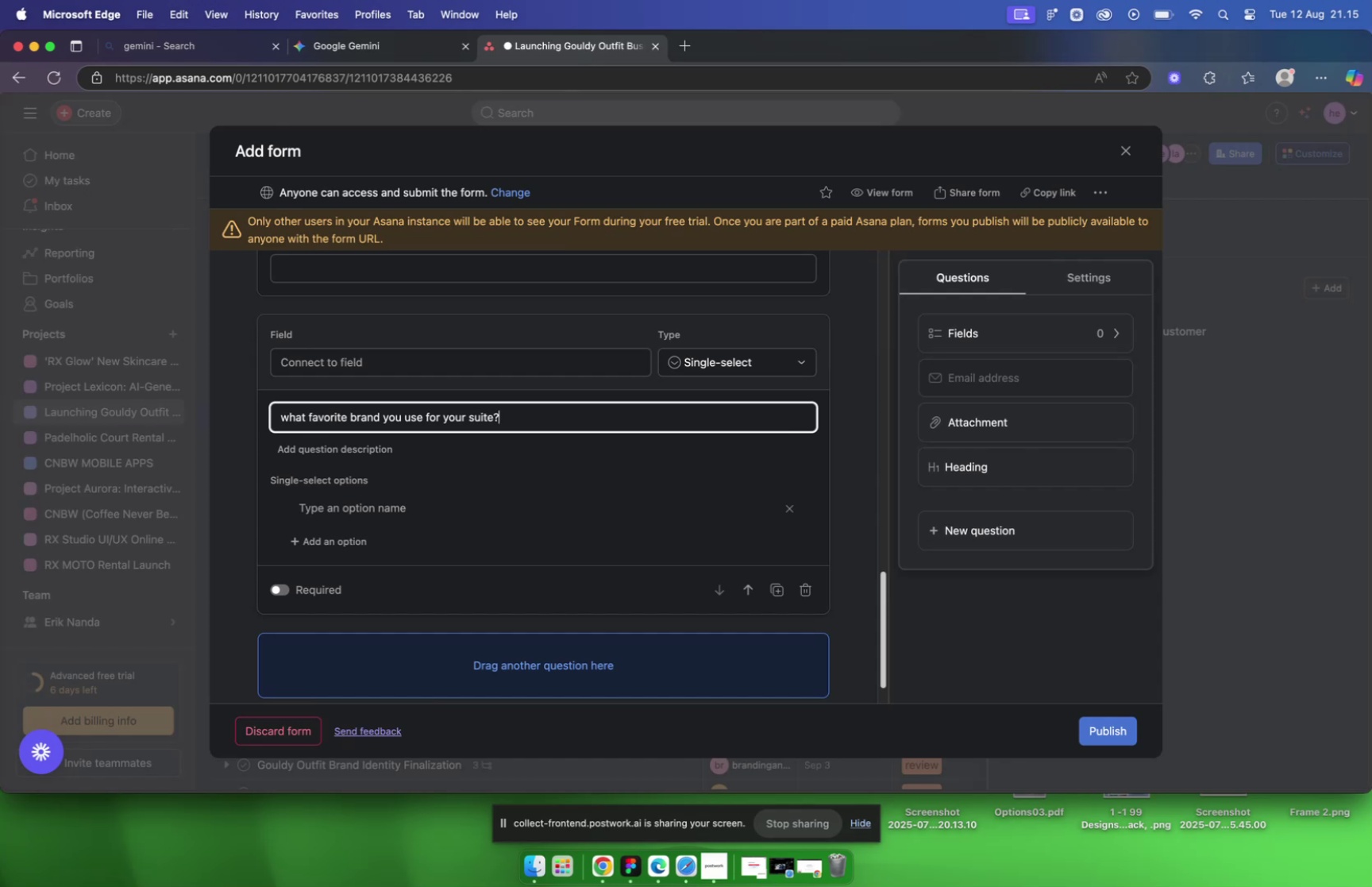 
left_click([958, 626])
 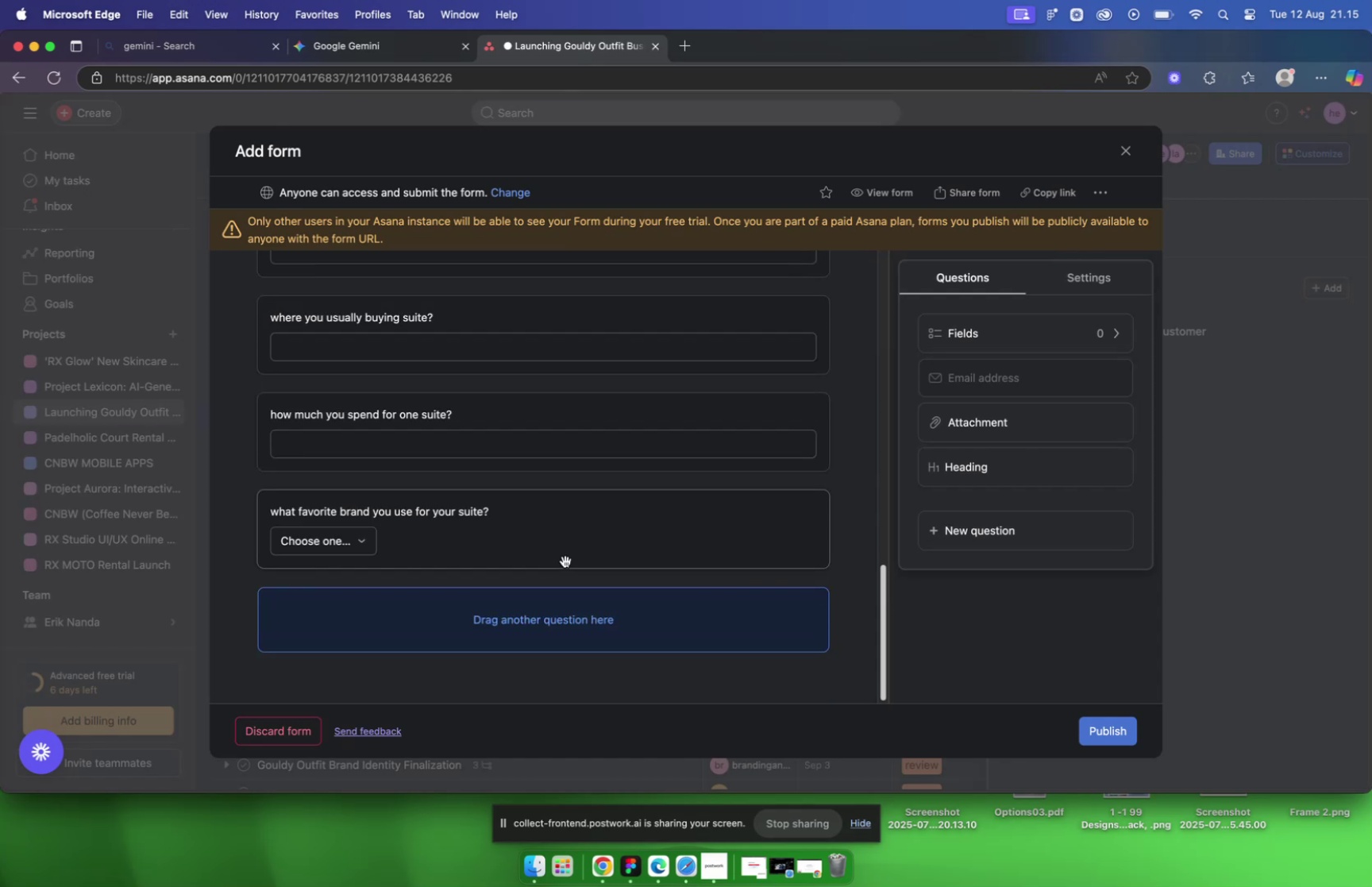 
left_click([624, 522])
 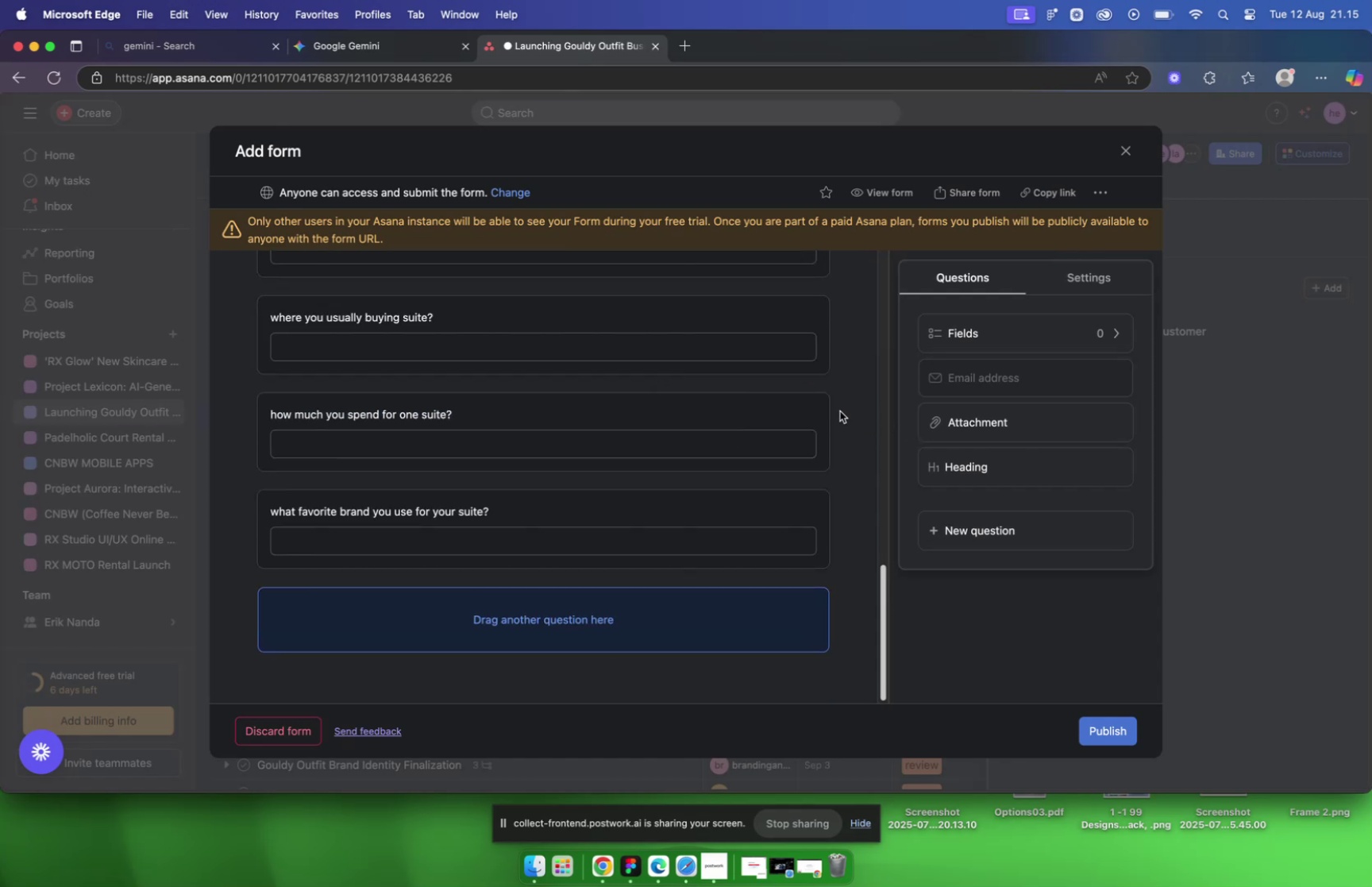 
scroll: coordinate [816, 461], scroll_direction: up, amount: 19.0
 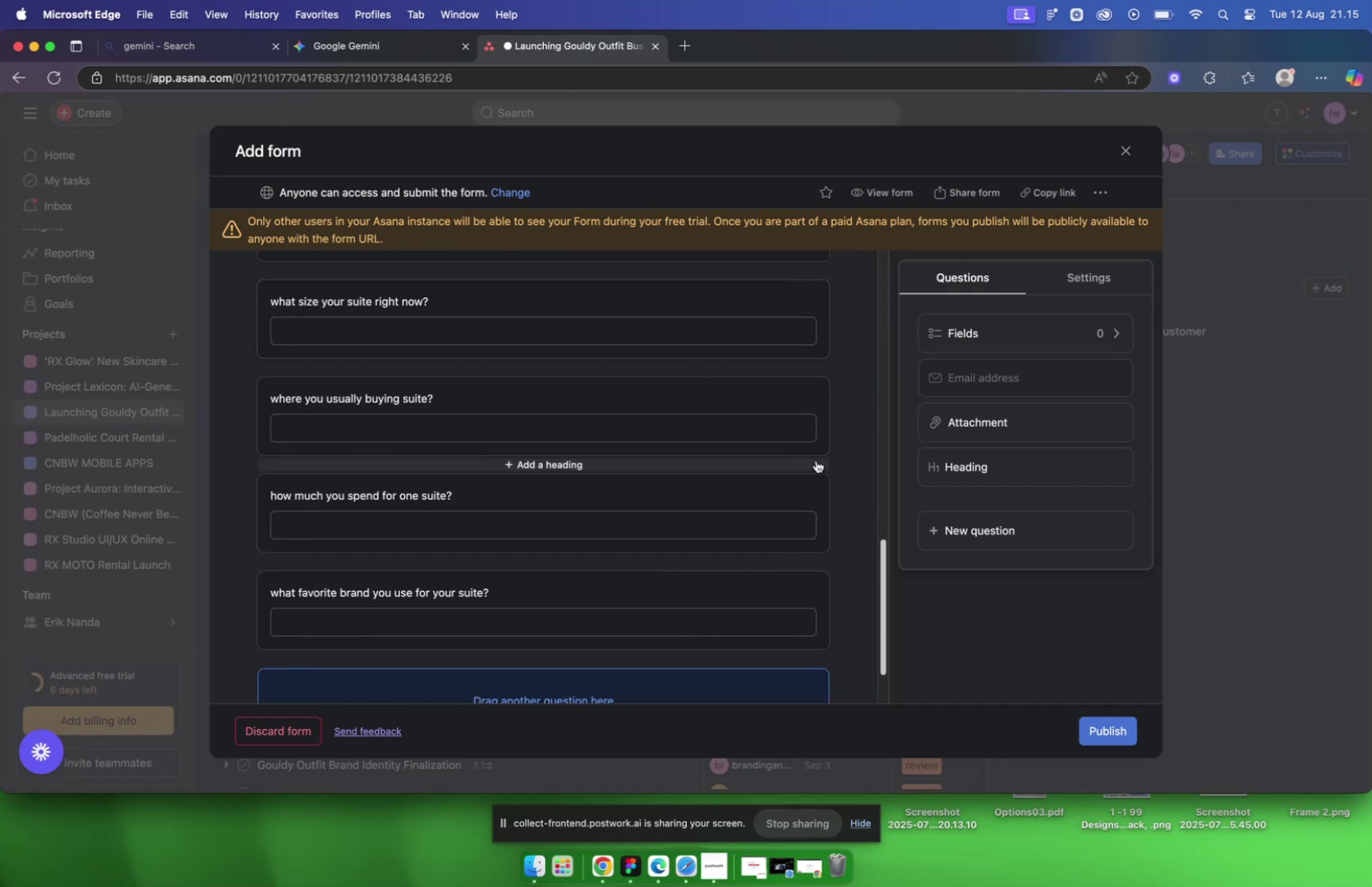 
scroll: coordinate [816, 460], scroll_direction: down, amount: 10.0
 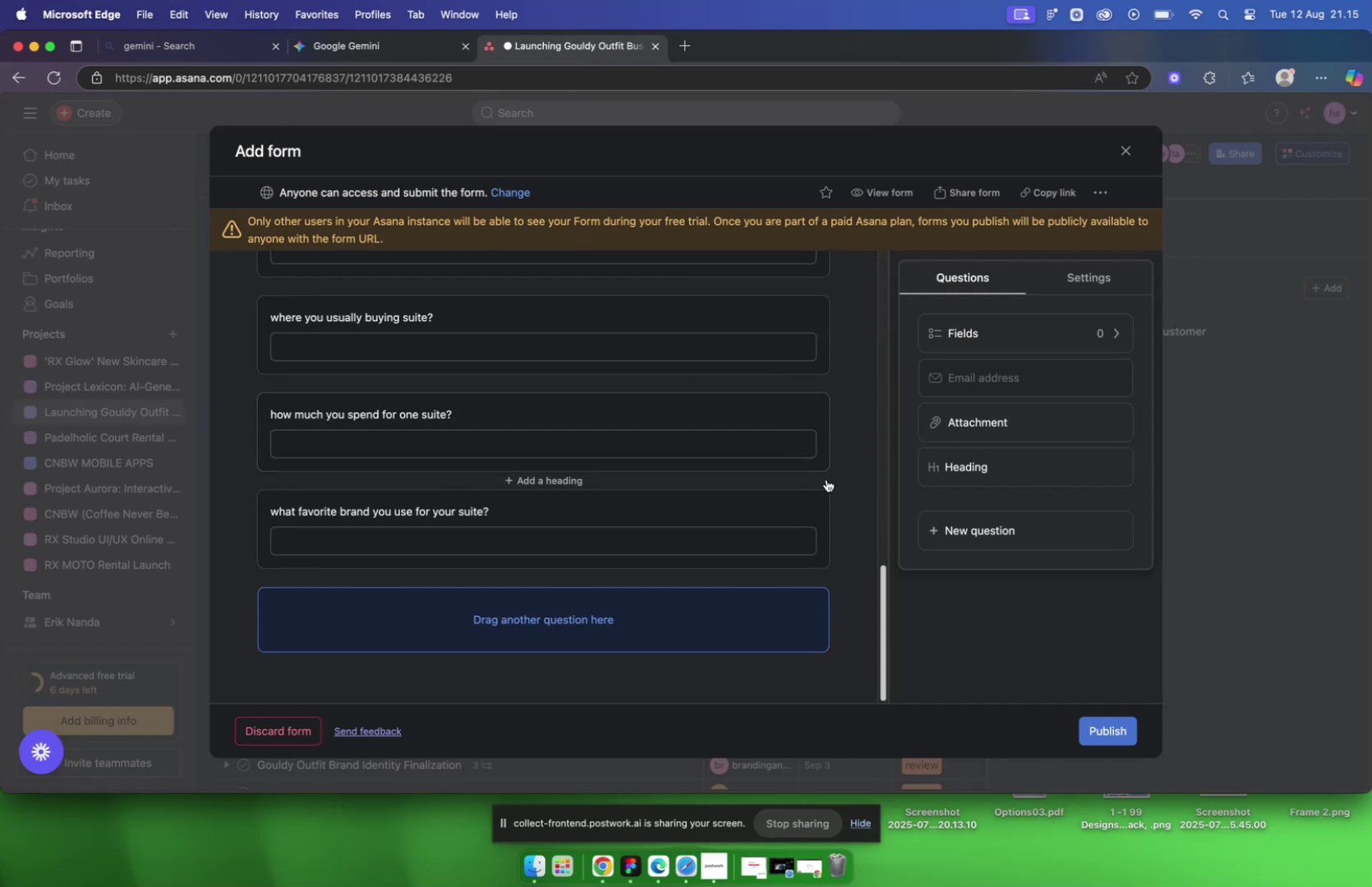 
left_click([1035, 526])
 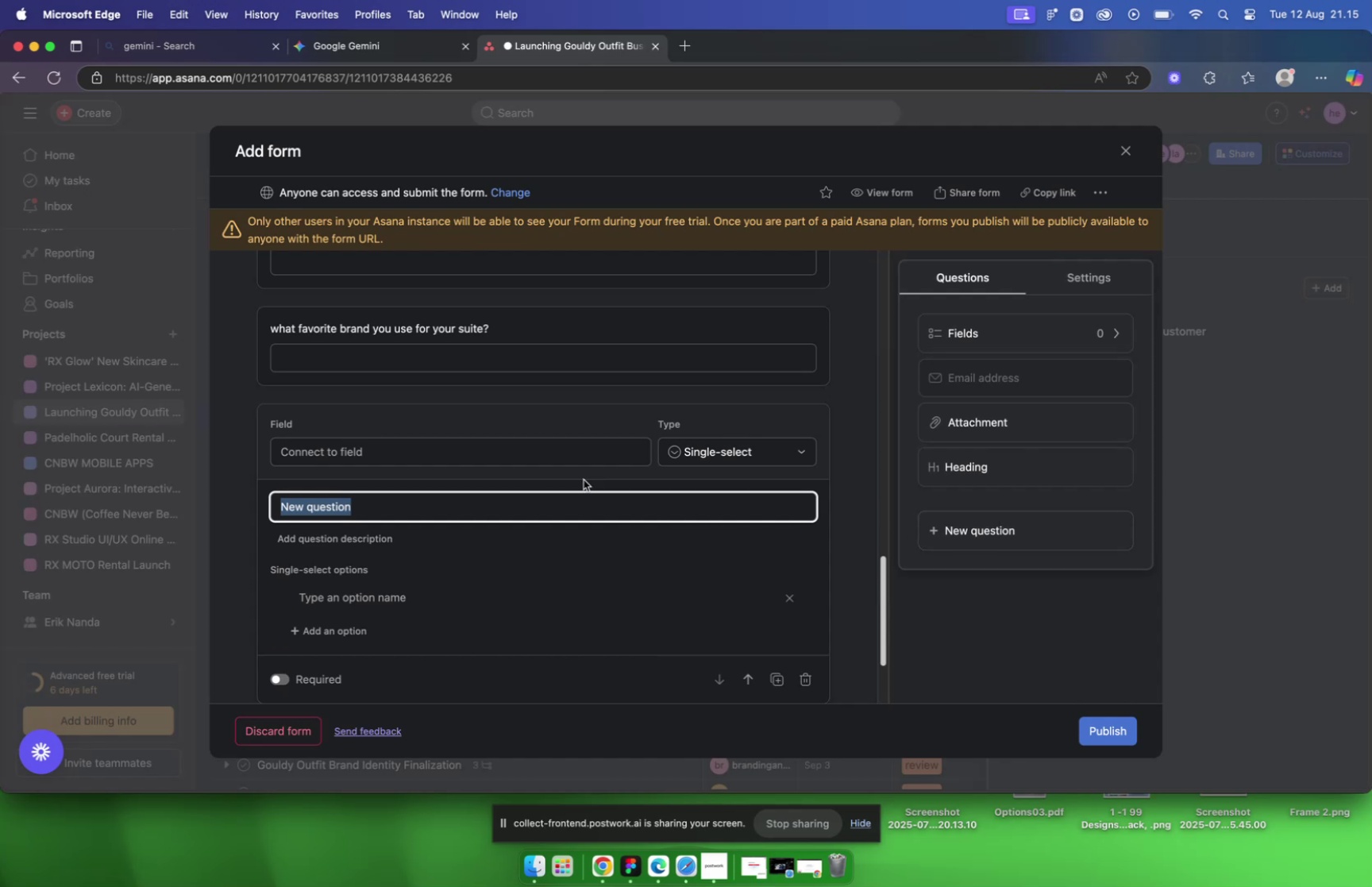 
wait(5.39)
 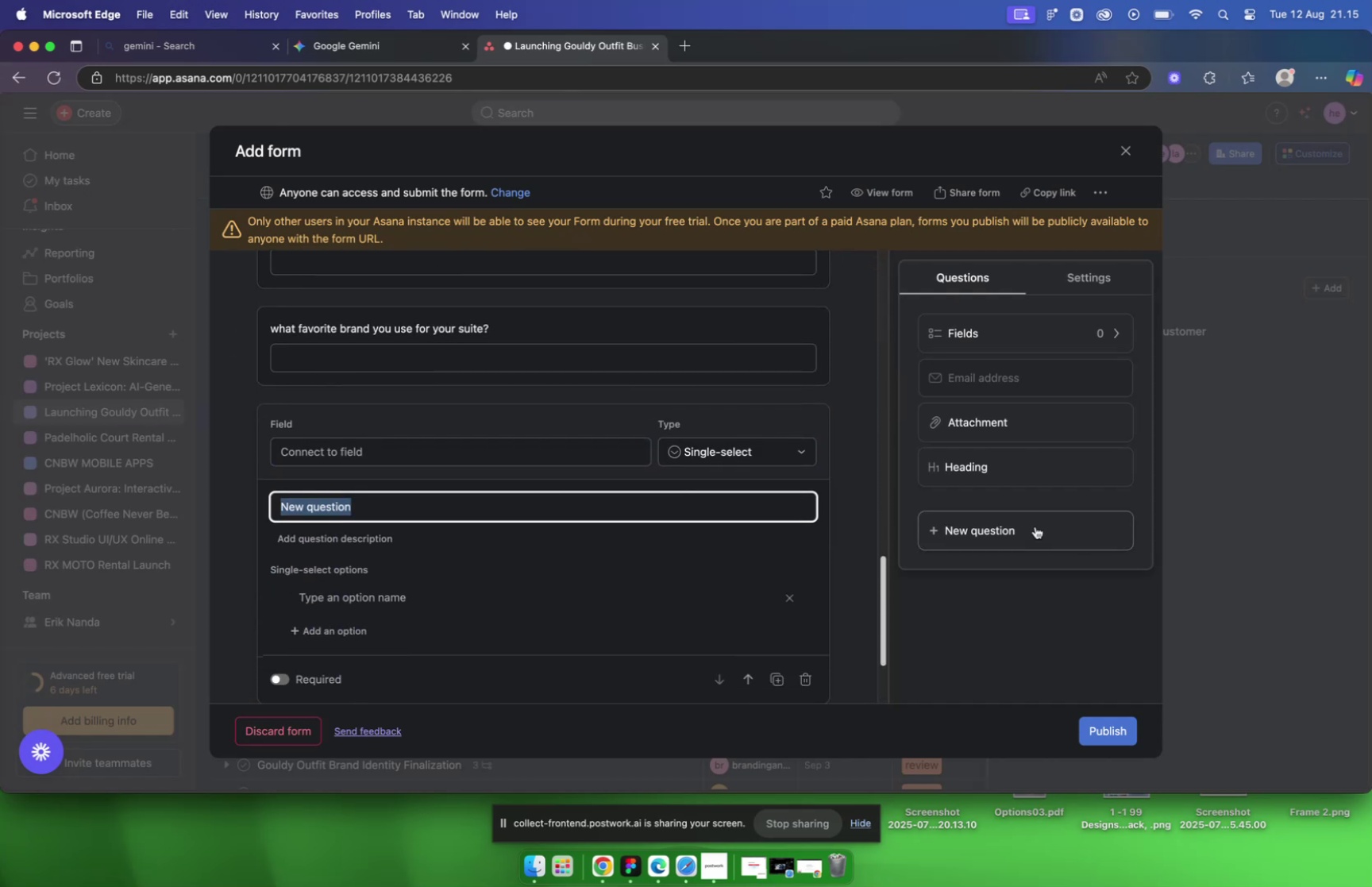 
left_click([576, 451])
 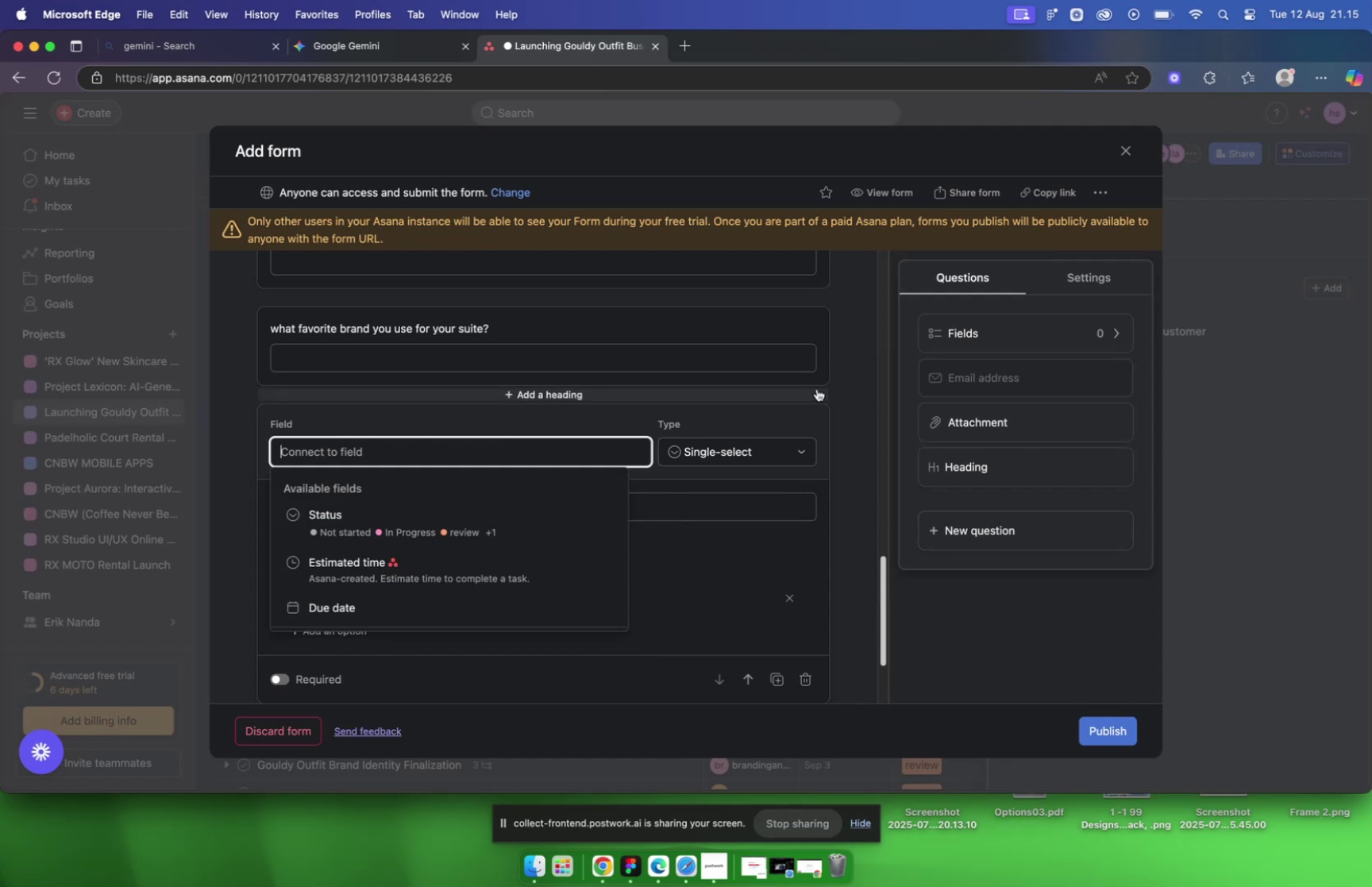 
left_click([857, 388])
 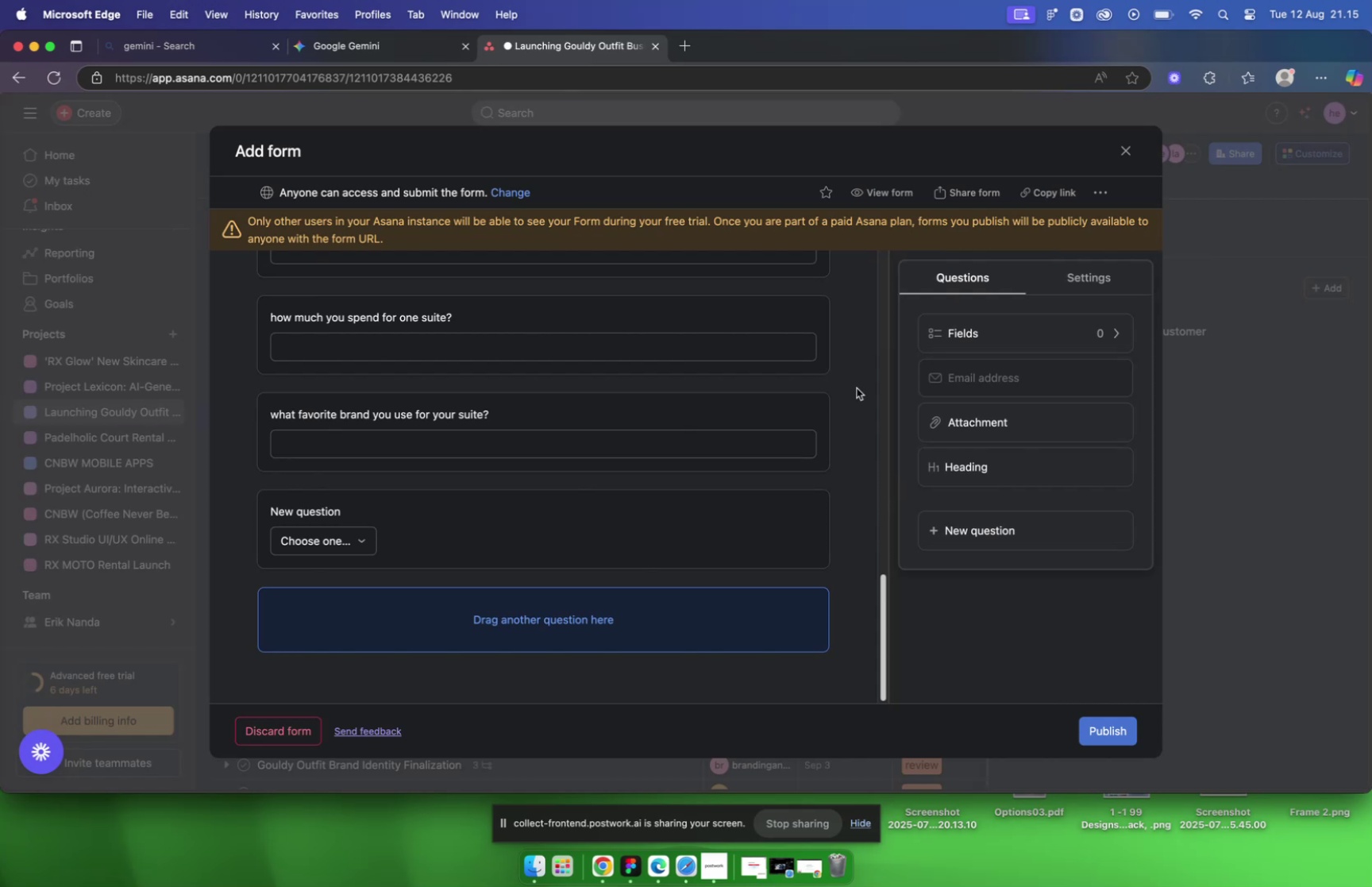 
wait(10.31)
 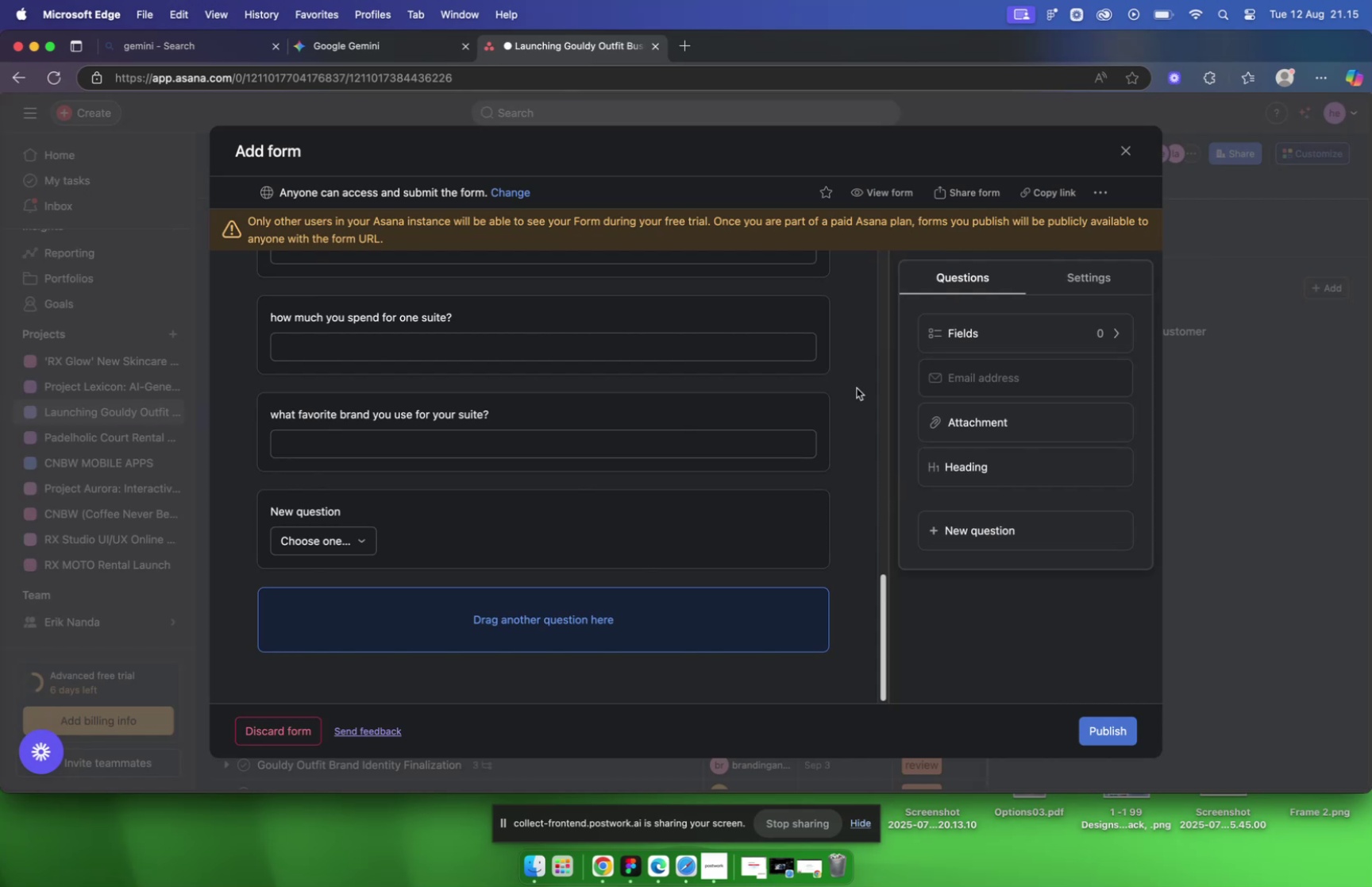 
left_click([649, 528])
 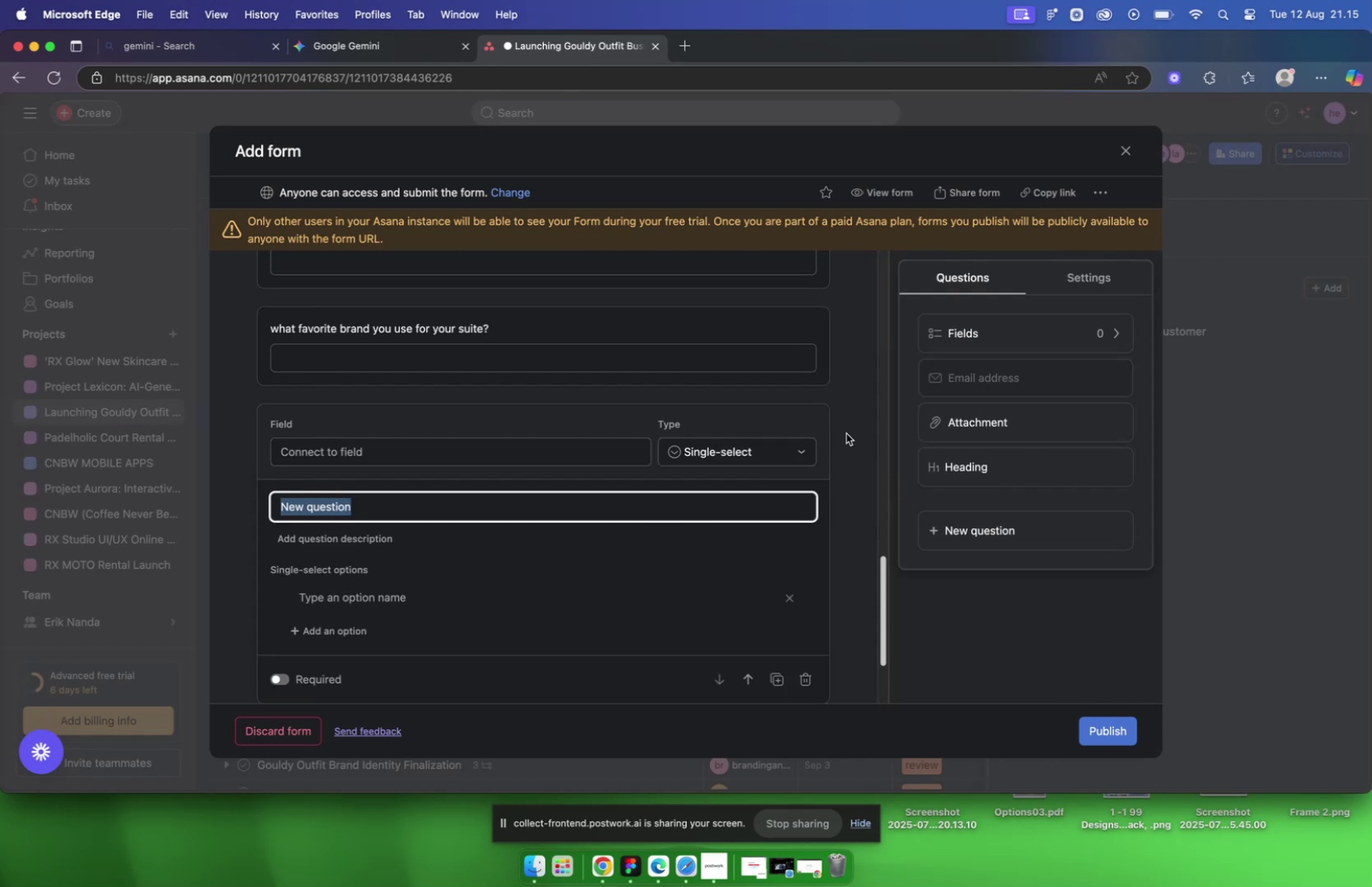 
left_click([846, 433])
 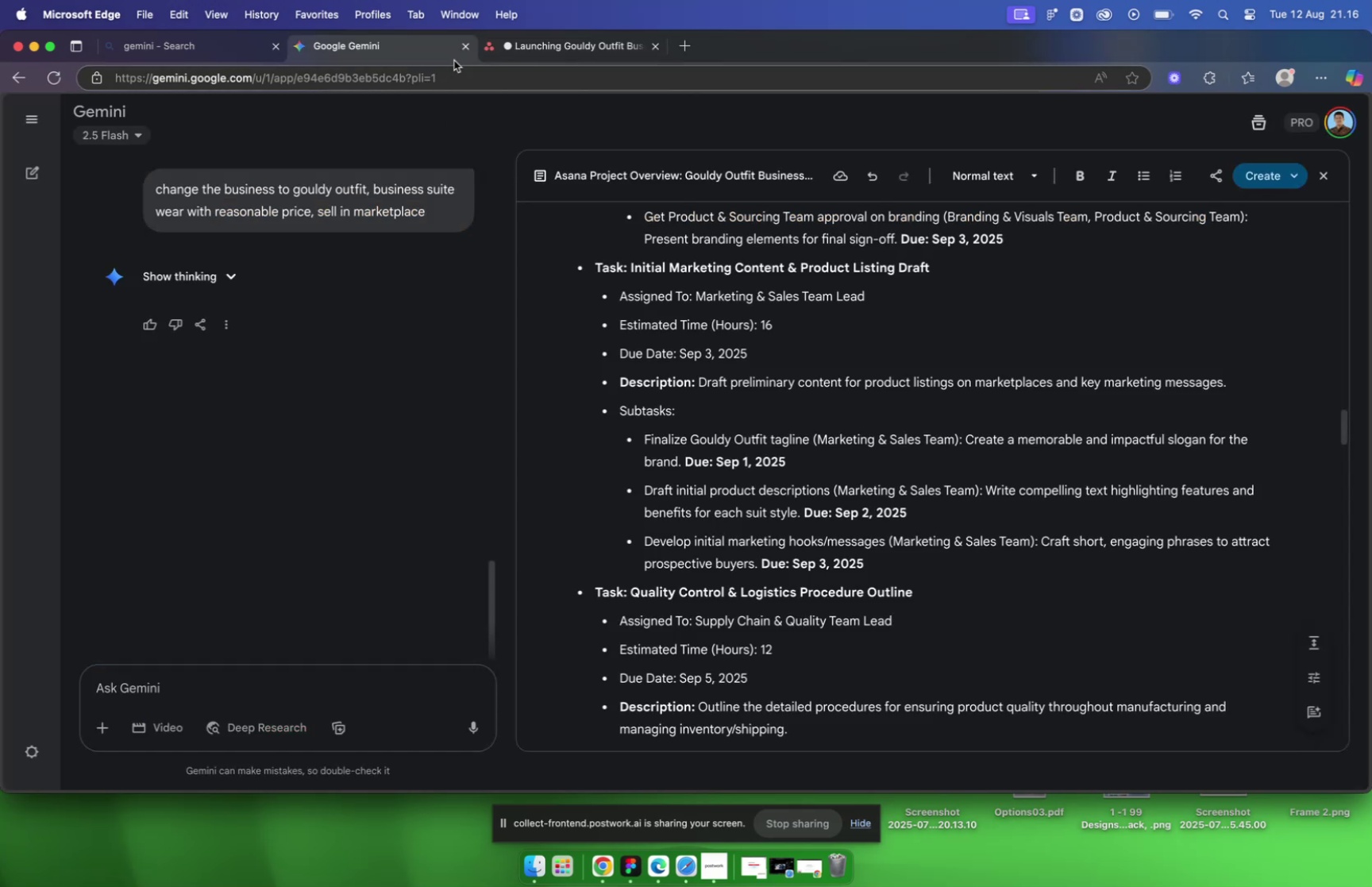 
wait(7.24)
 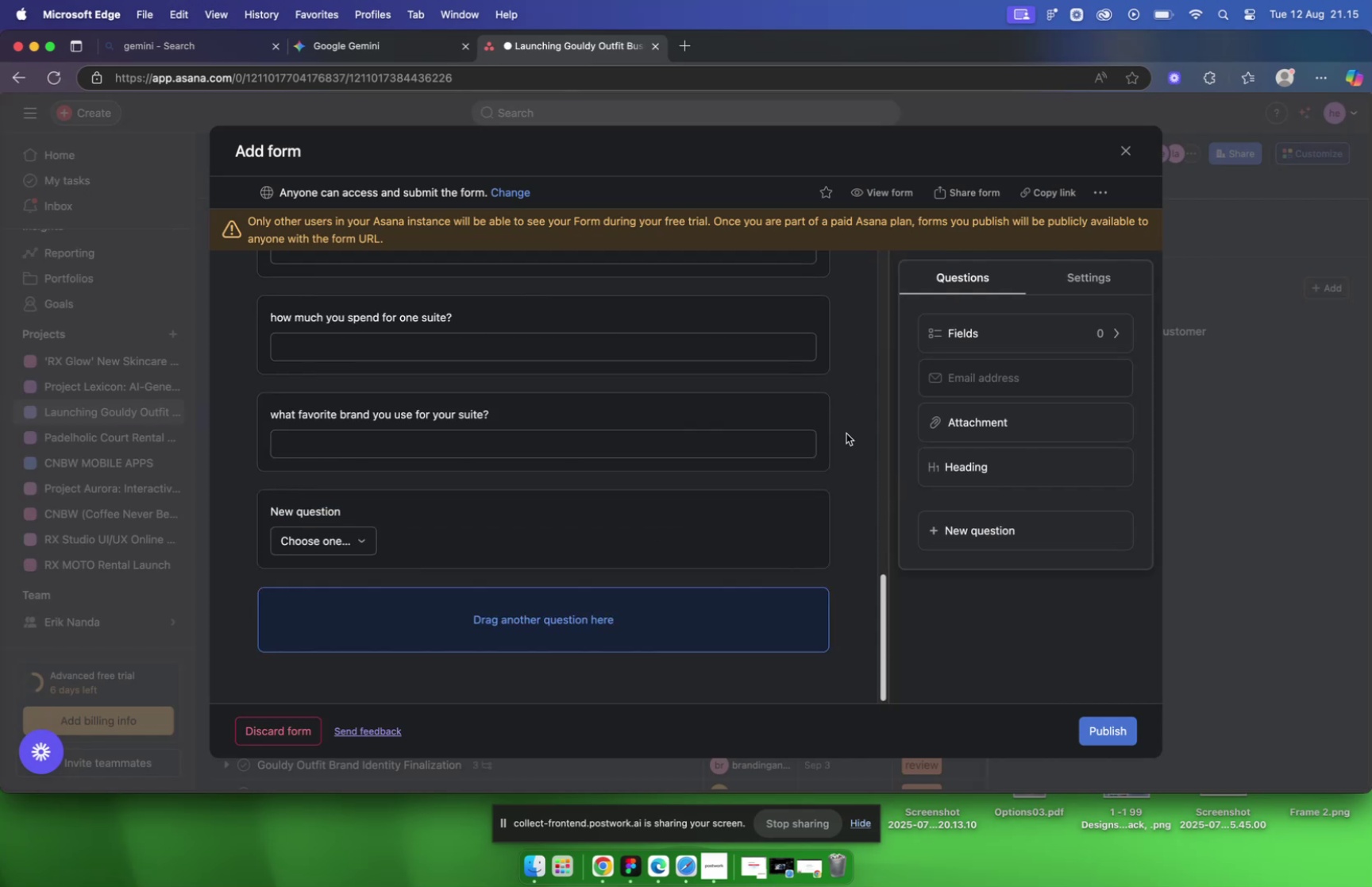 
left_click([488, 509])
 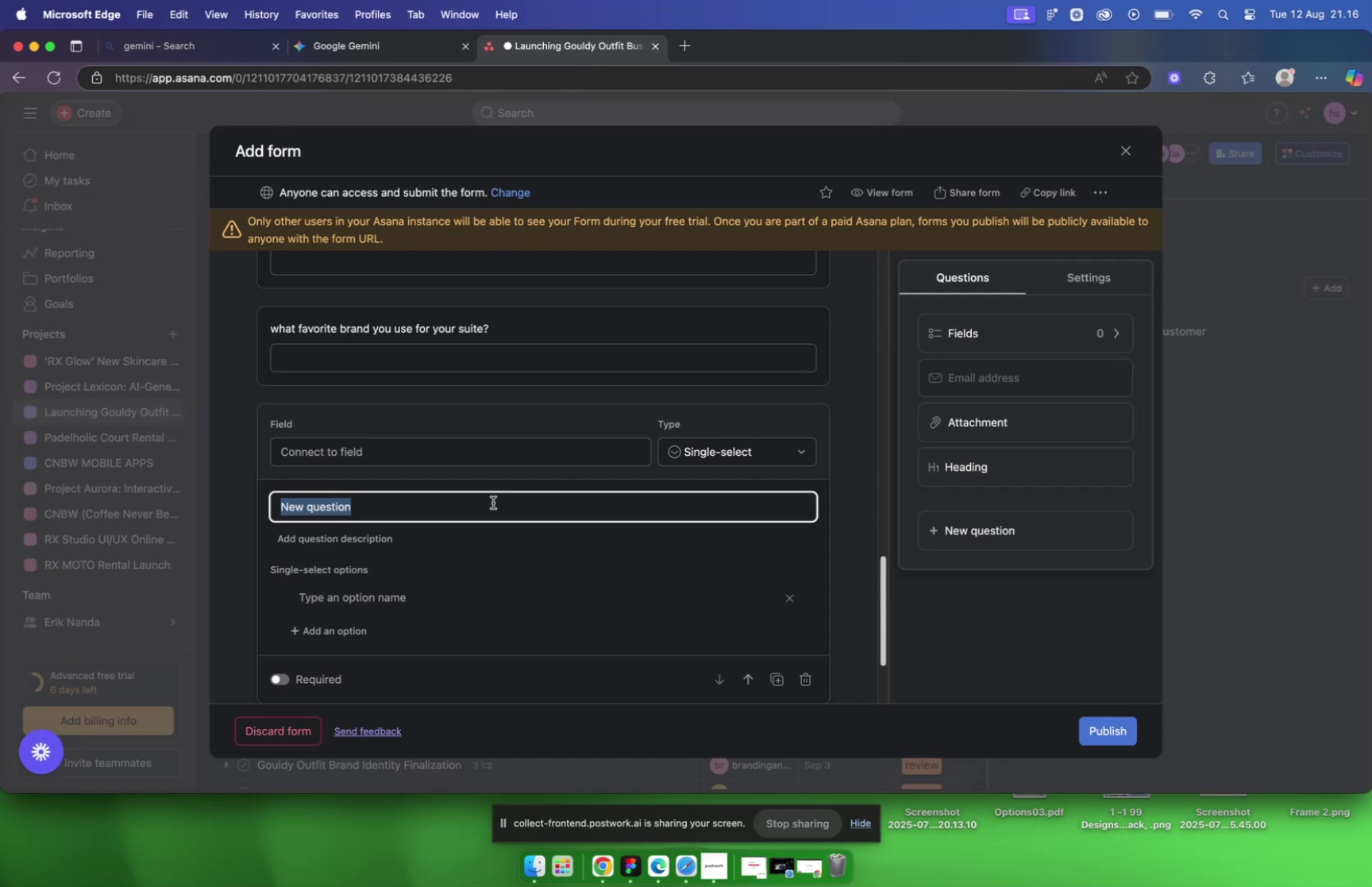 
wait(13.01)
 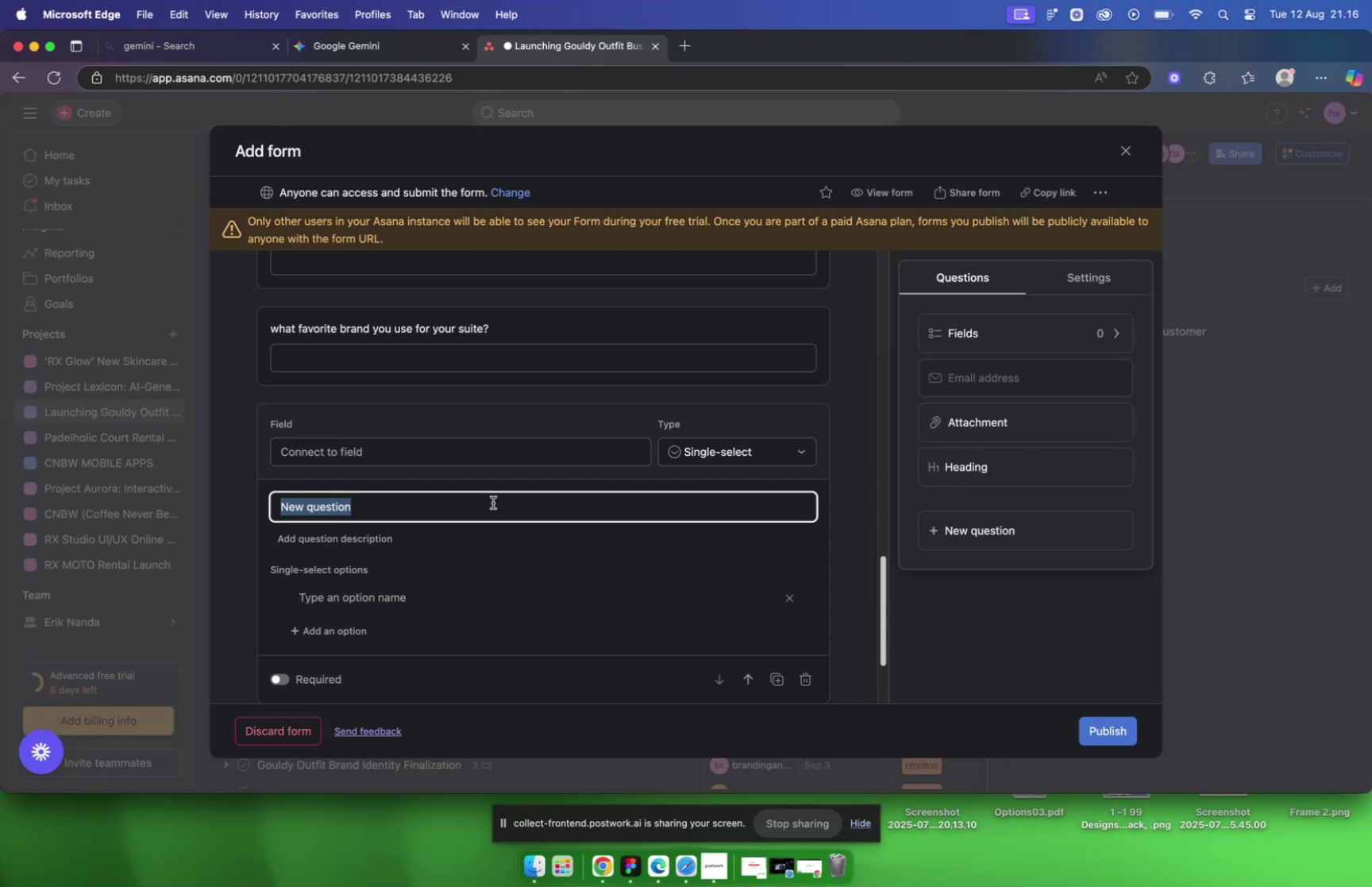 
type(h)
key(Backspace)
type(do you have experience buting suite online?)
 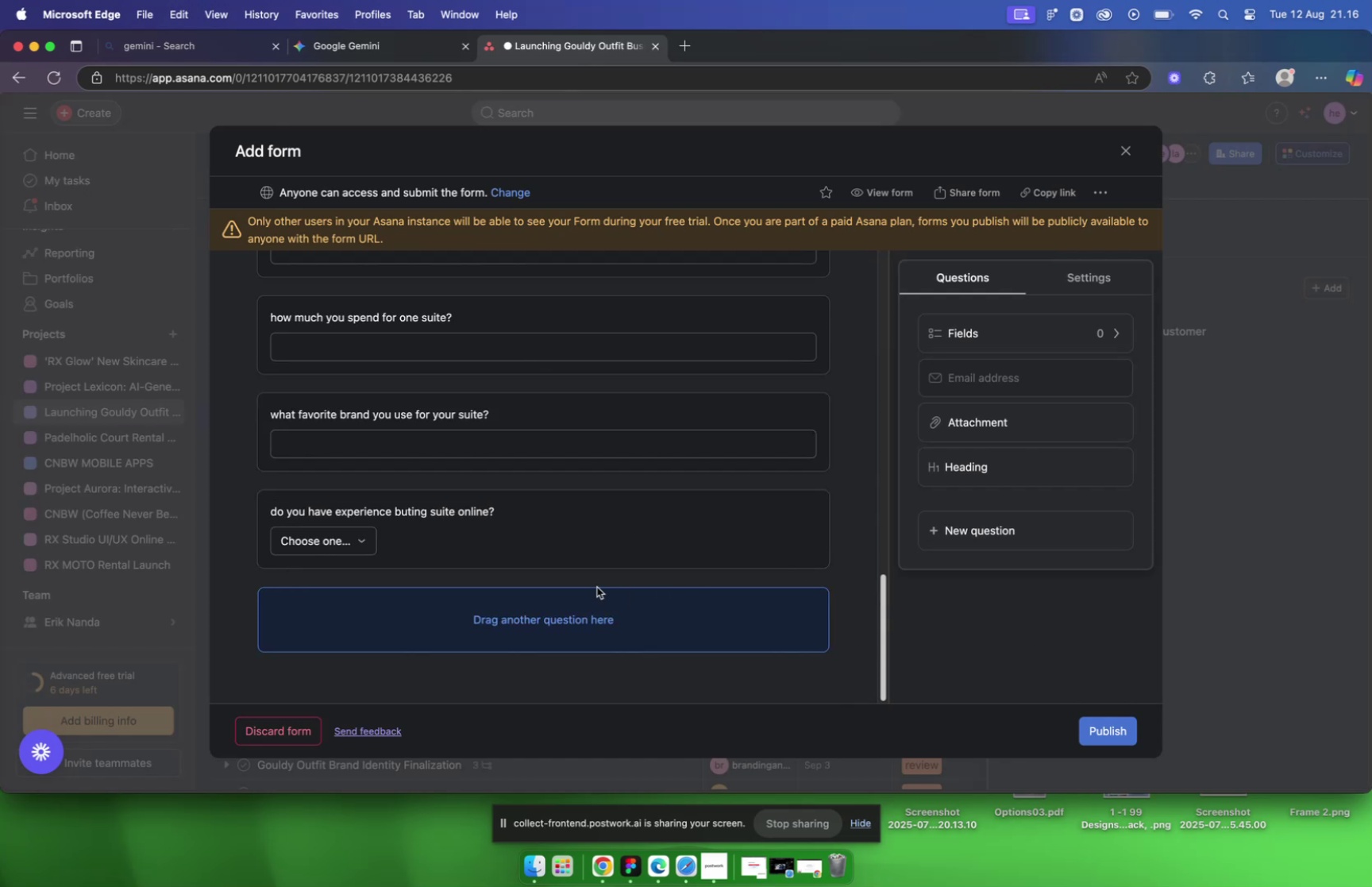 
wait(5.21)
 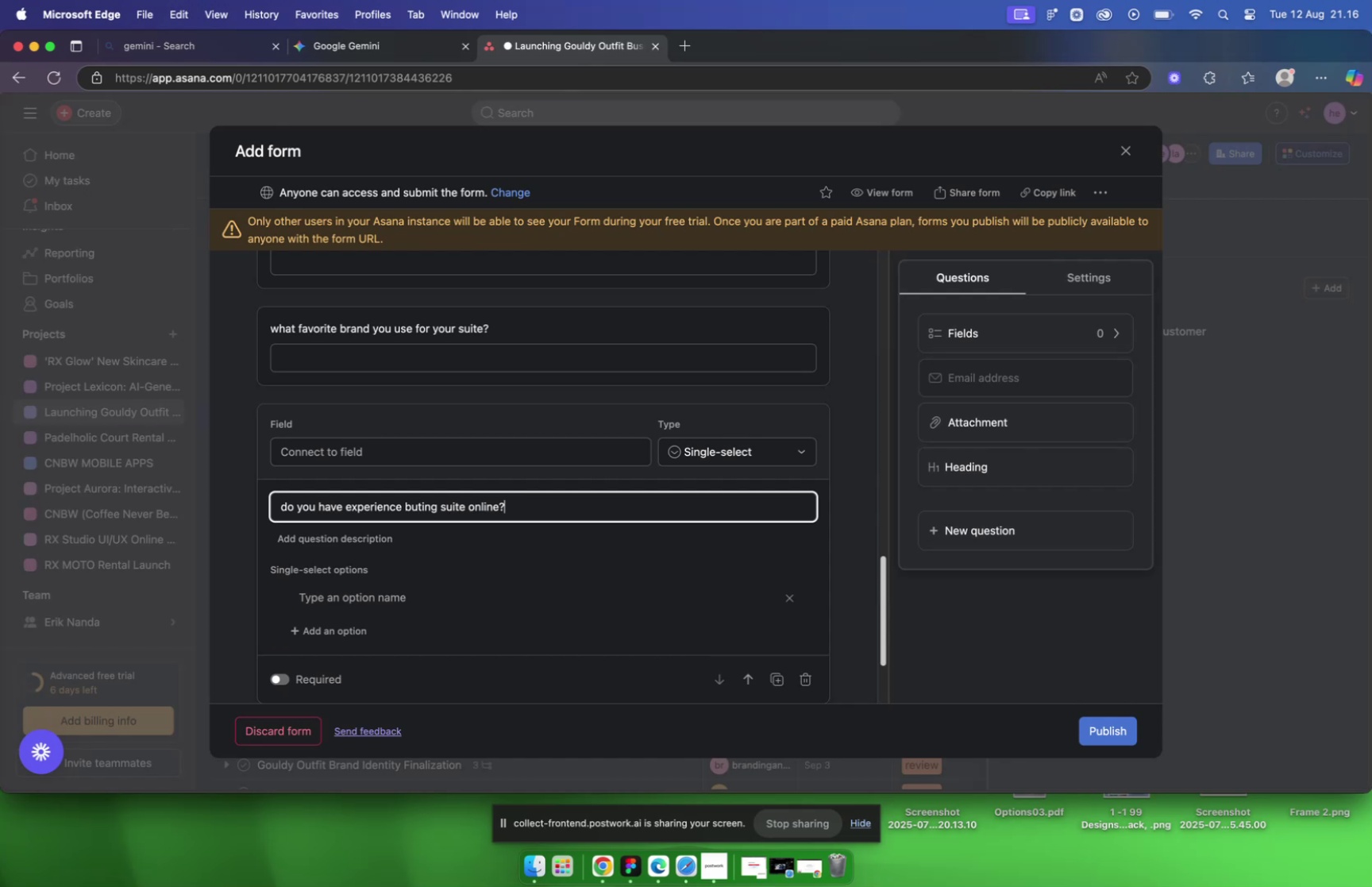 
scroll: coordinate [1108, 625], scroll_direction: down, amount: 10.0
 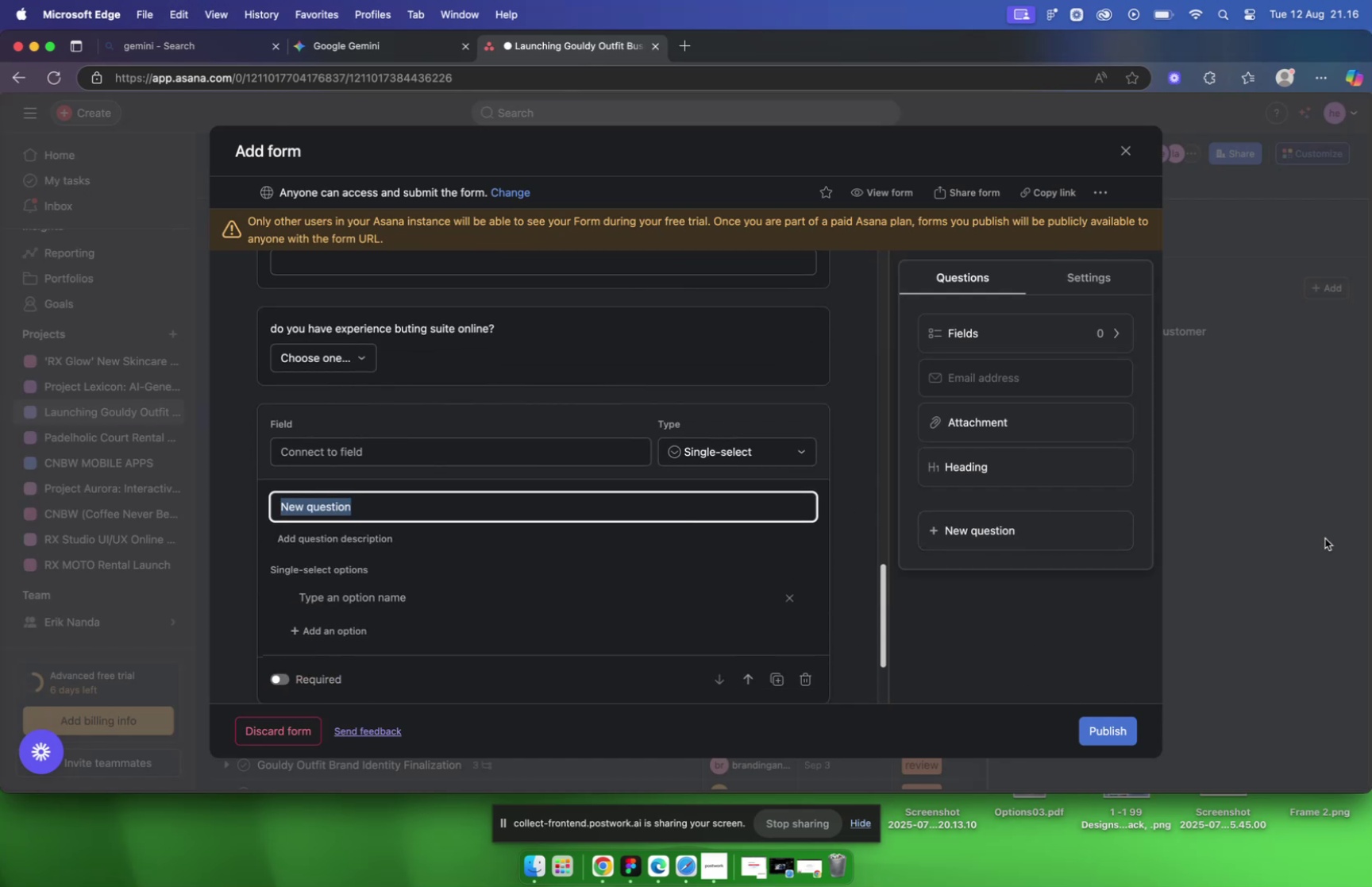 
type(where you buying )
 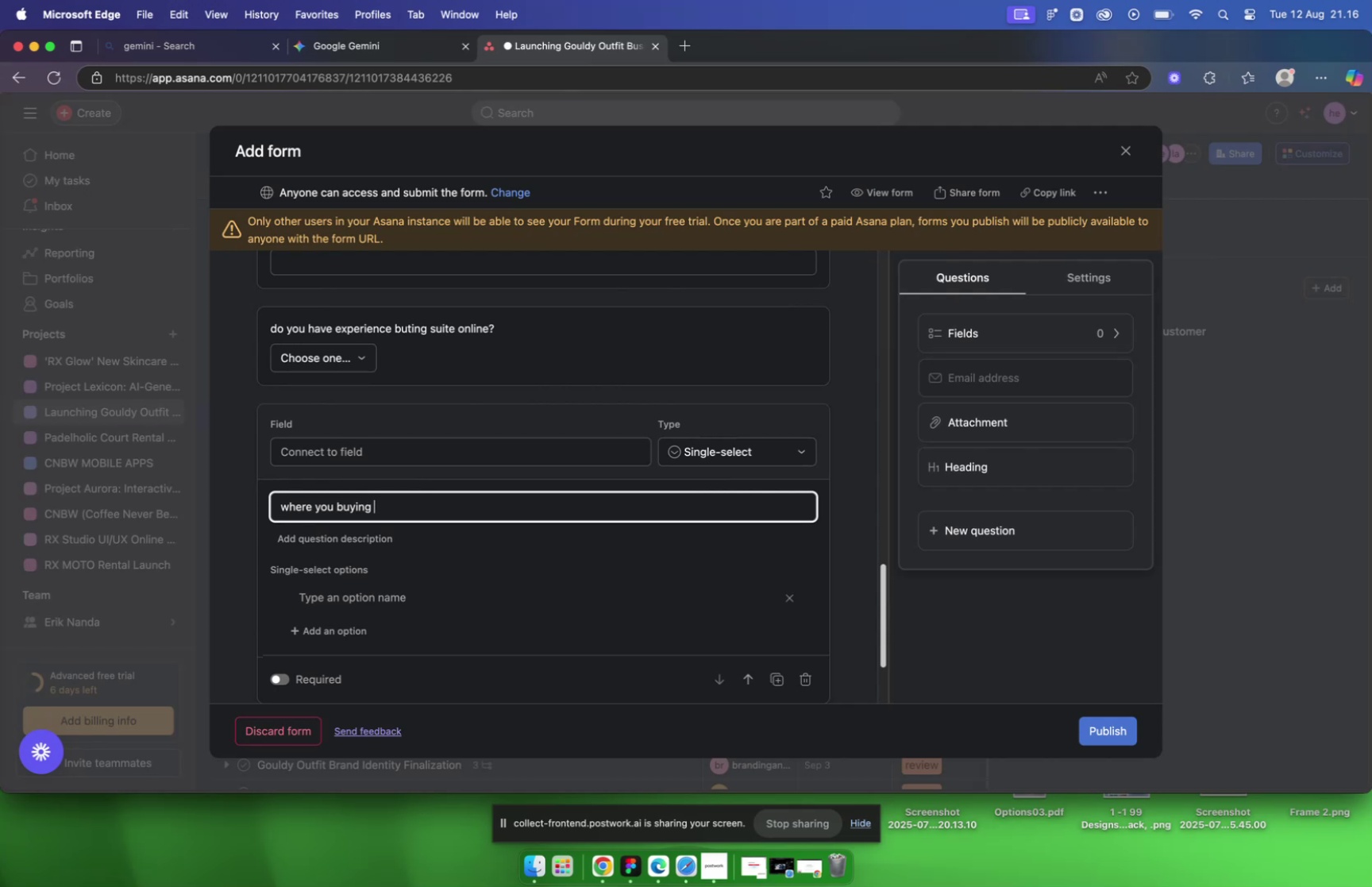 
wait(5.64)
 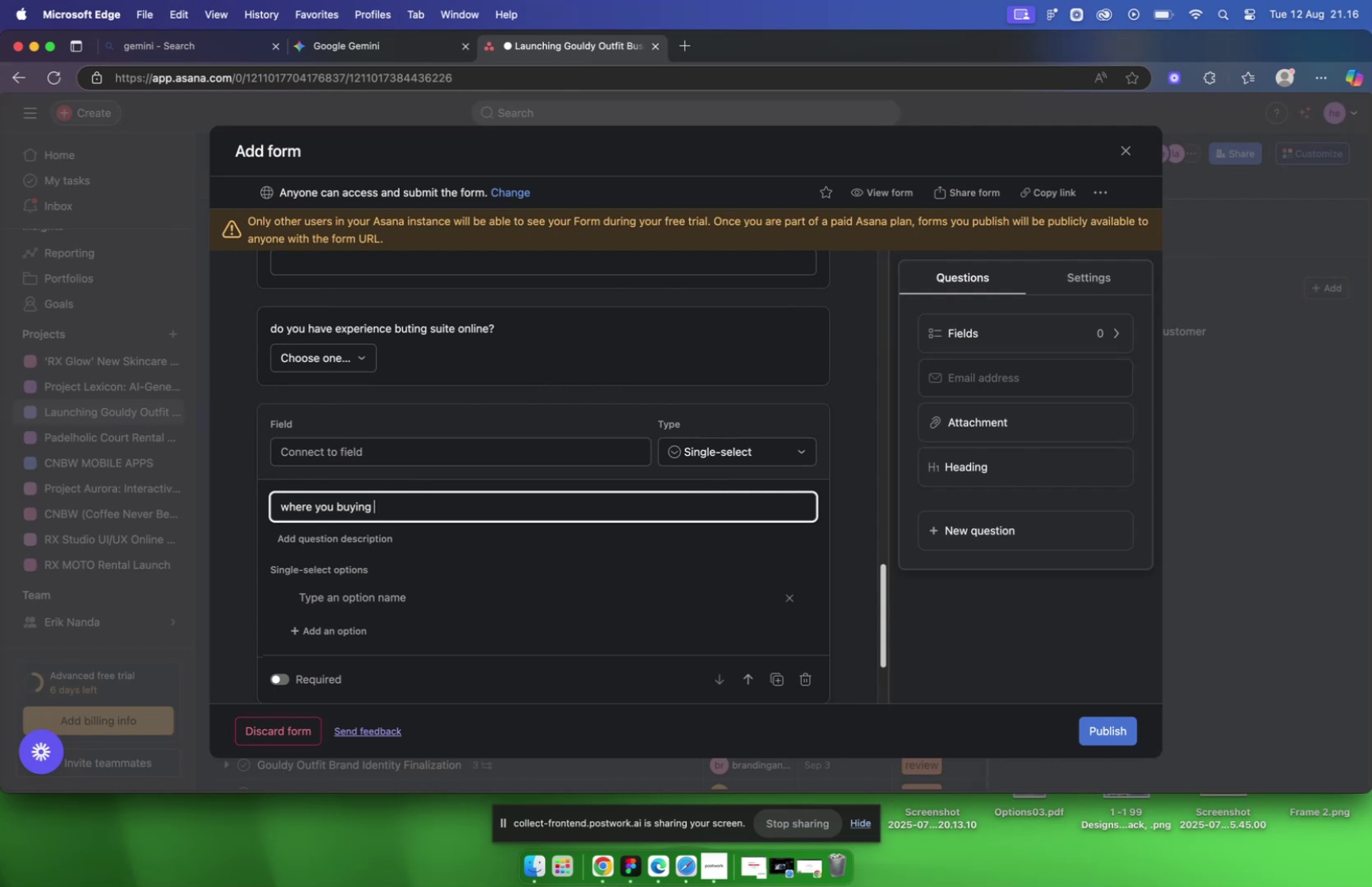 
type(suite online?)
 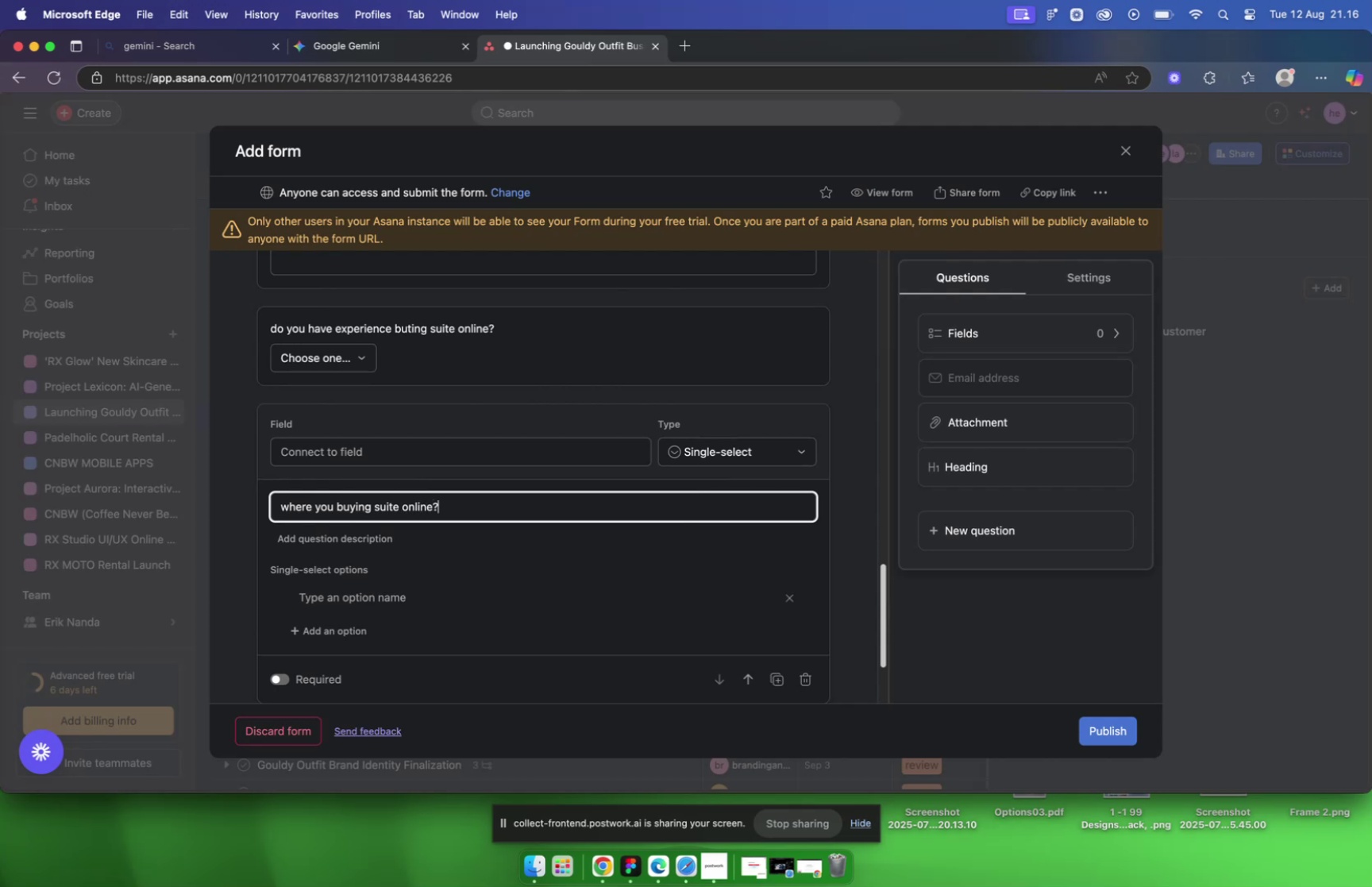 
left_click([1017, 637])
 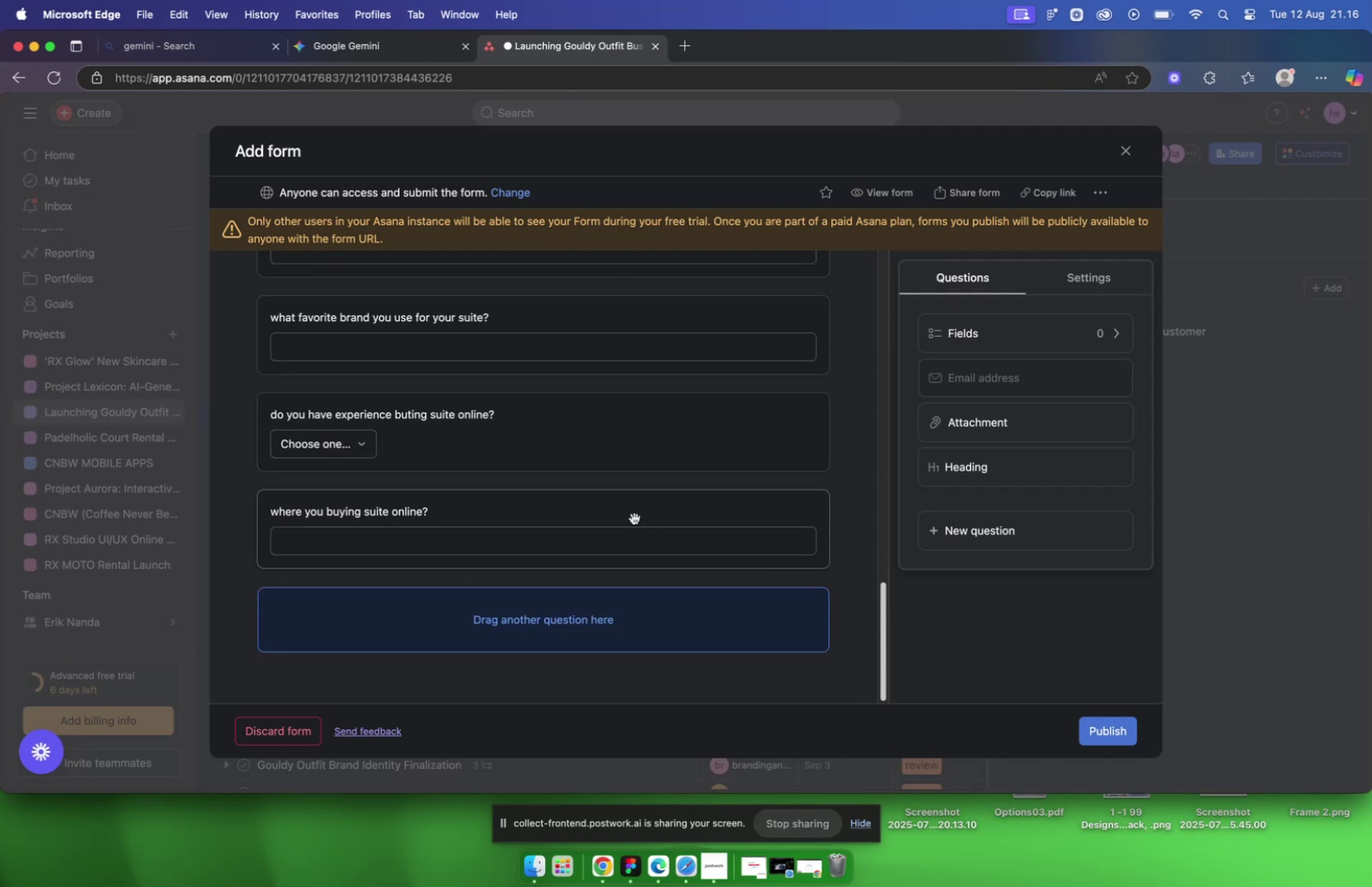 
scroll: coordinate [630, 512], scroll_direction: up, amount: 5.0
 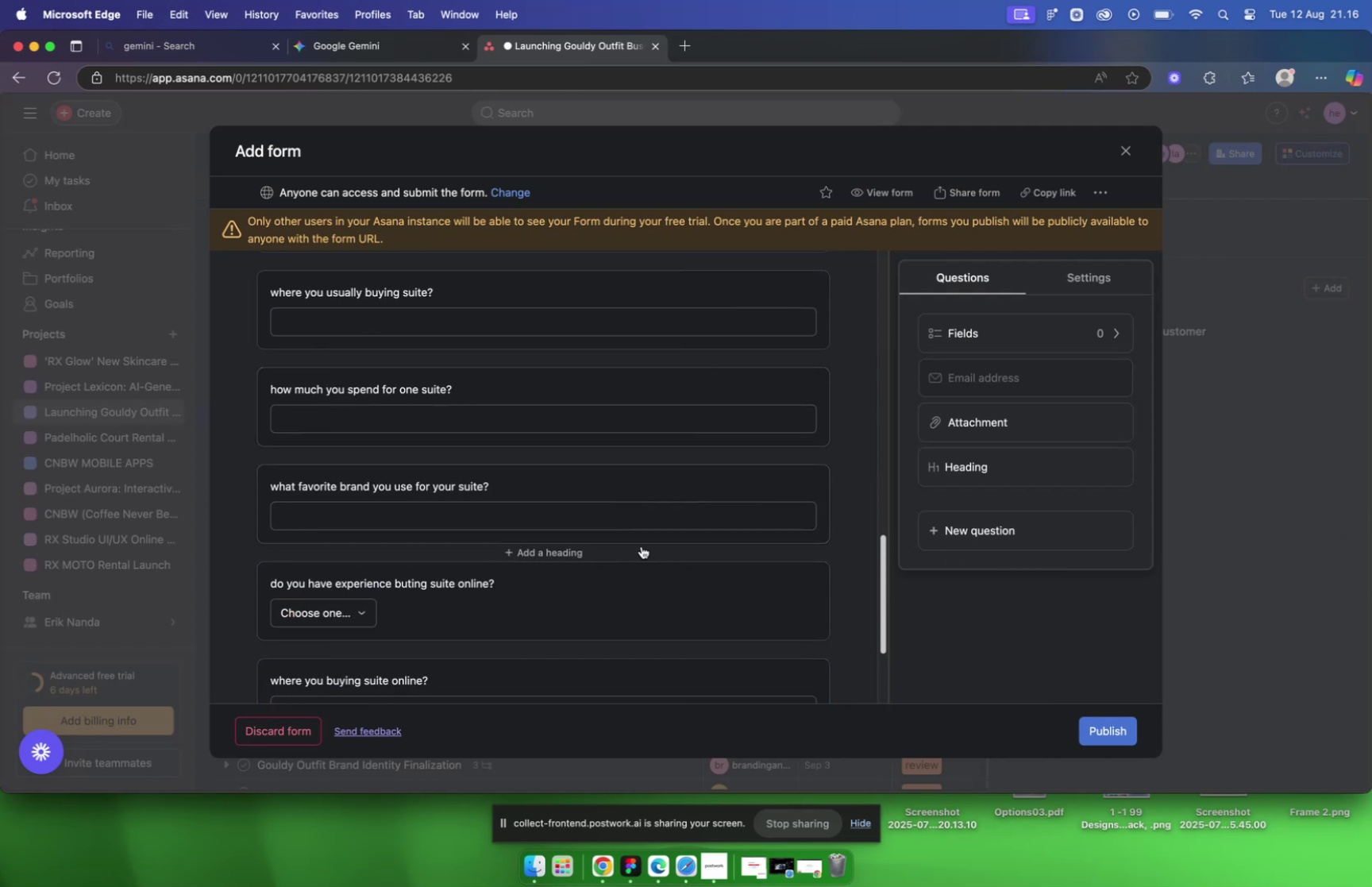 
scroll: coordinate [642, 547], scroll_direction: down, amount: 2.0
 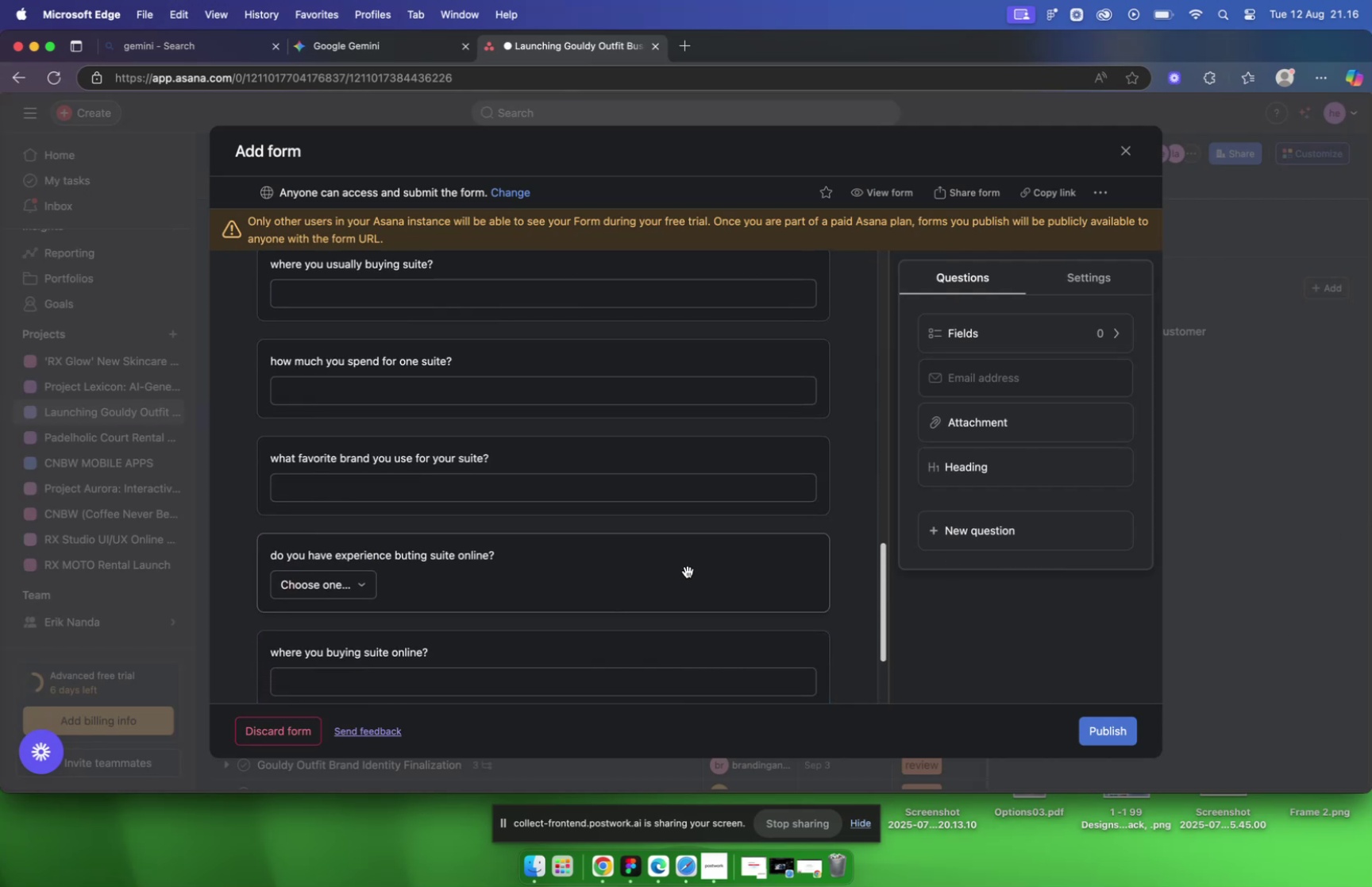 
left_click([688, 571])
 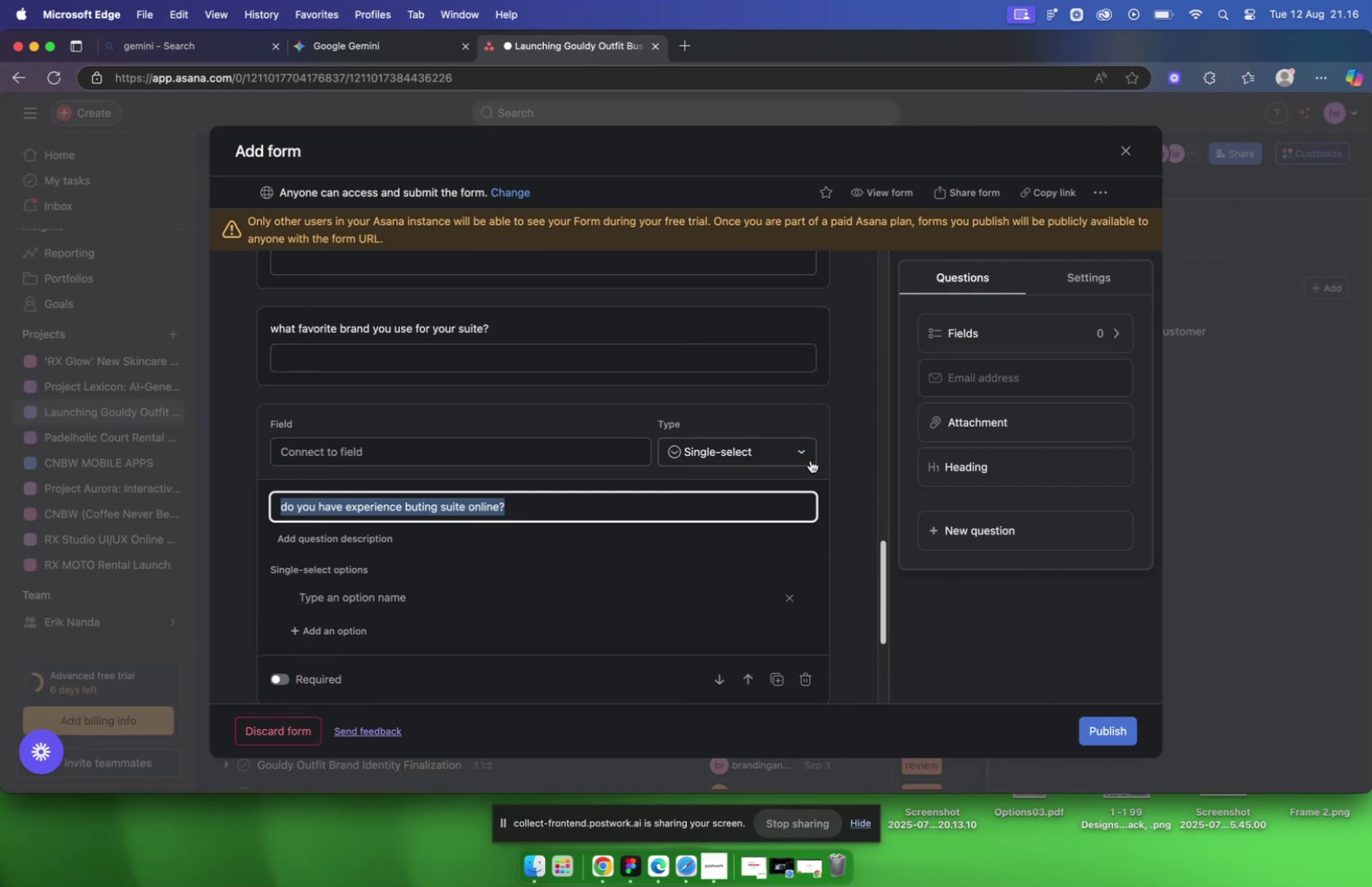 
left_click([805, 453])
 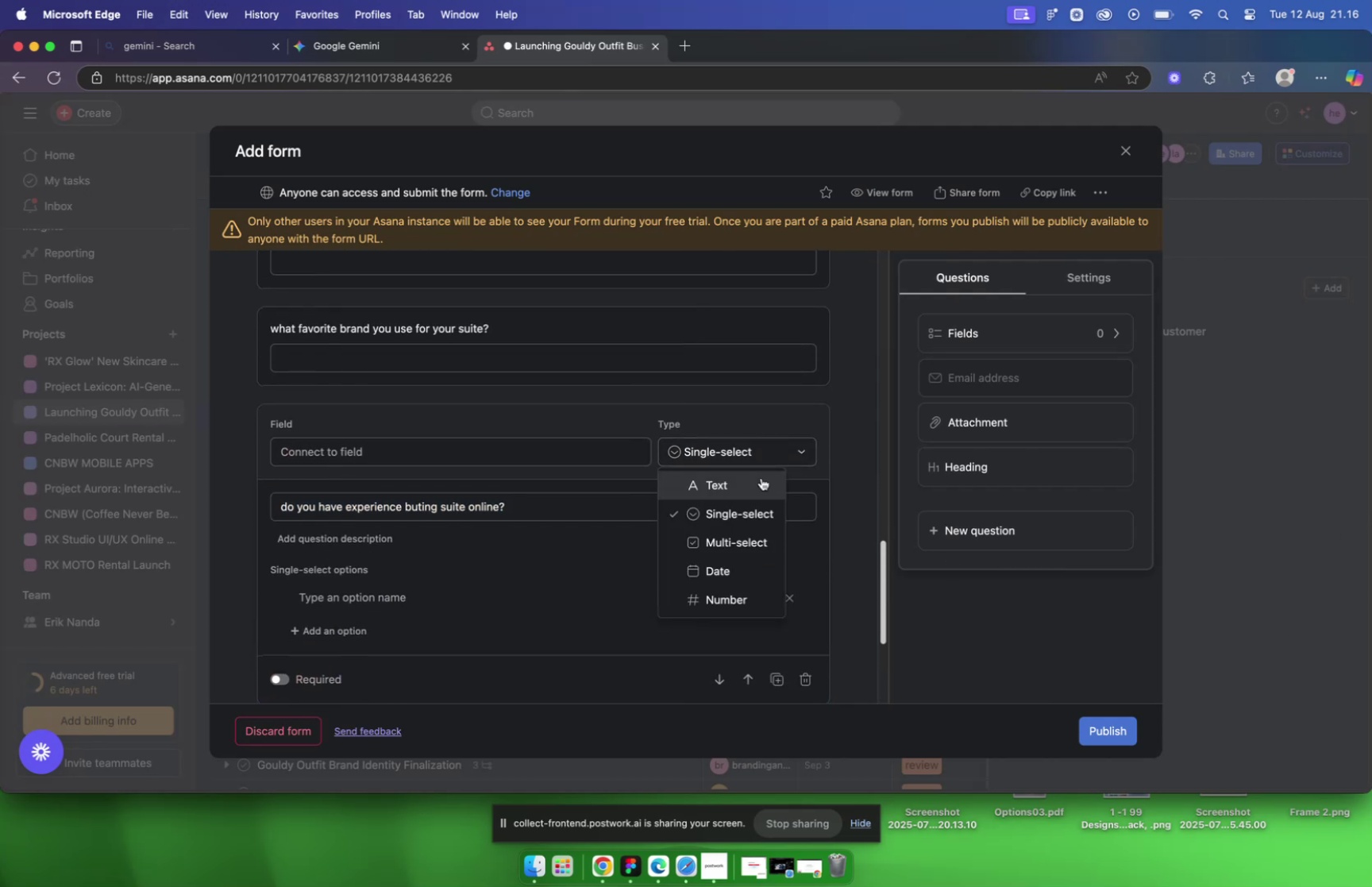 
left_click([761, 479])
 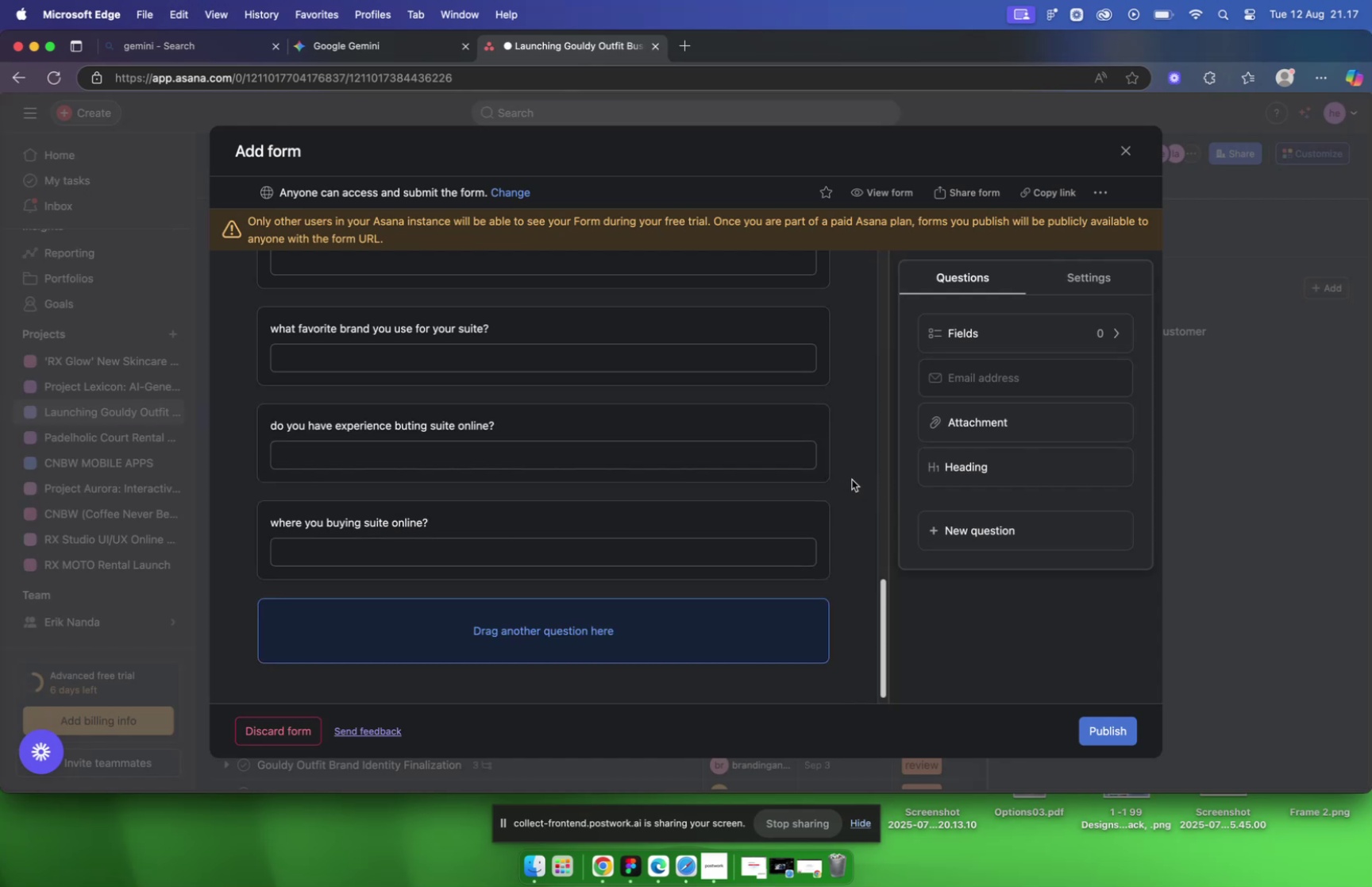 
wait(5.29)
 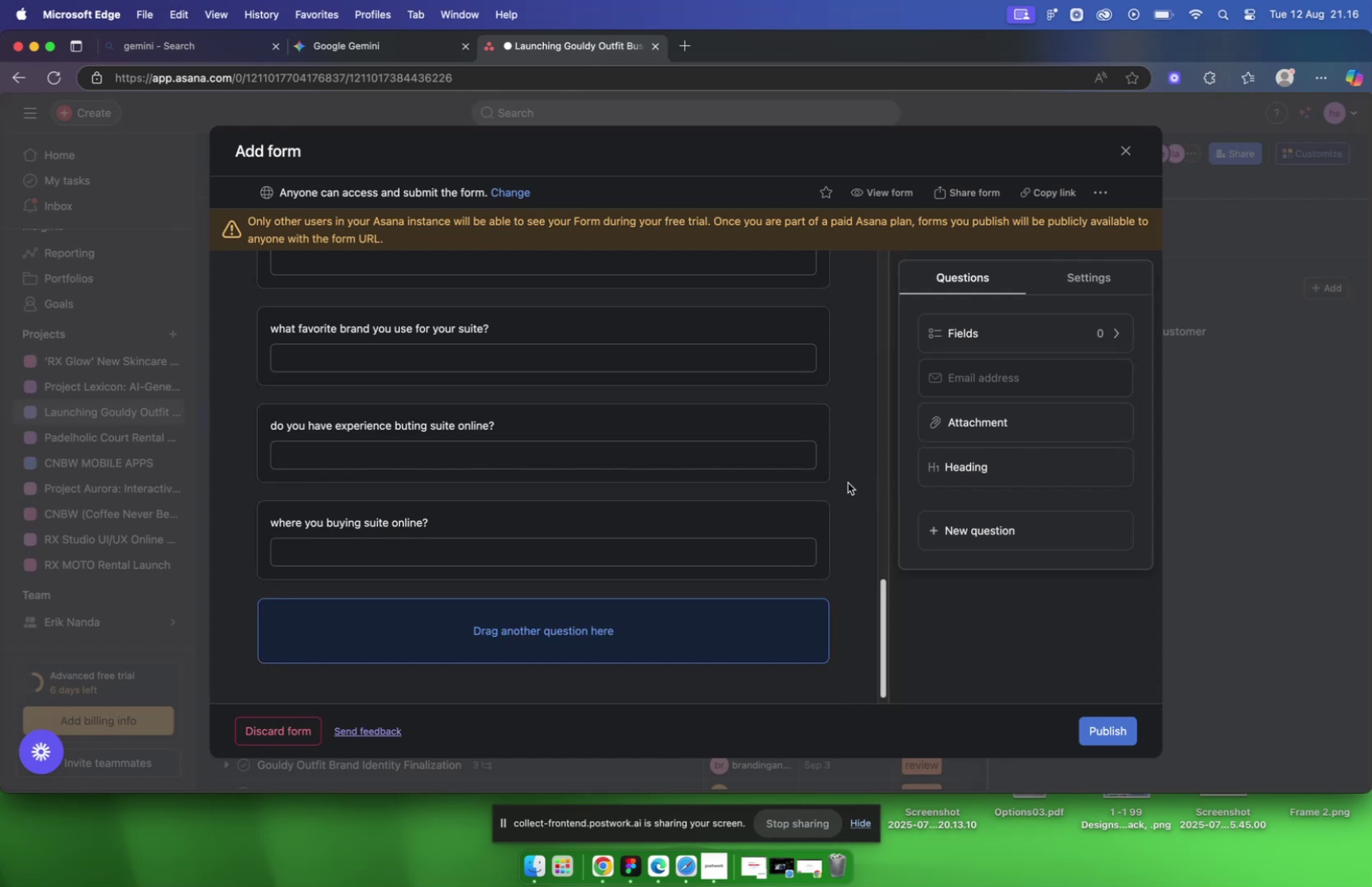 
scroll: coordinate [600, 470], scroll_direction: up, amount: 12.0
 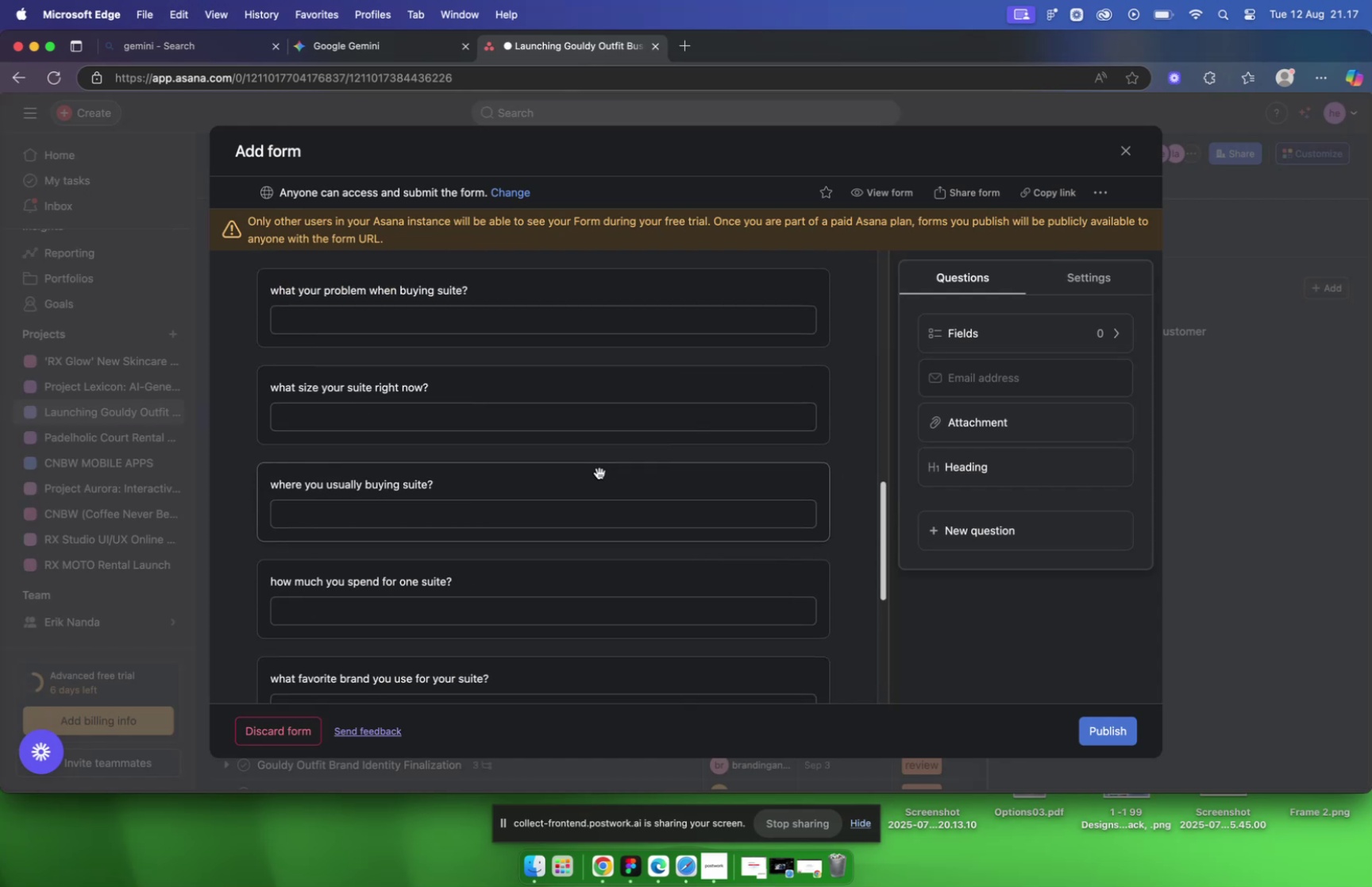 
scroll: coordinate [599, 474], scroll_direction: down, amount: 22.0
 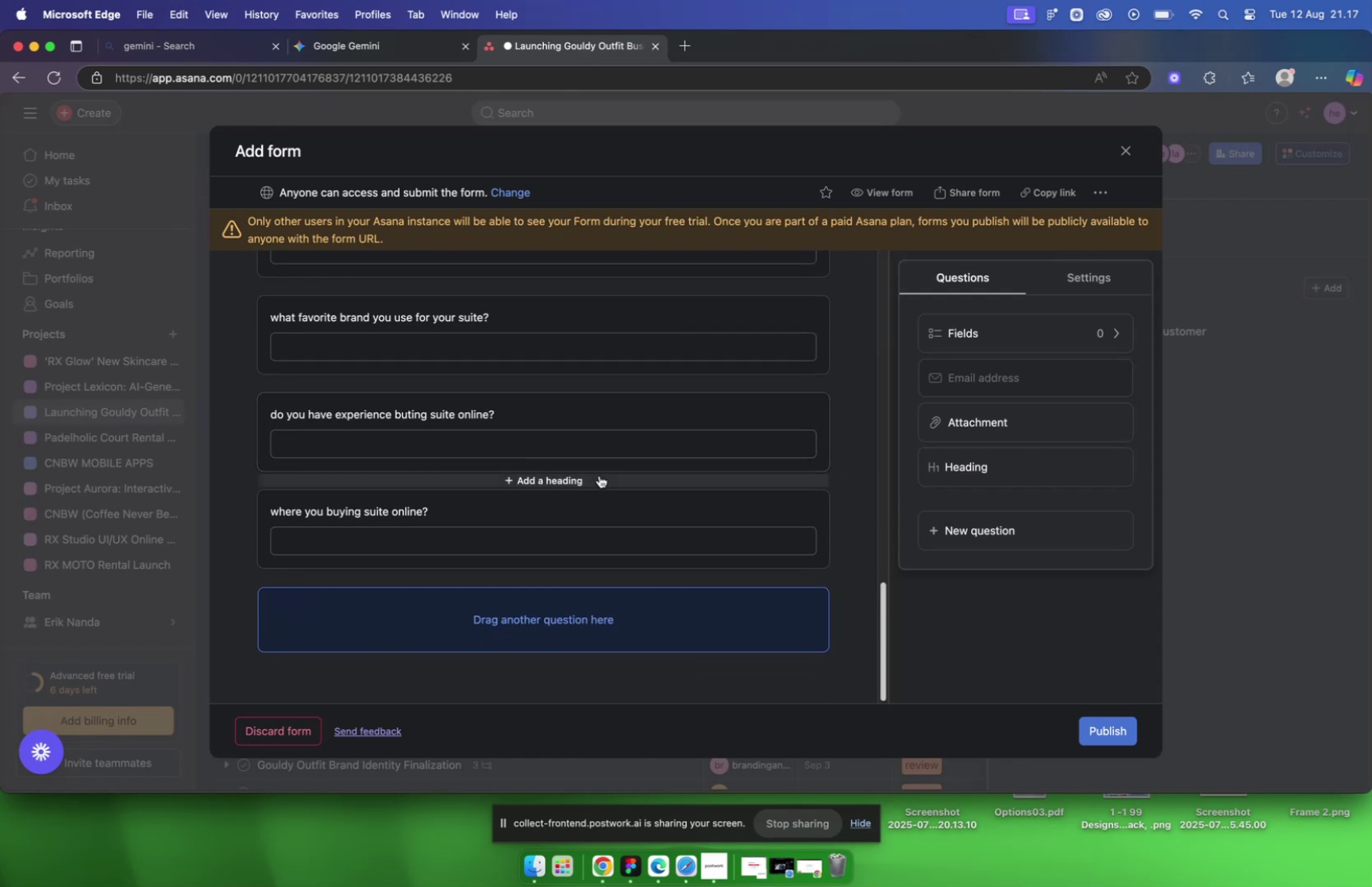 
wait(8.1)
 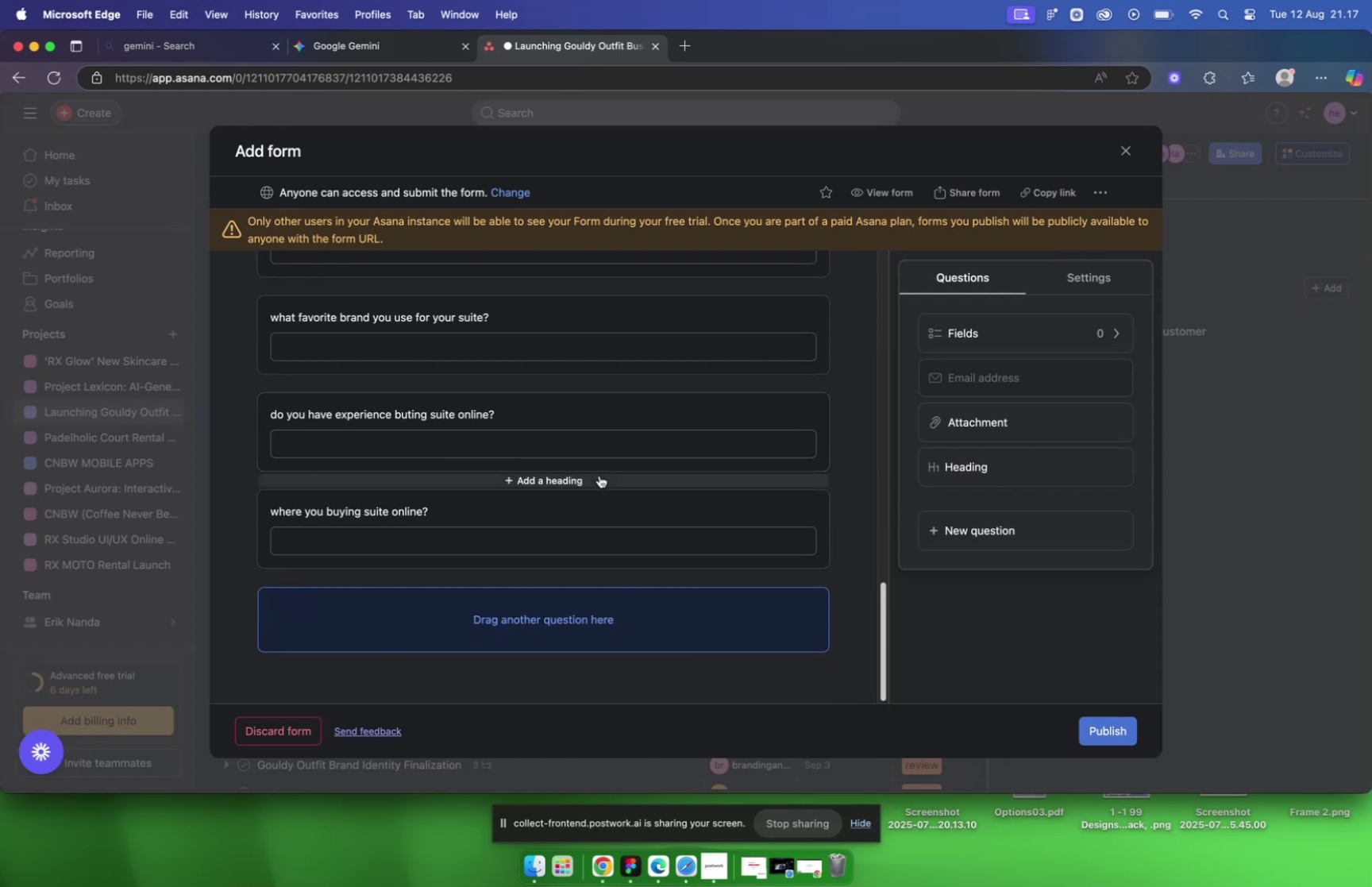 
left_click([680, 873])
 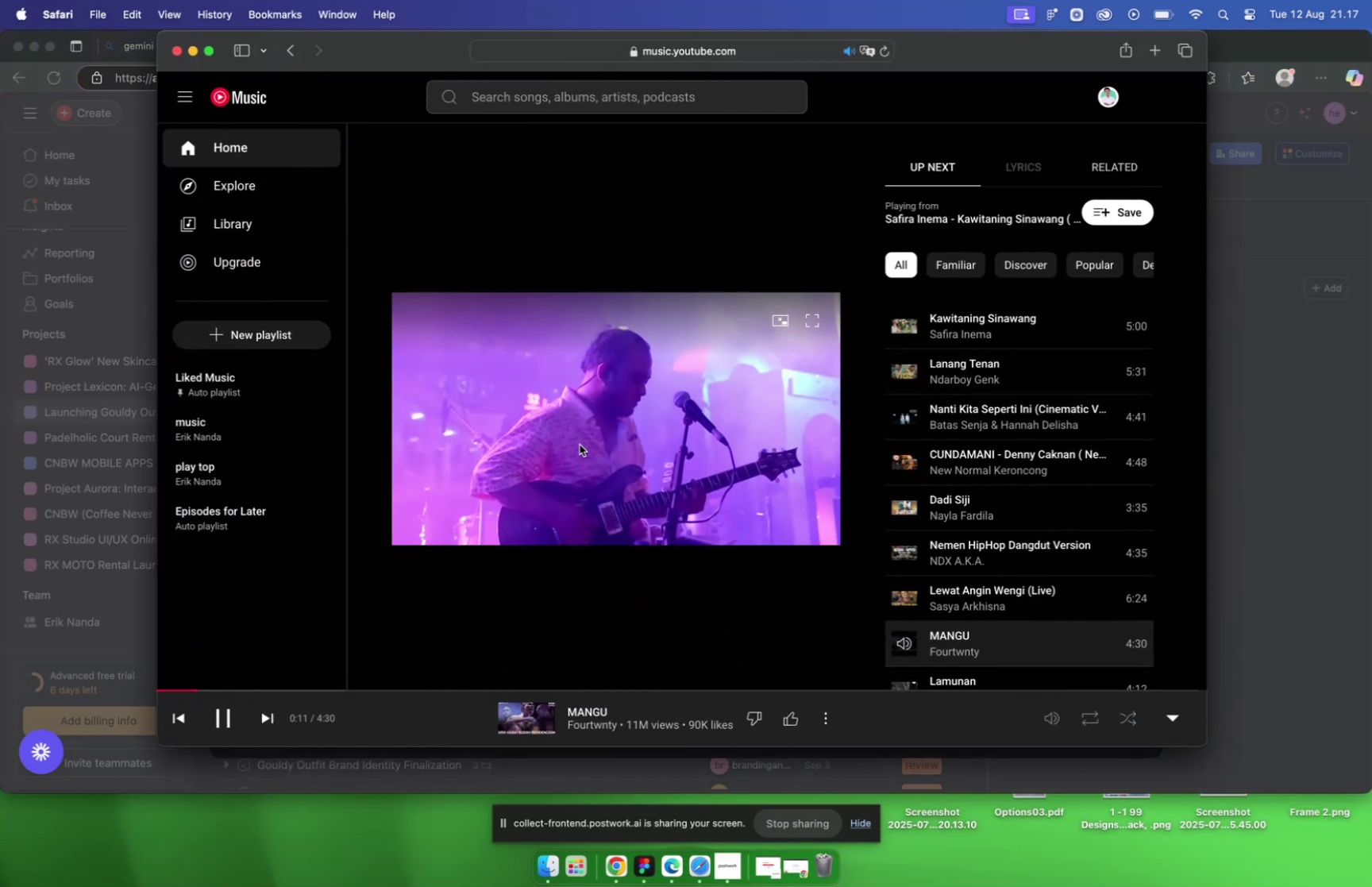 
left_click([269, 685])
 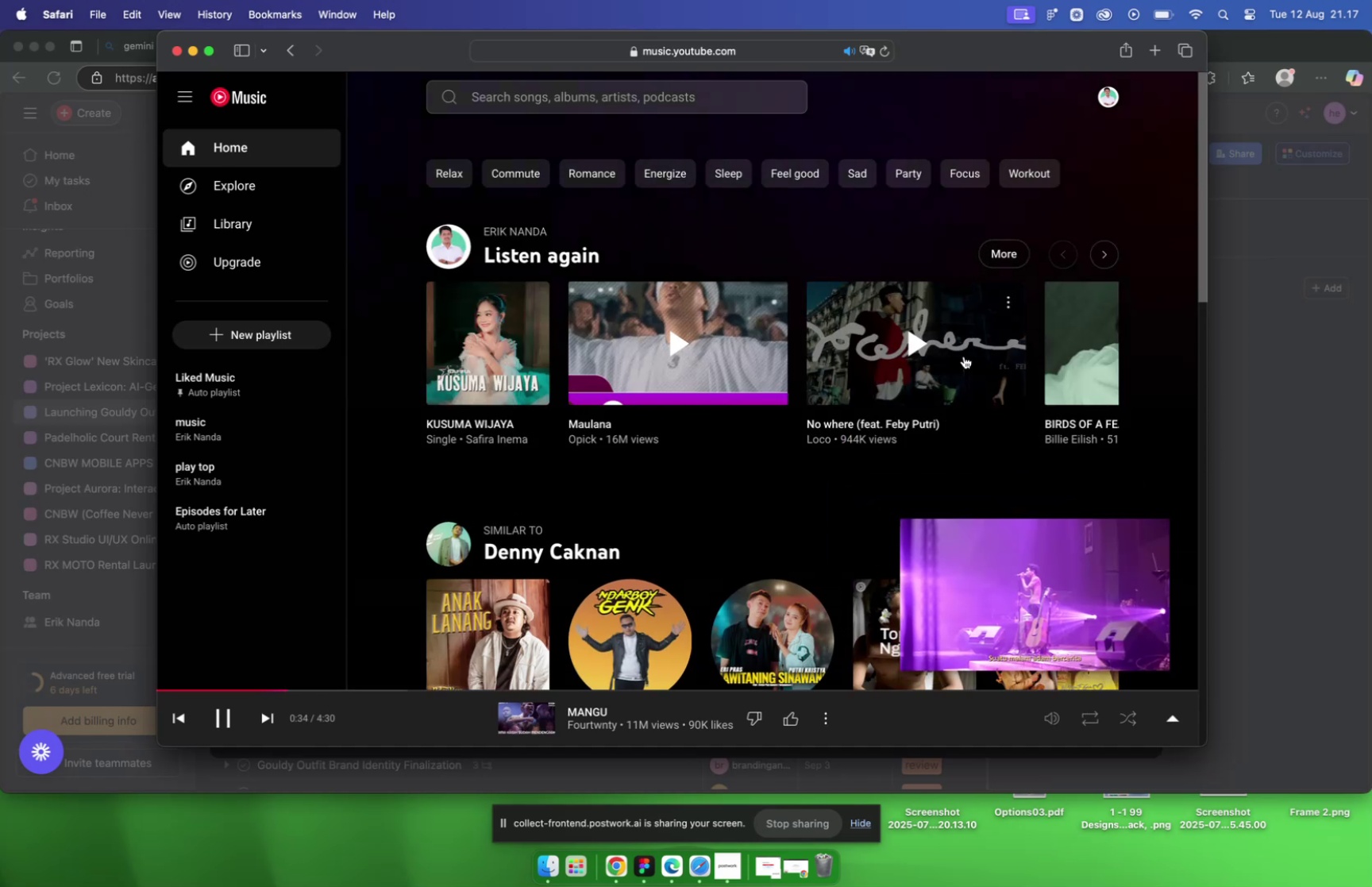 
wait(7.68)
 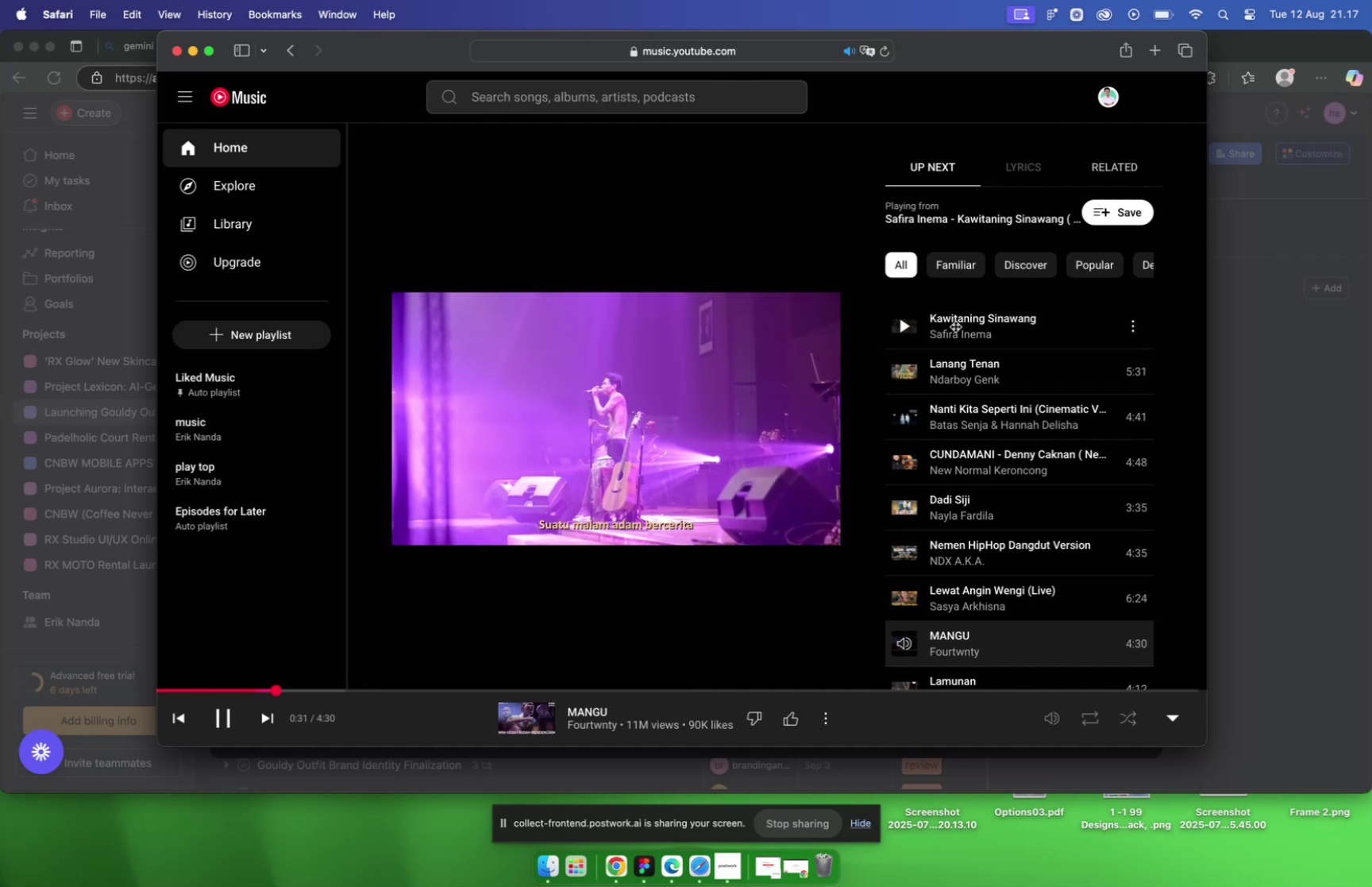 
left_click([1110, 250])
 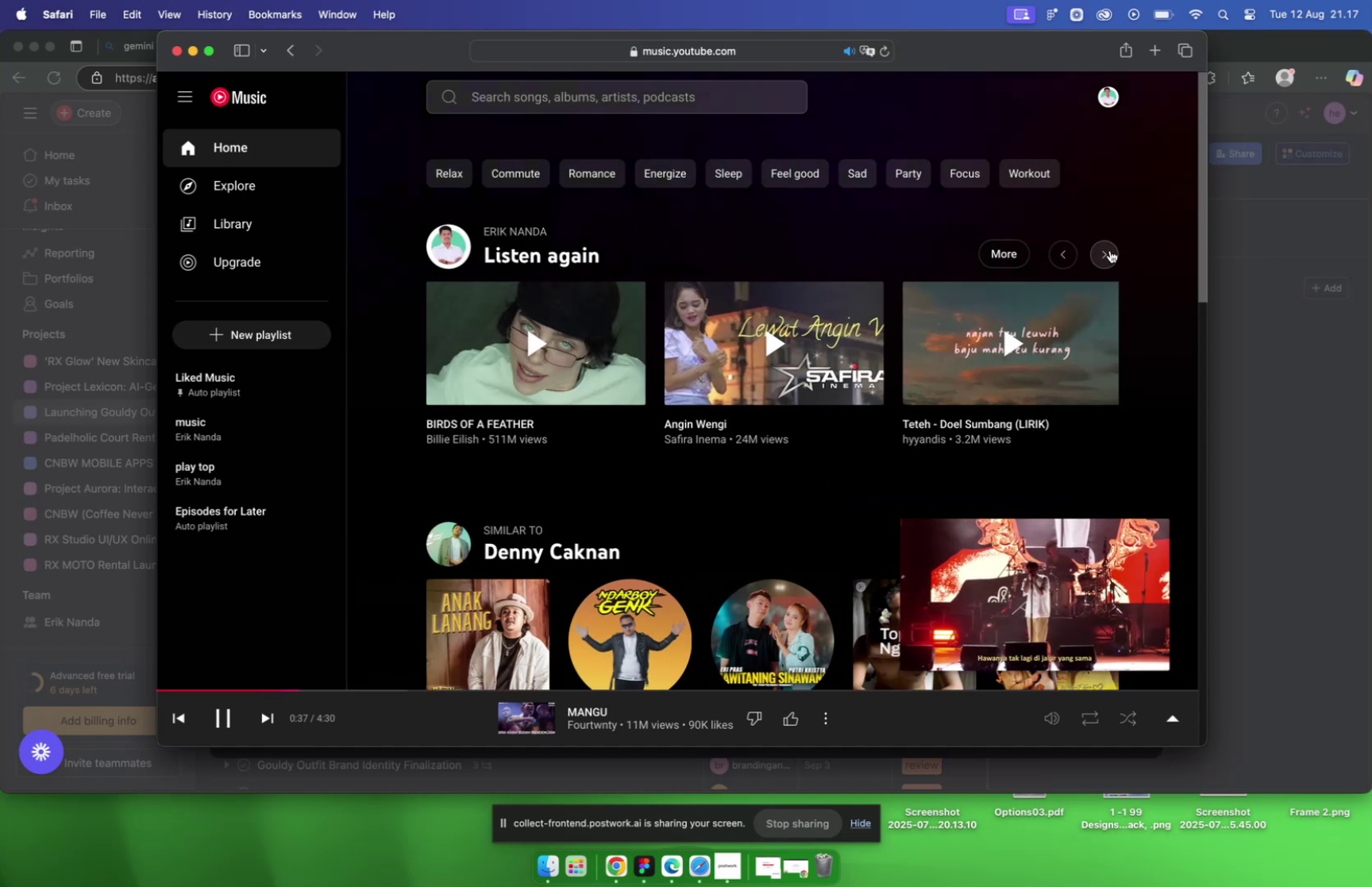 
left_click([1110, 250])
 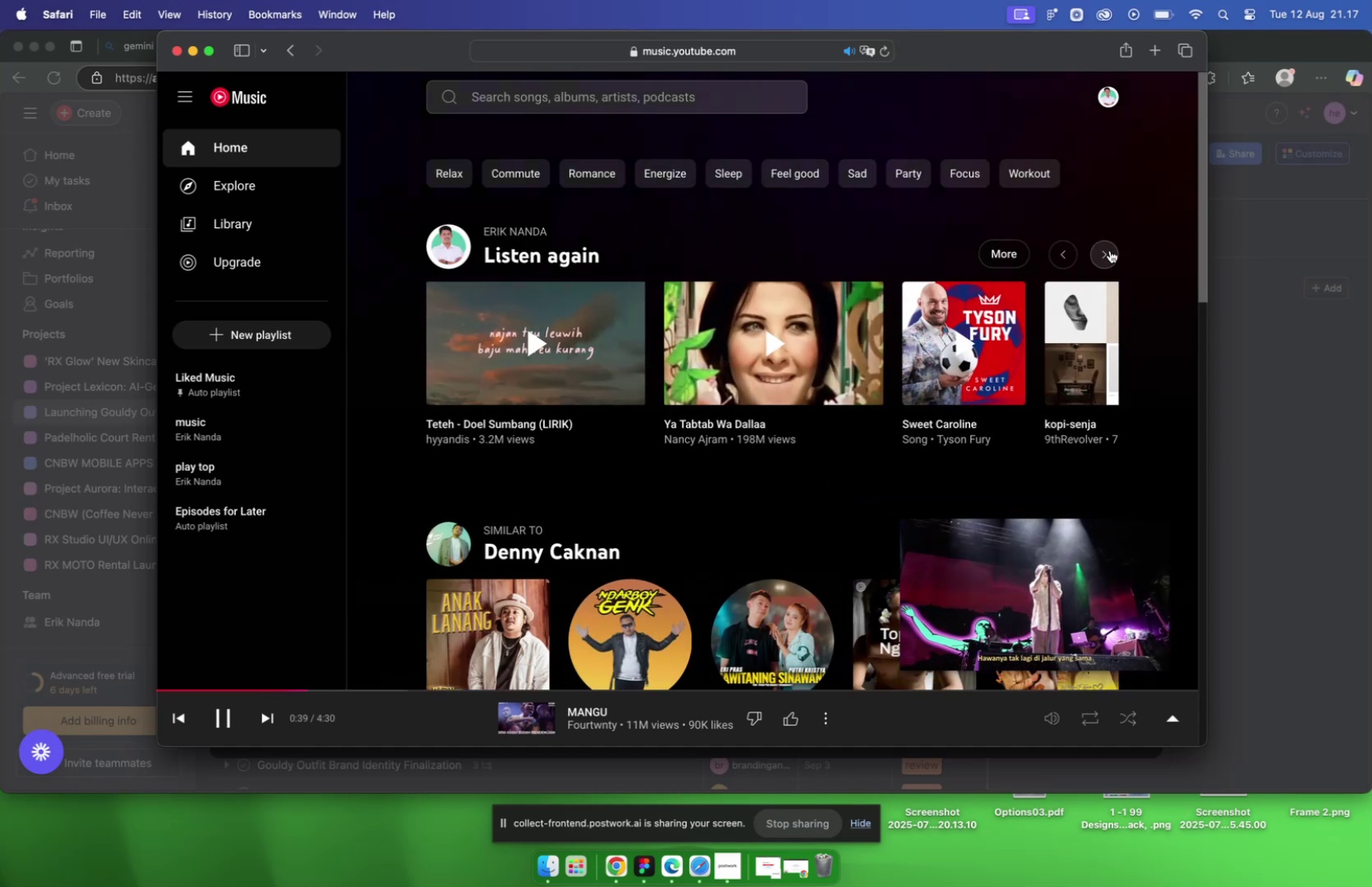 
left_click([1110, 250])
 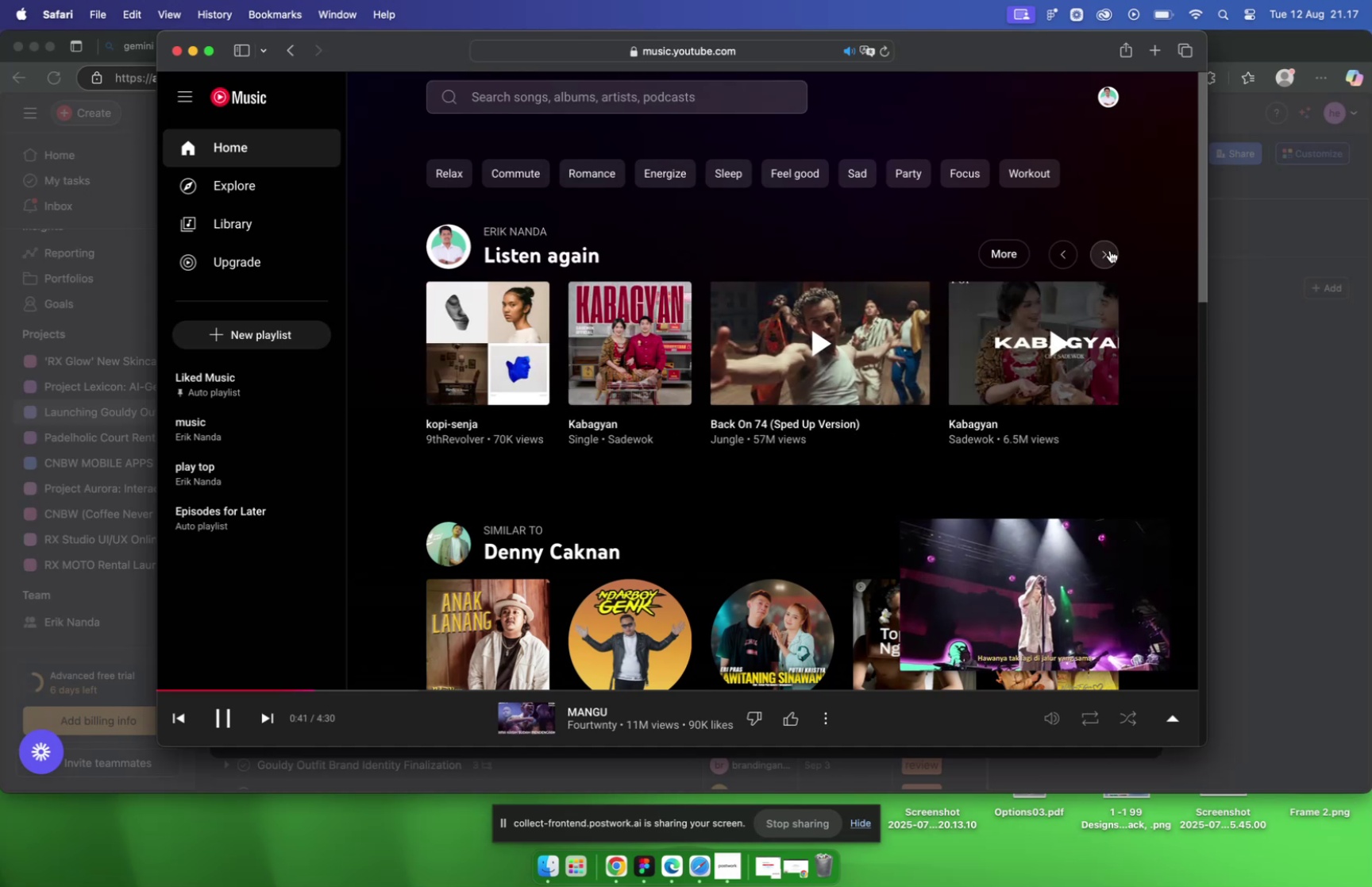 
left_click([1110, 250])
 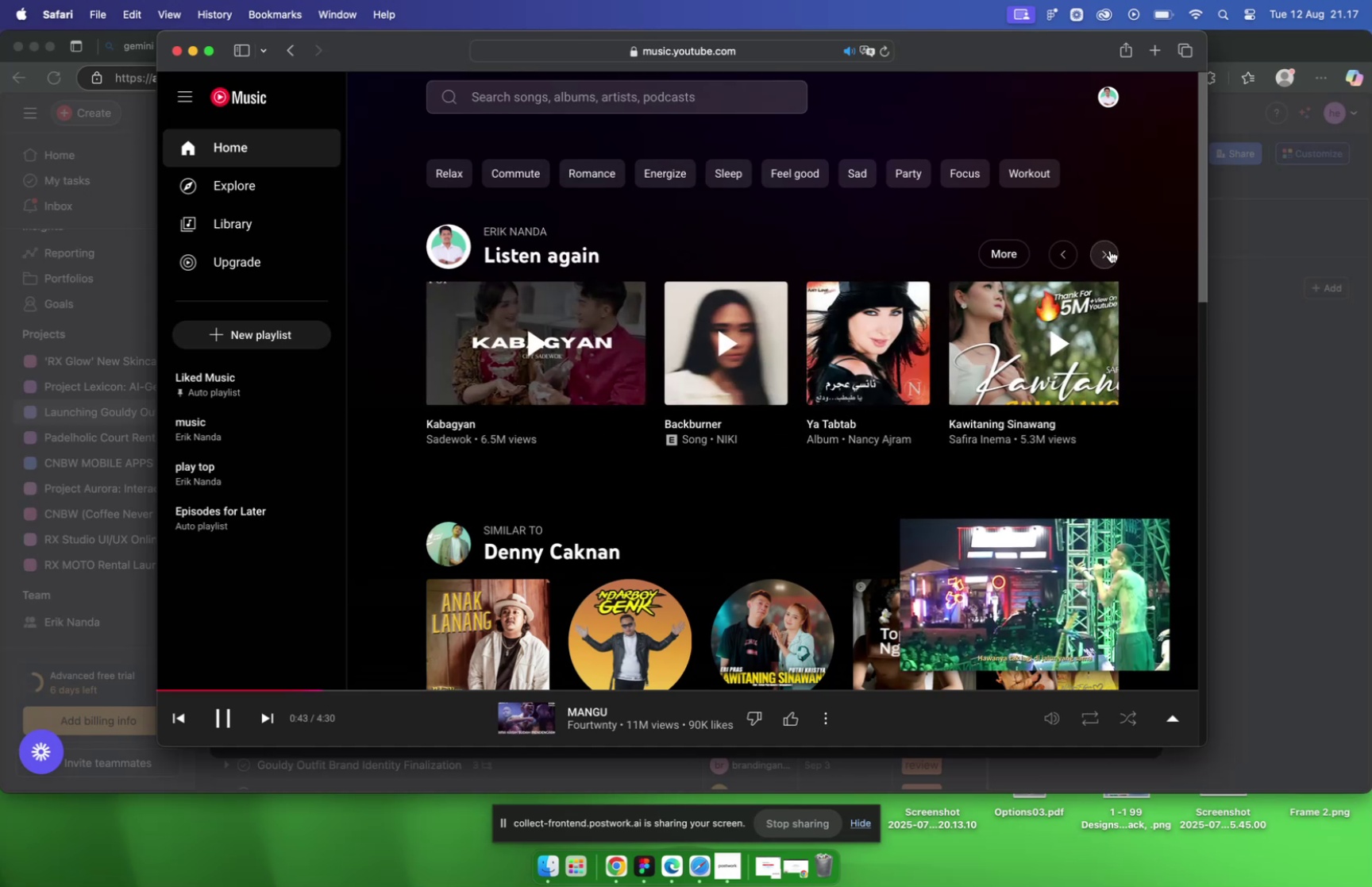 
left_click([1110, 250])
 